 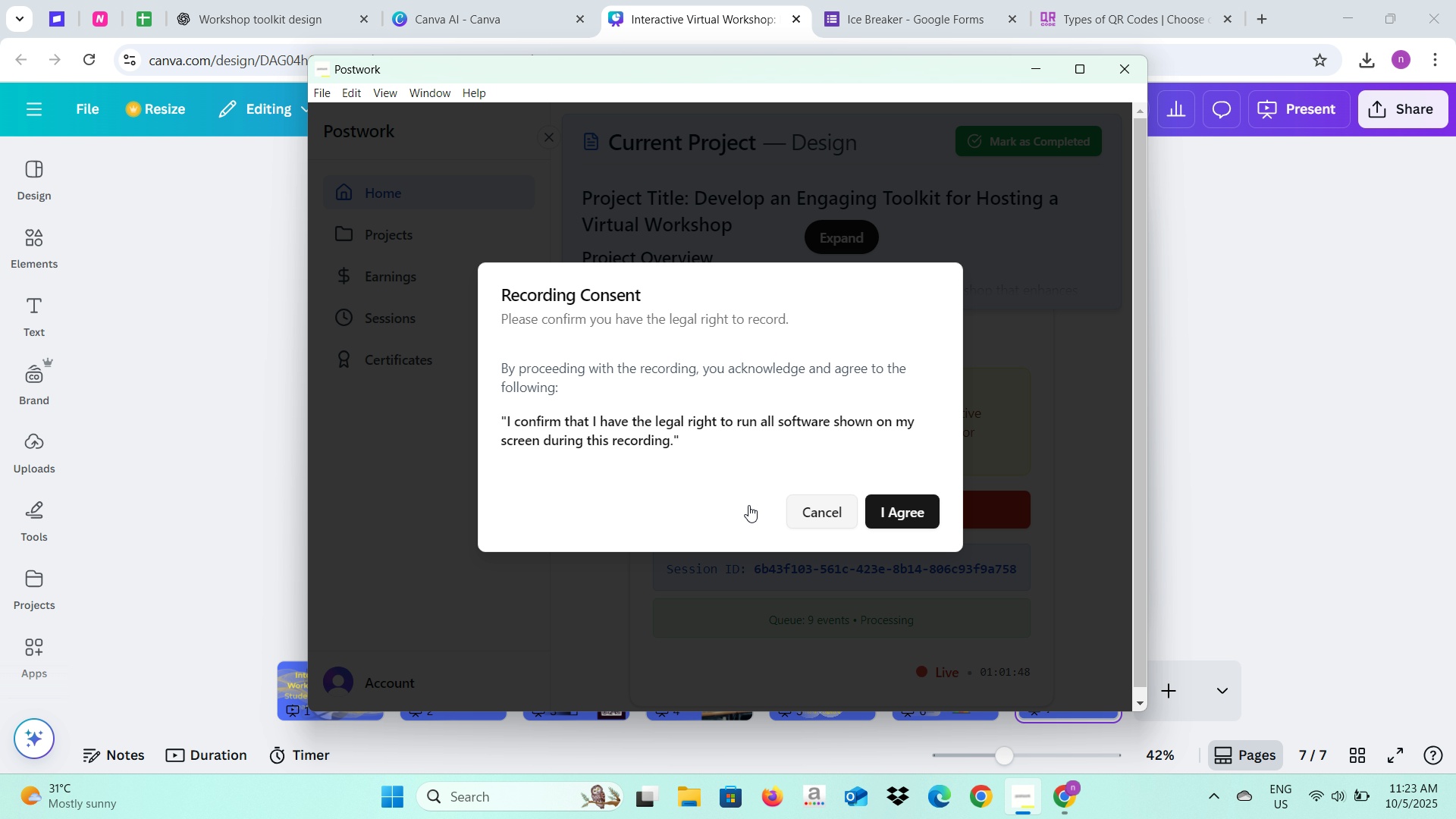 
key(Alt+AltLeft)
 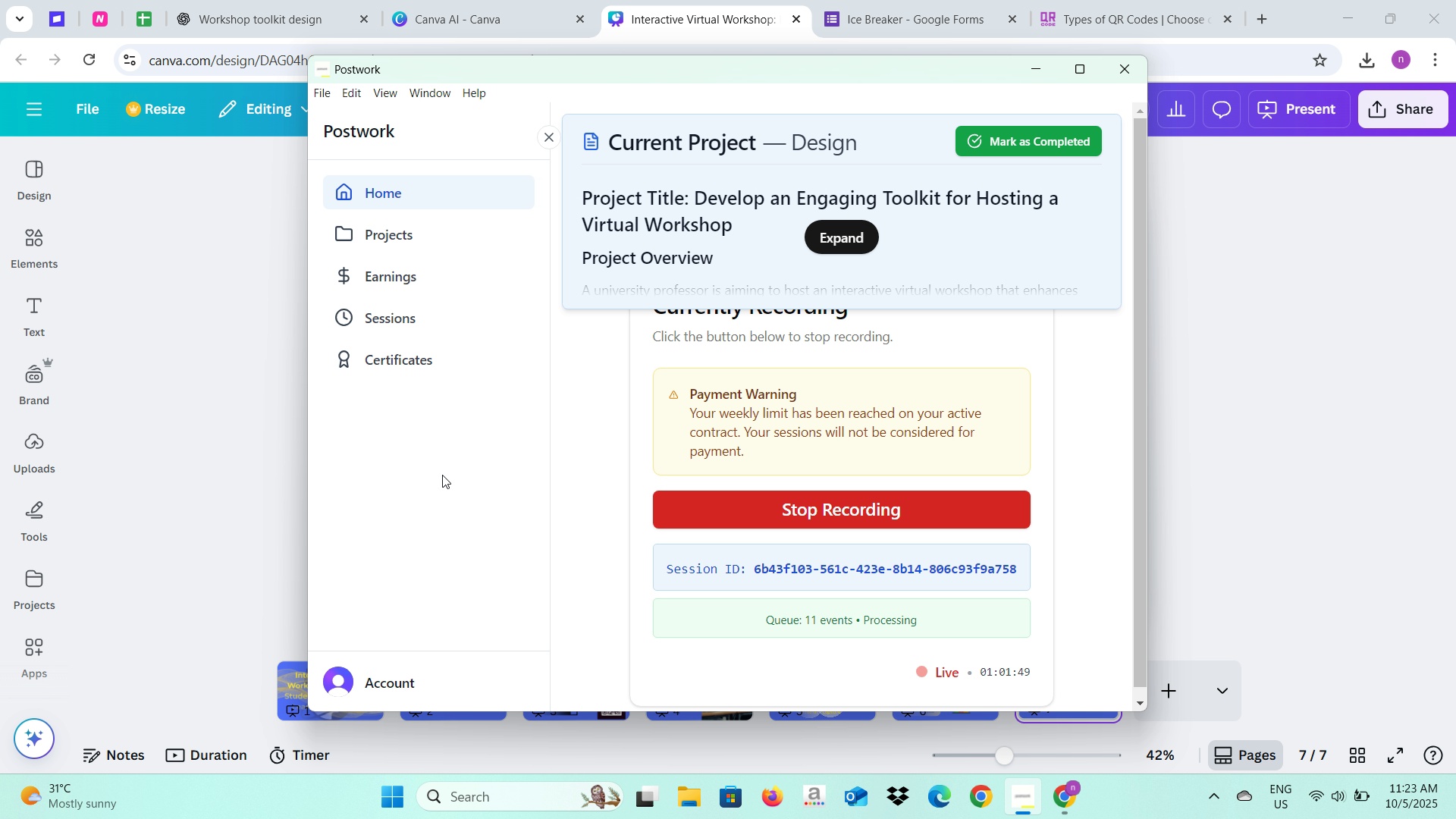 
key(Alt+Tab)
 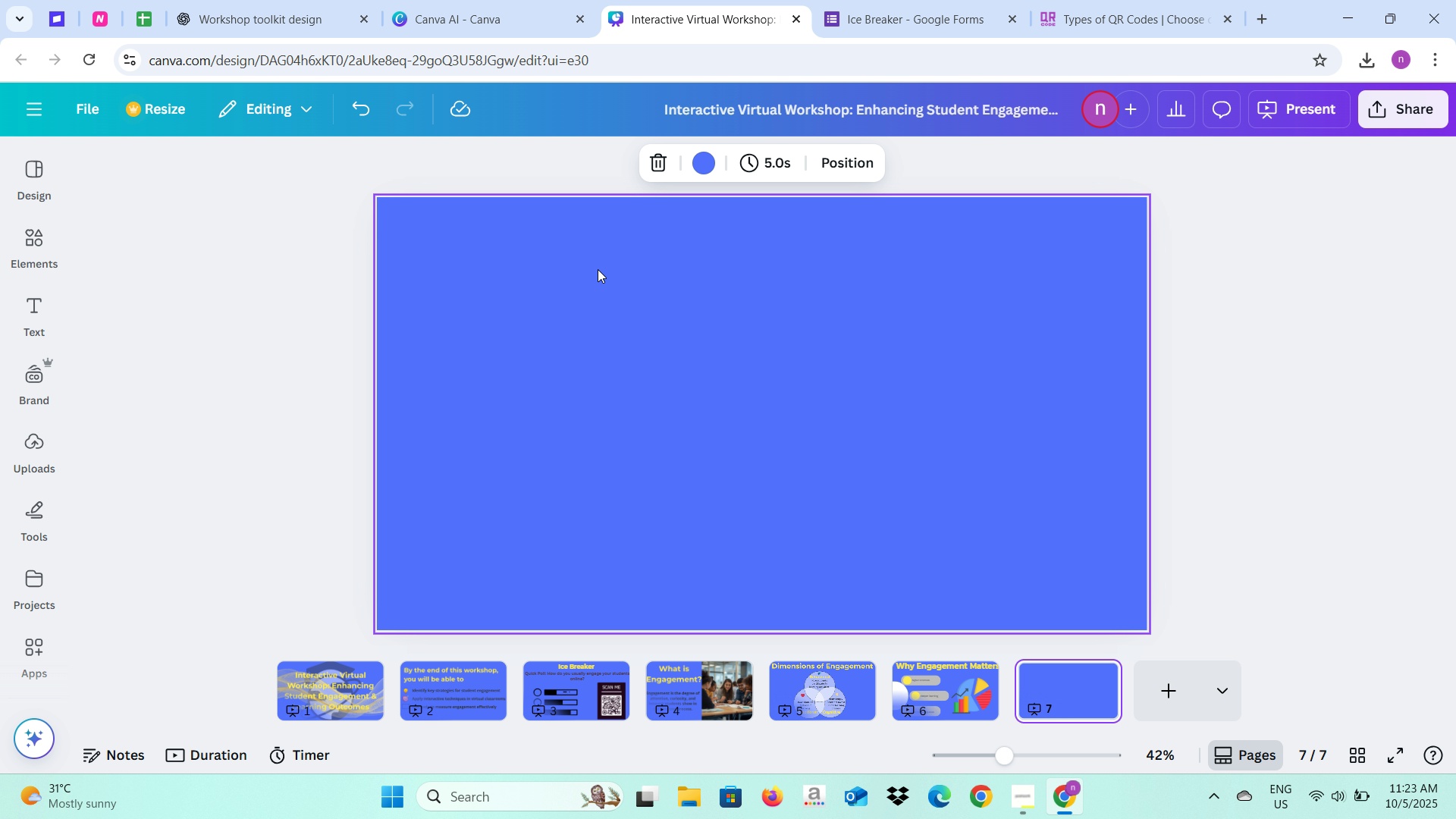 
left_click([269, 0])
 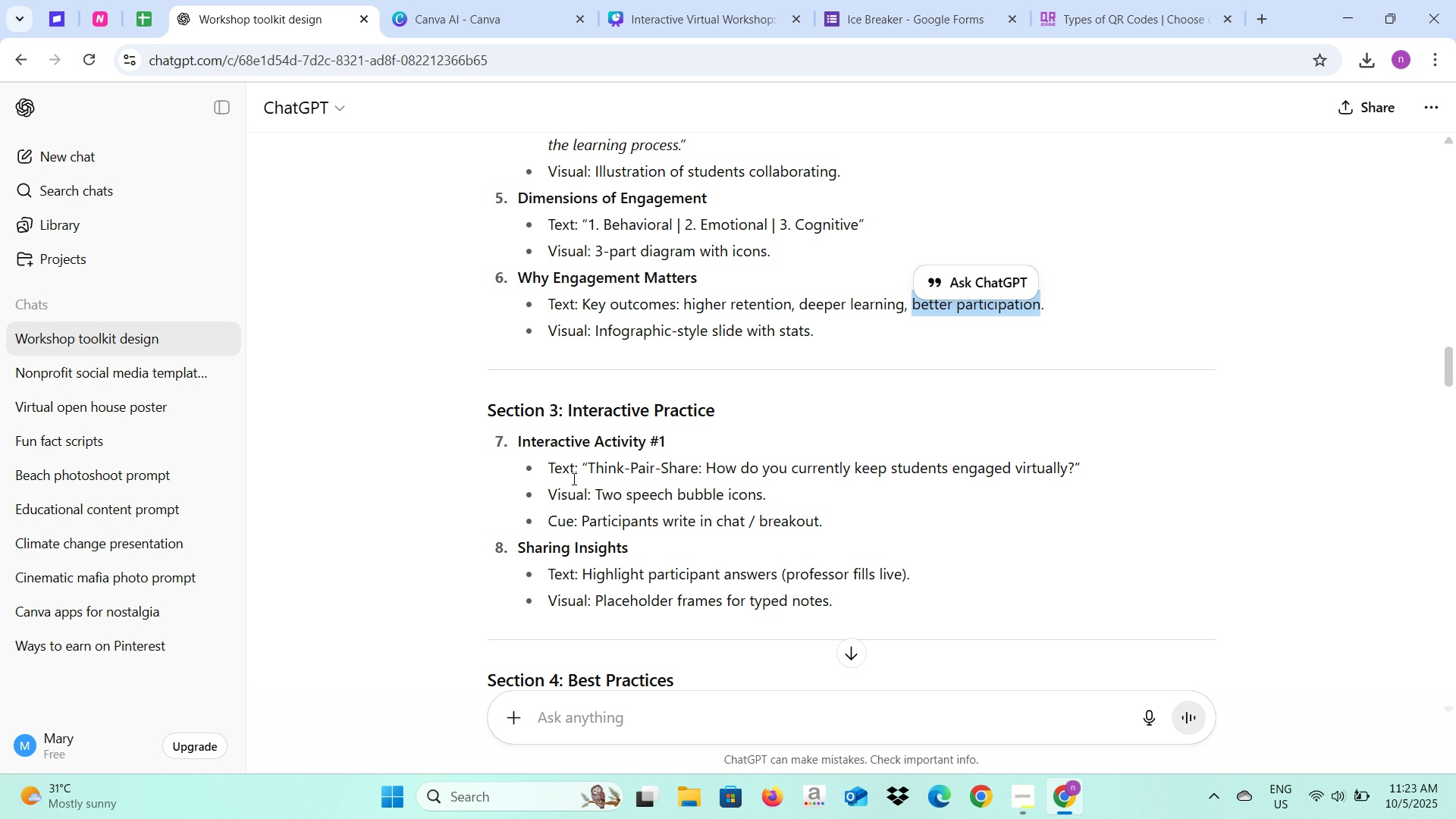 
scroll: coordinate [573, 479], scroll_direction: down, amount: 1.0
 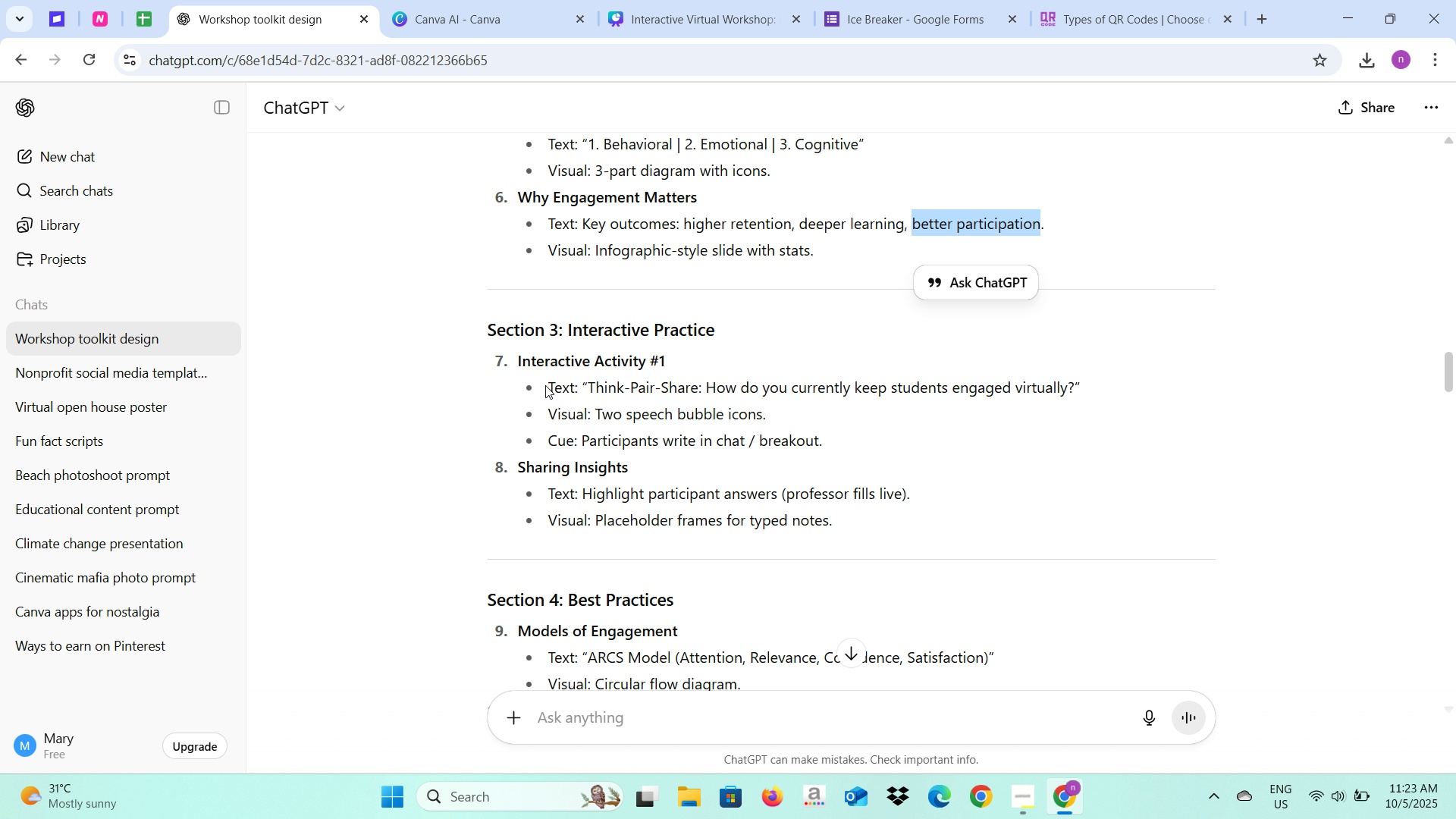 
mouse_move([669, 362])
 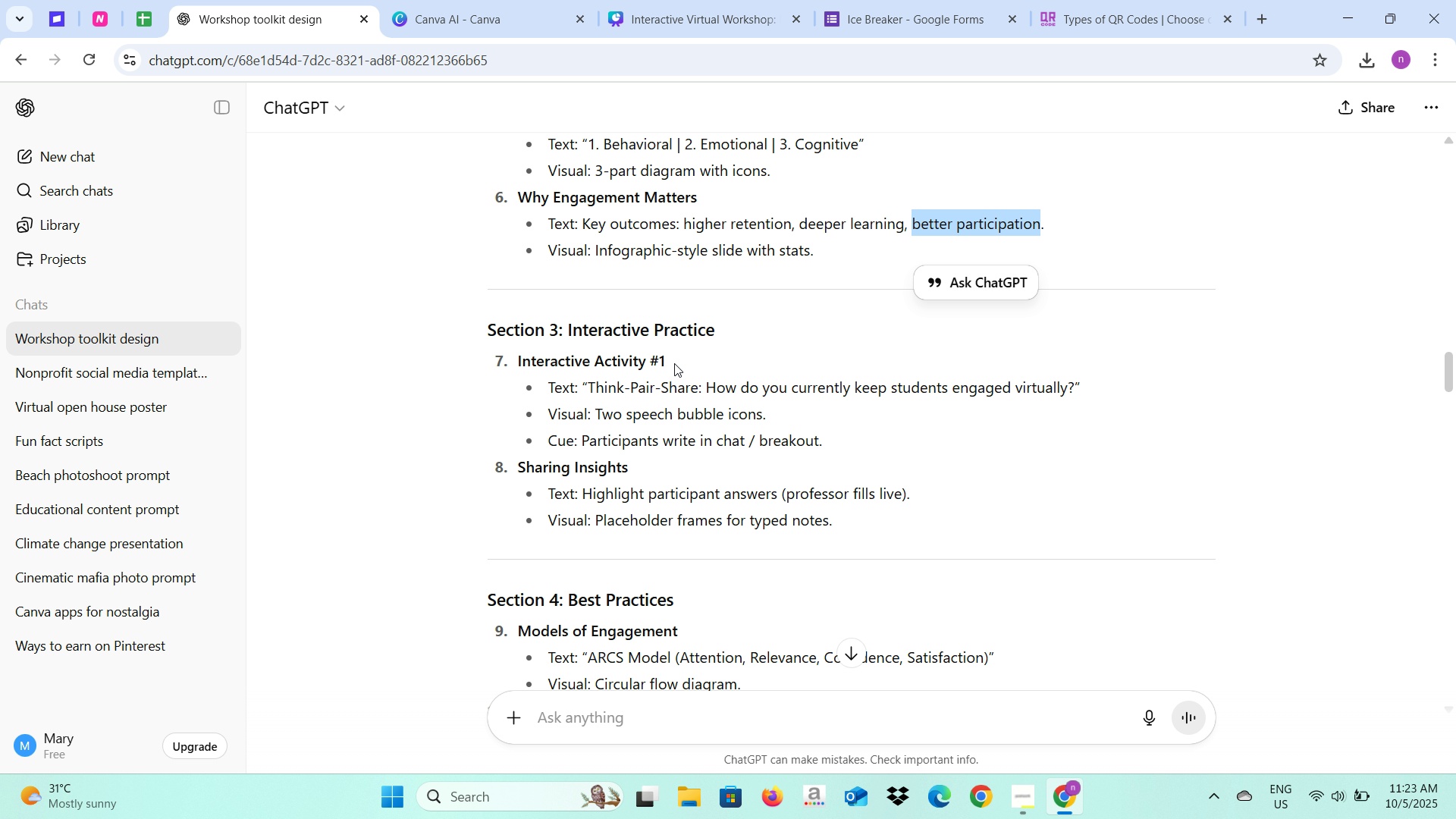 
left_click_drag(start_coordinate=[674, 363], to_coordinate=[519, 366])
 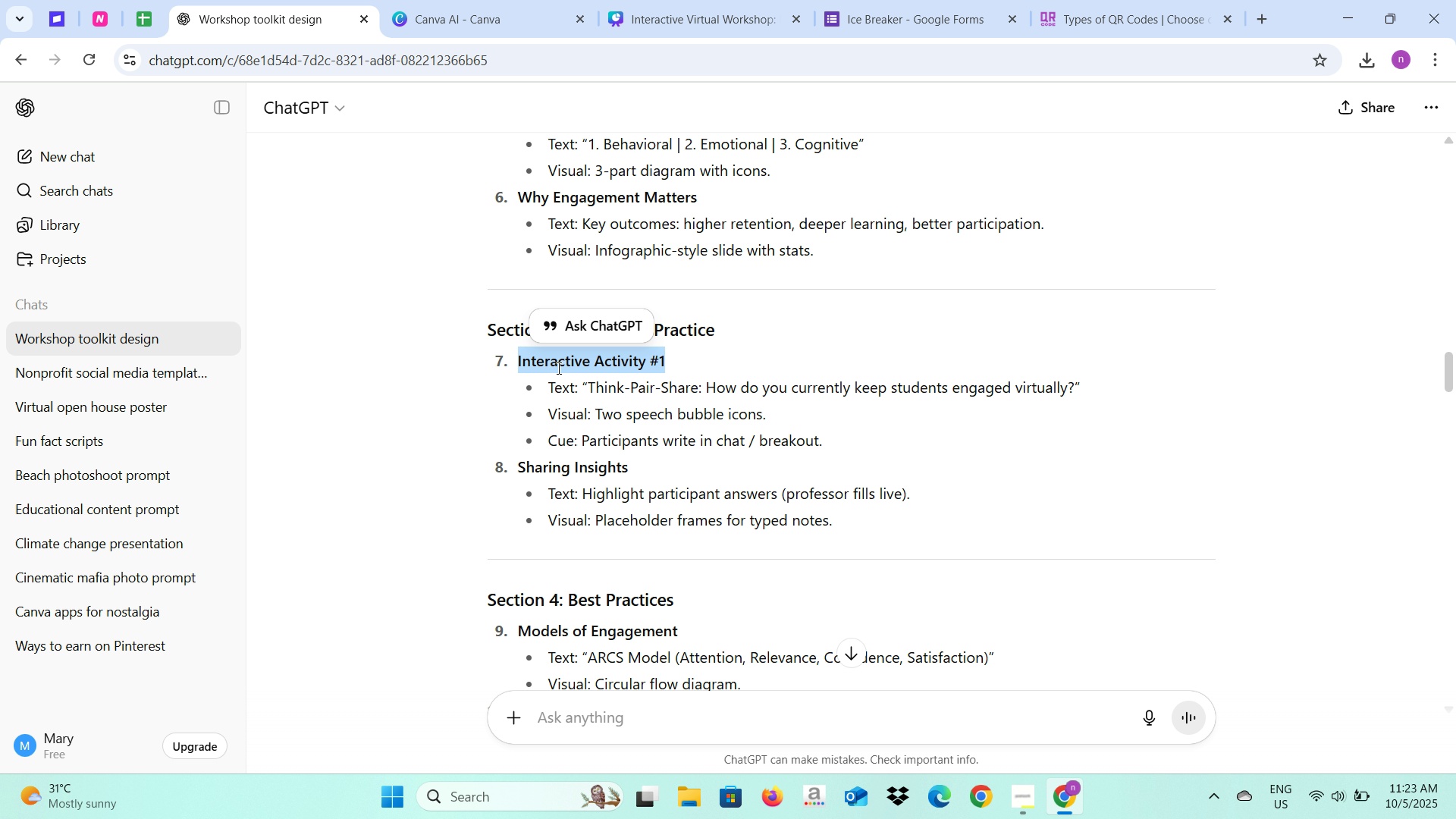 
hold_key(key=ControlLeft, duration=1.0)
 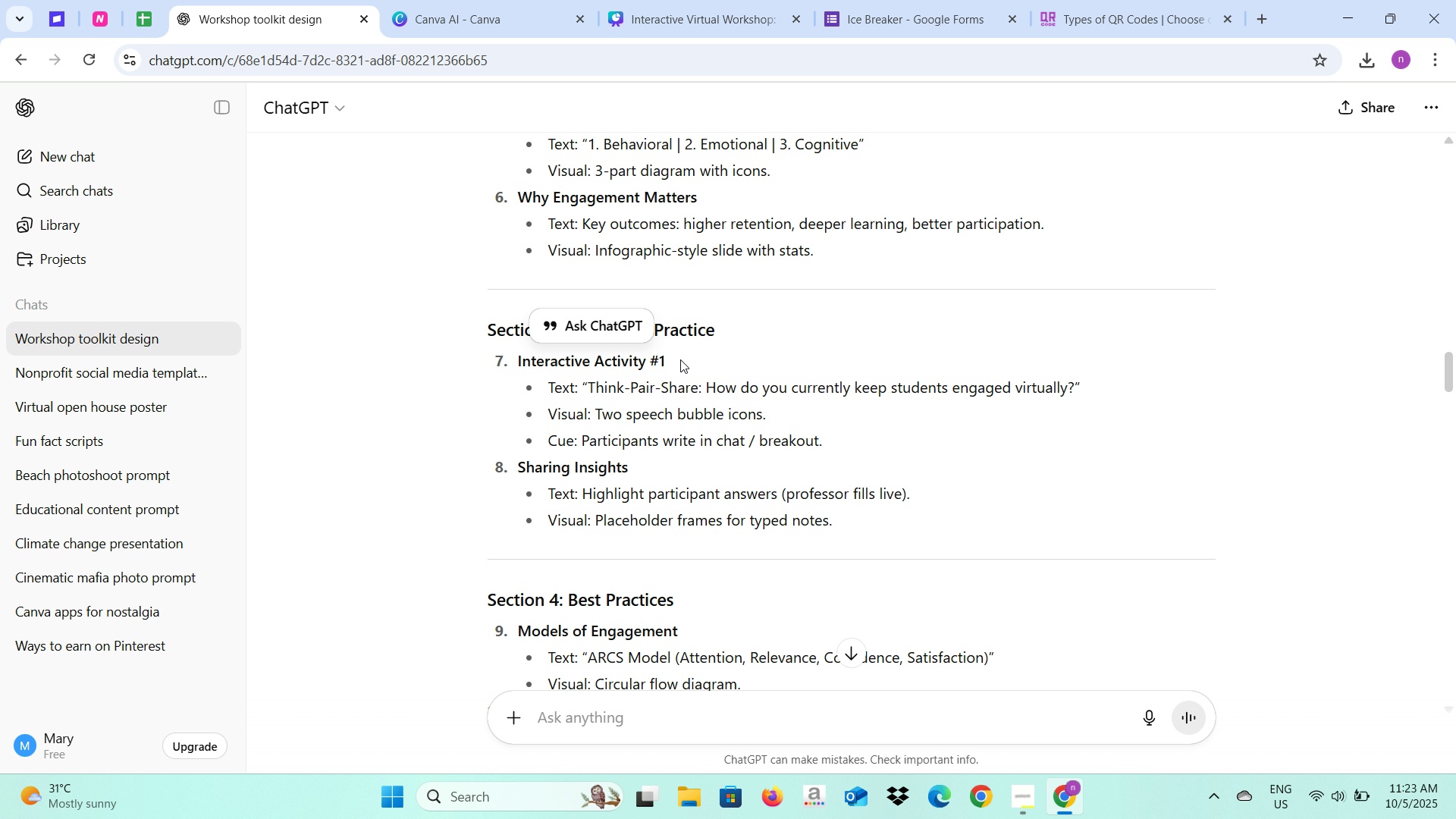 
left_click([680, 359])
 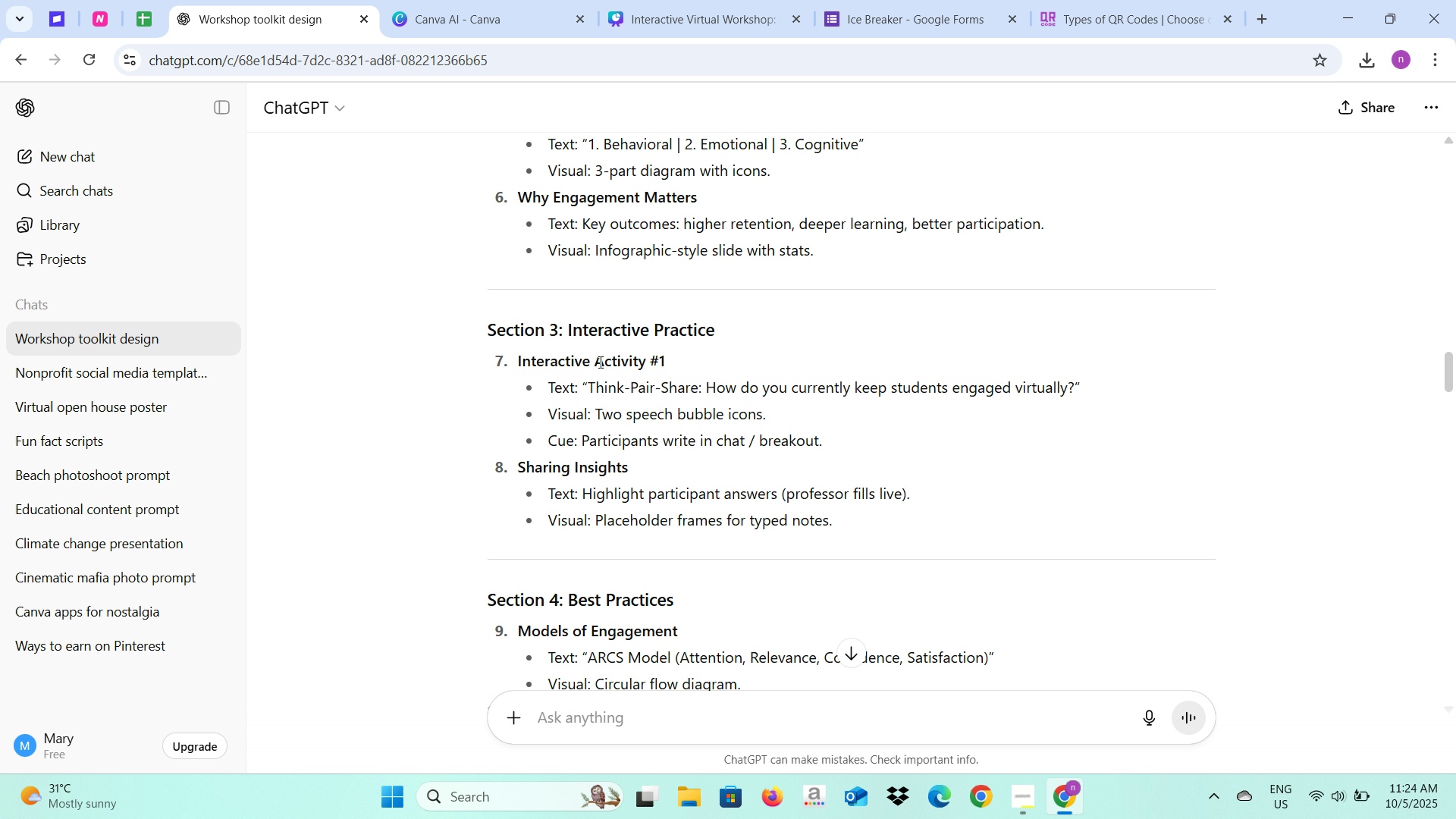 
left_click([599, 362])
 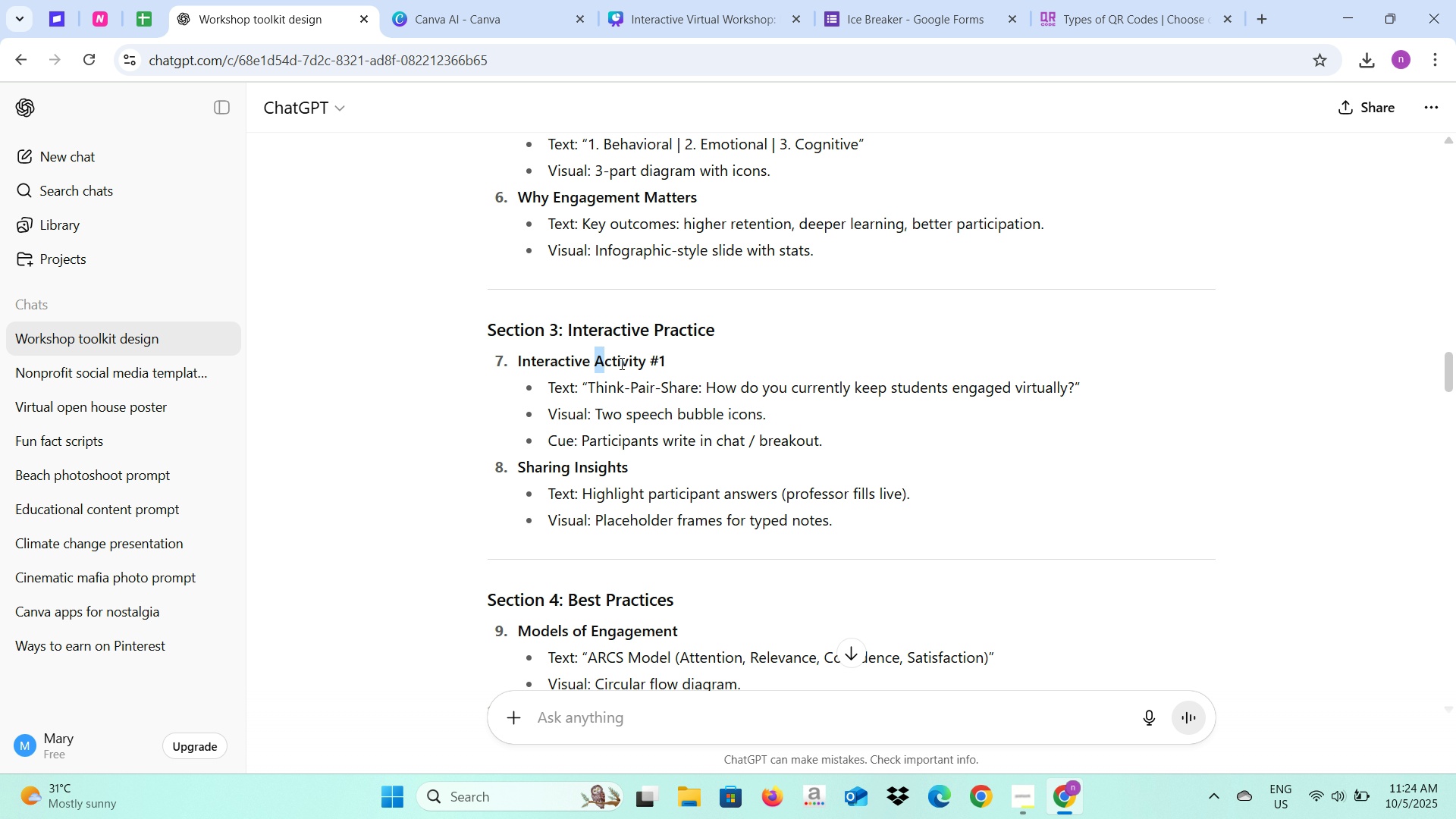 
left_click_drag(start_coordinate=[597, 361], to_coordinate=[675, 364])
 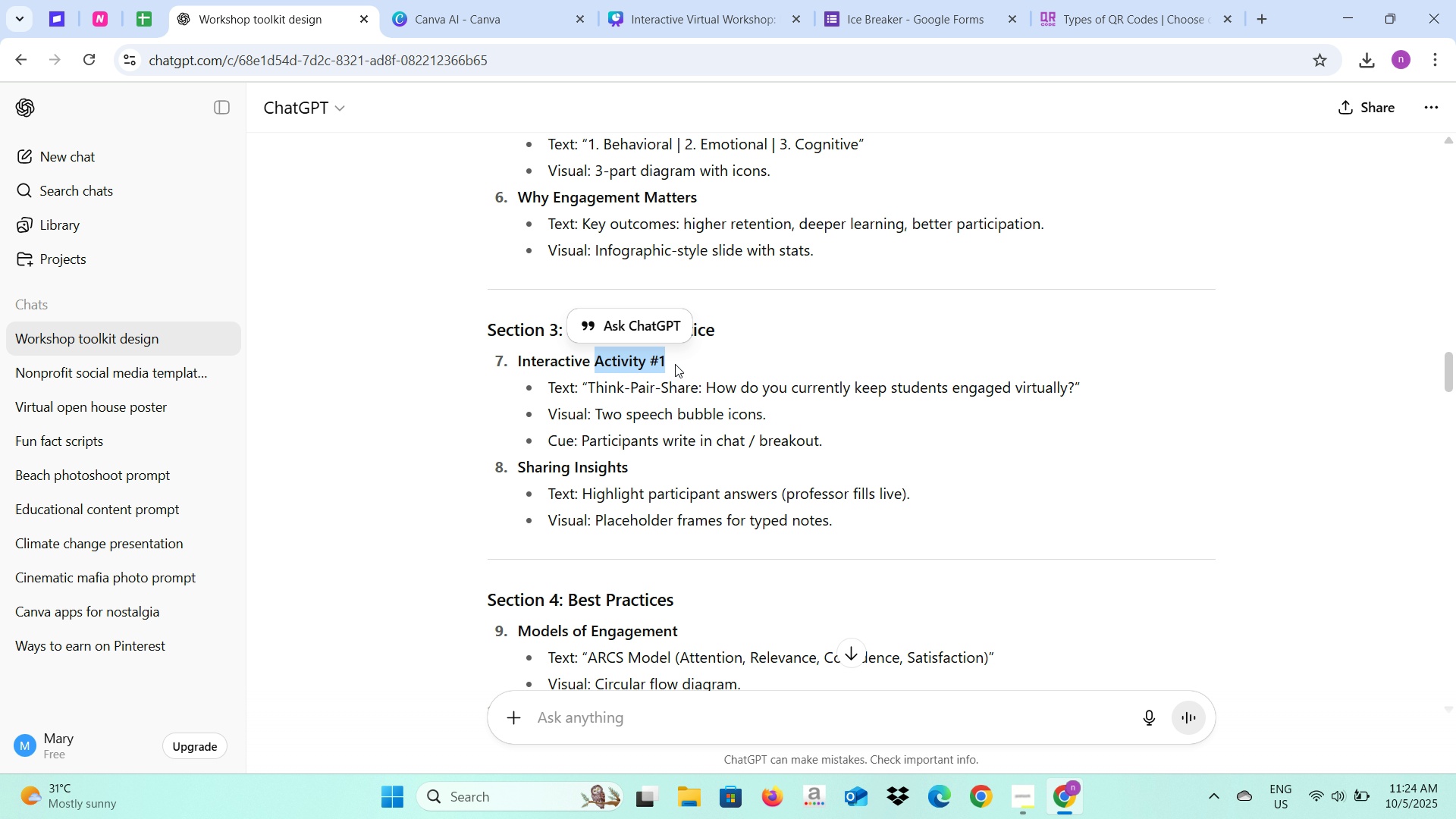 
key(Control+C)
 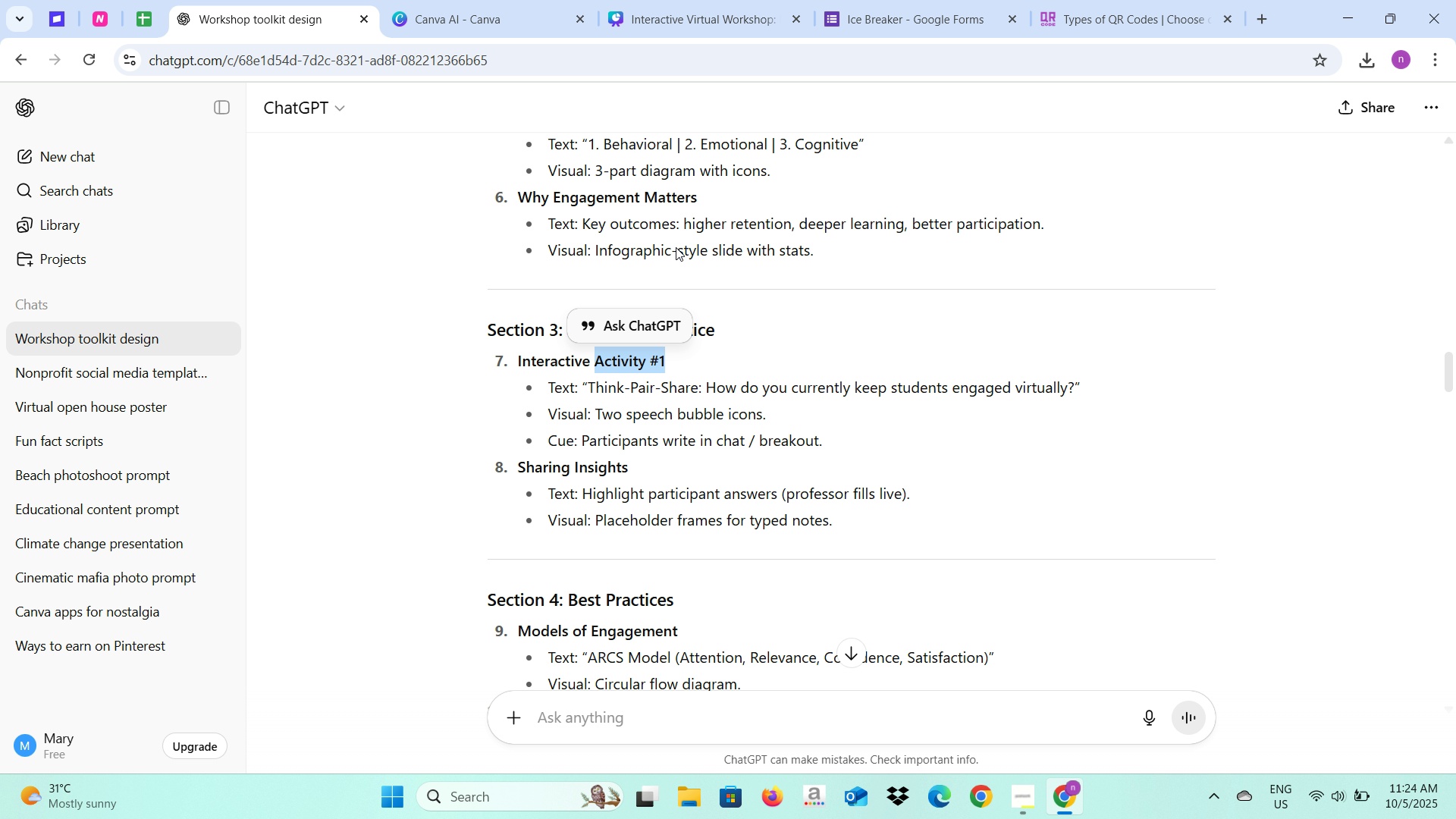 
key(Control+C)
 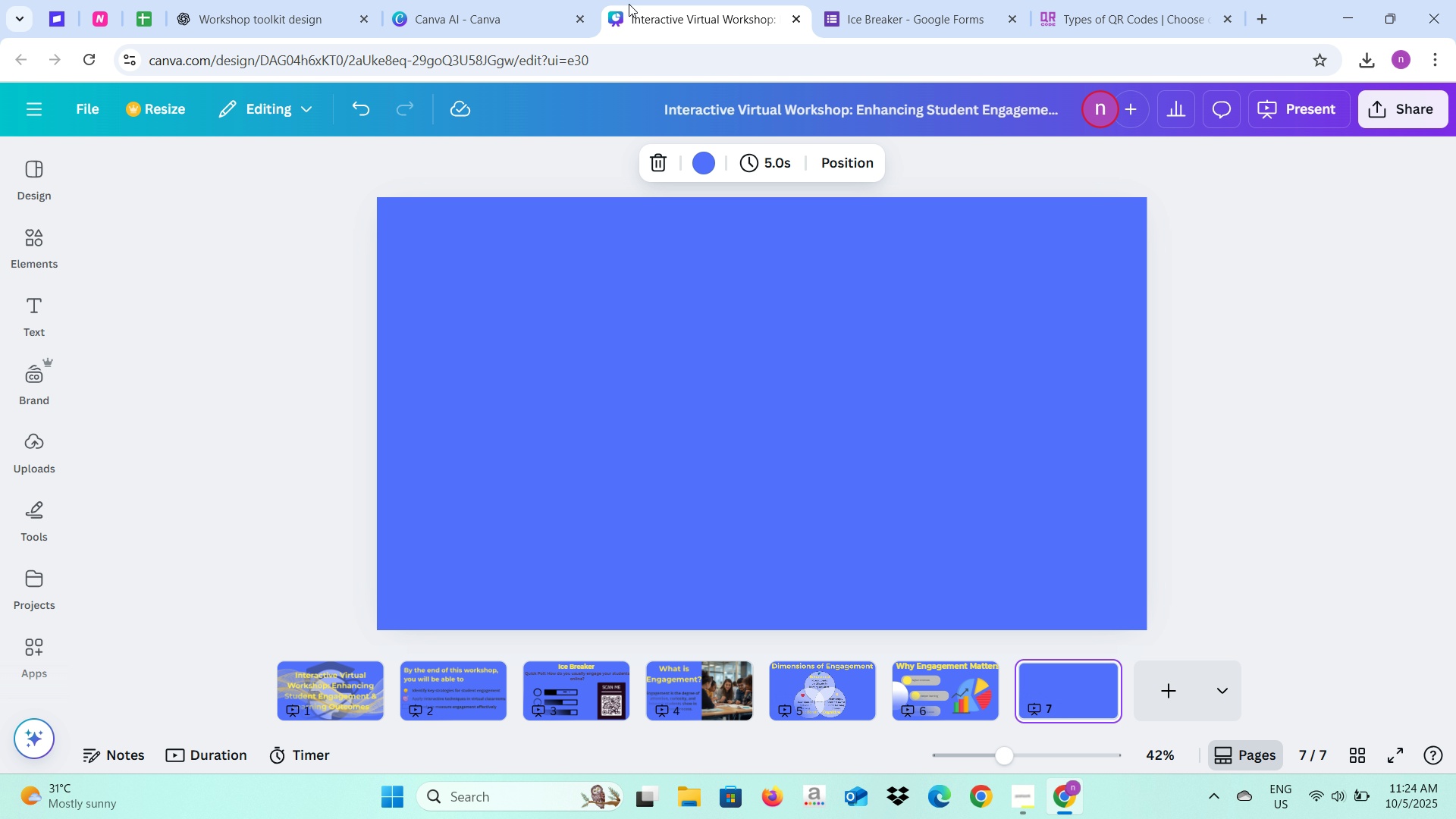 
left_click([622, 0])
 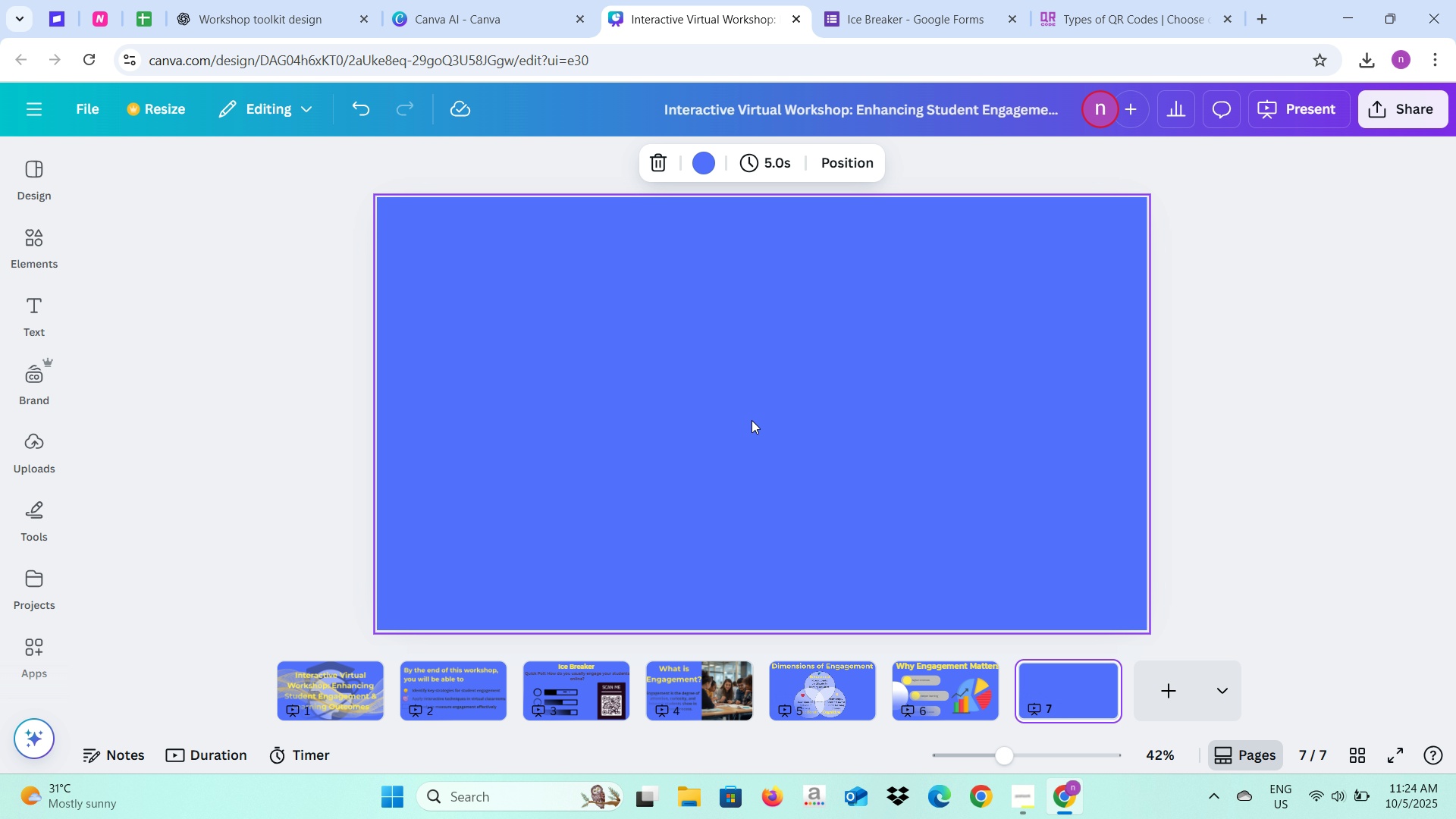 
key(Control+V)
 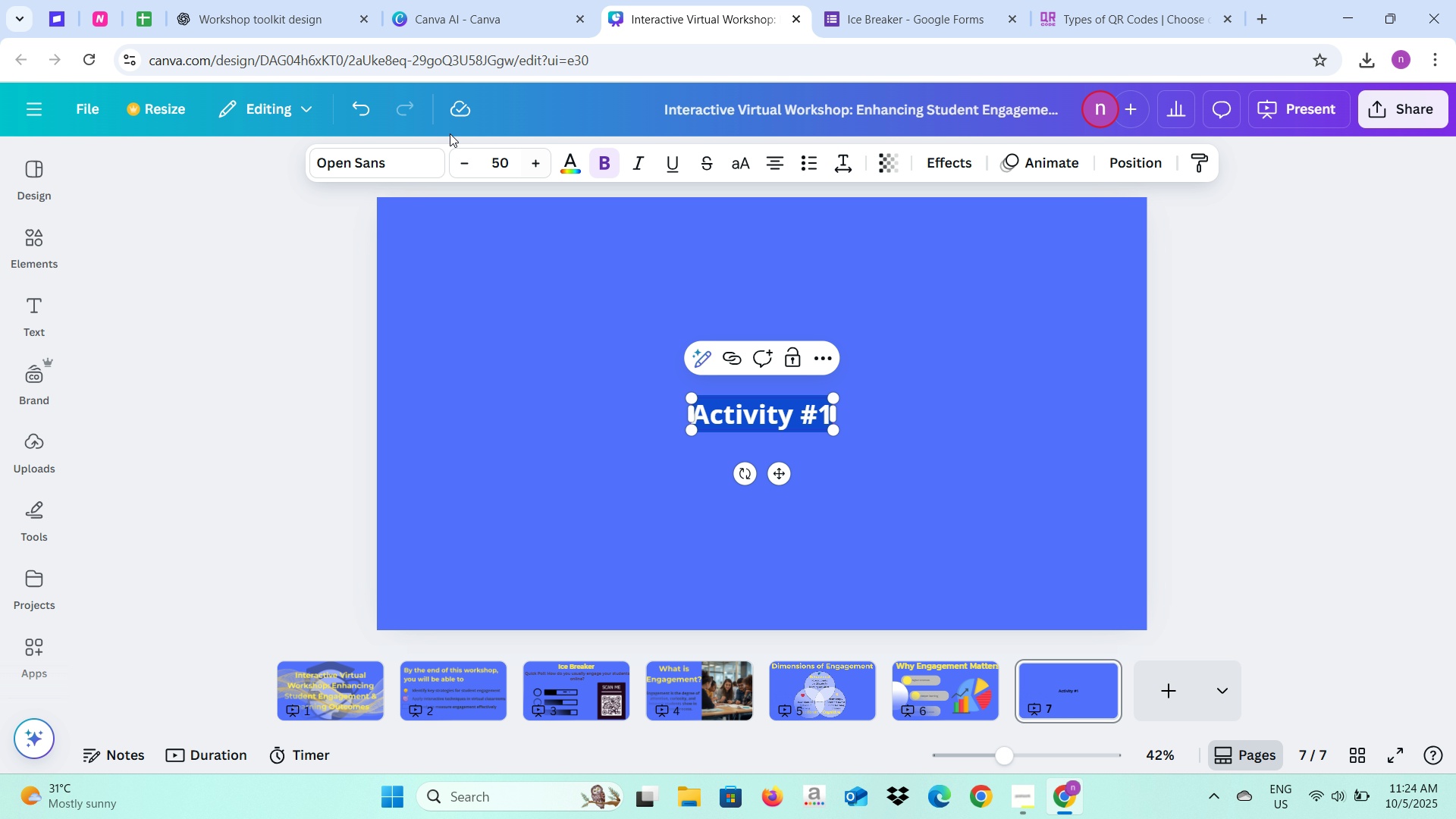 
left_click([429, 169])
 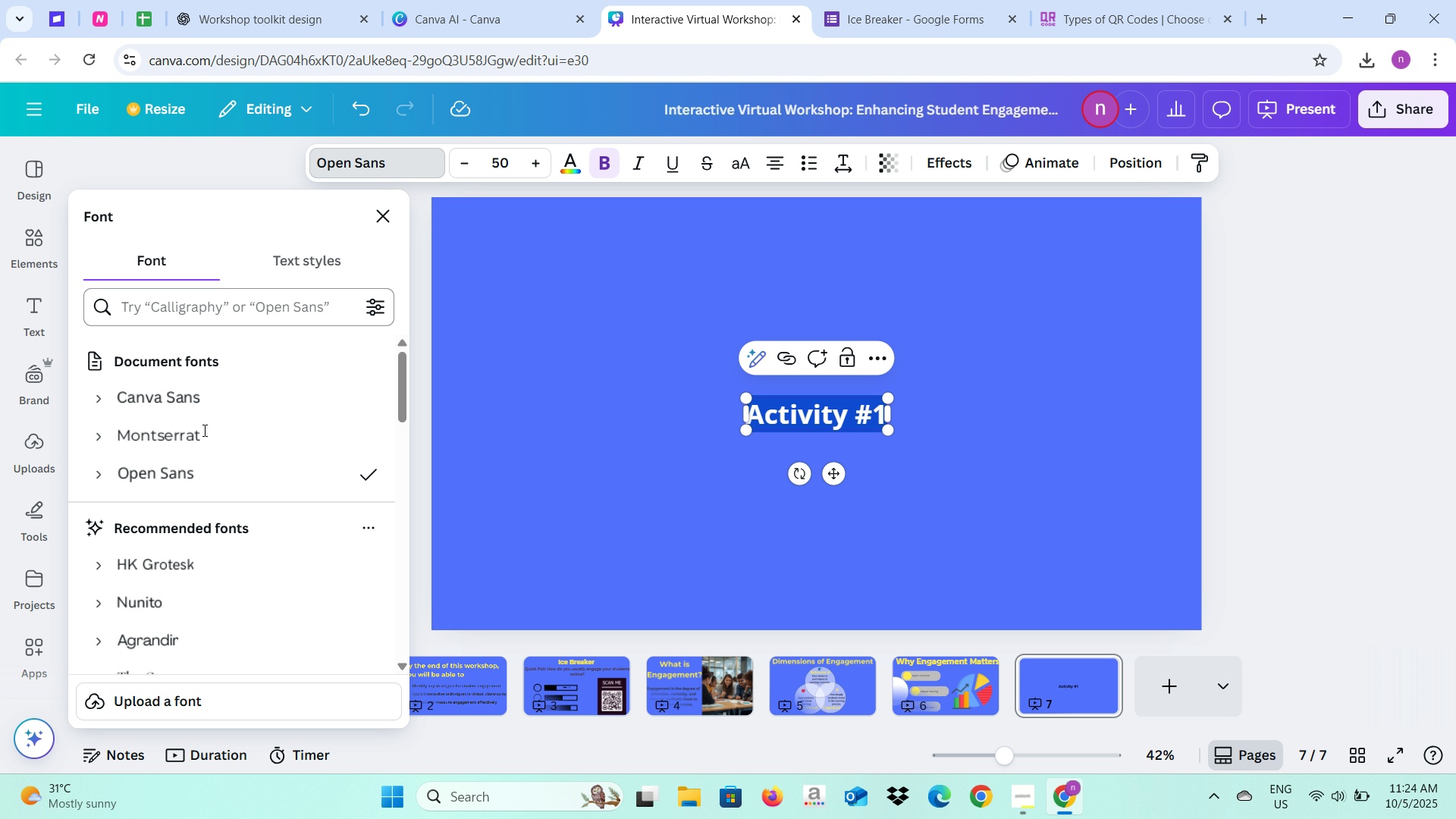 
left_click([209, 447])
 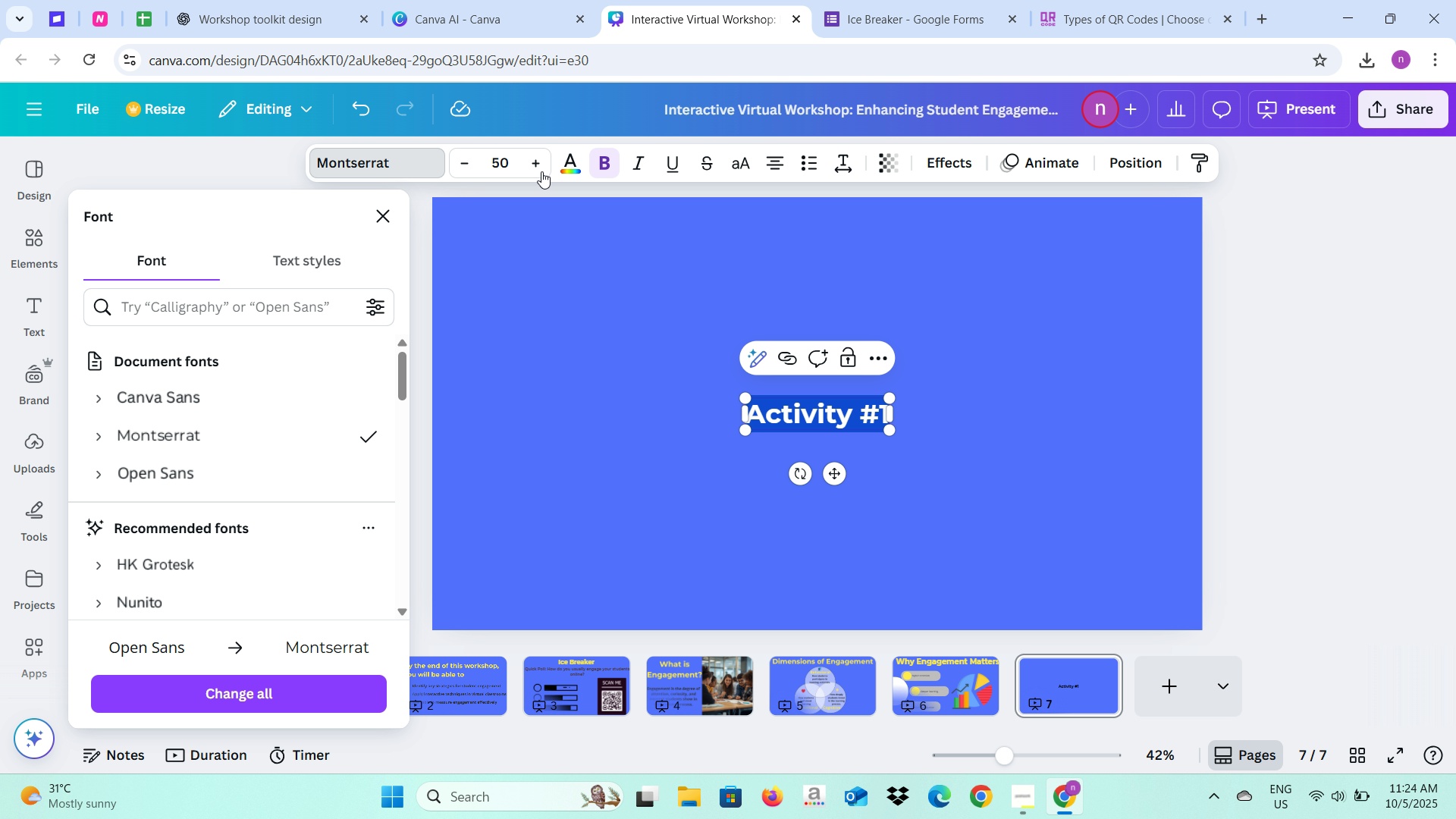 
left_click([541, 171])
 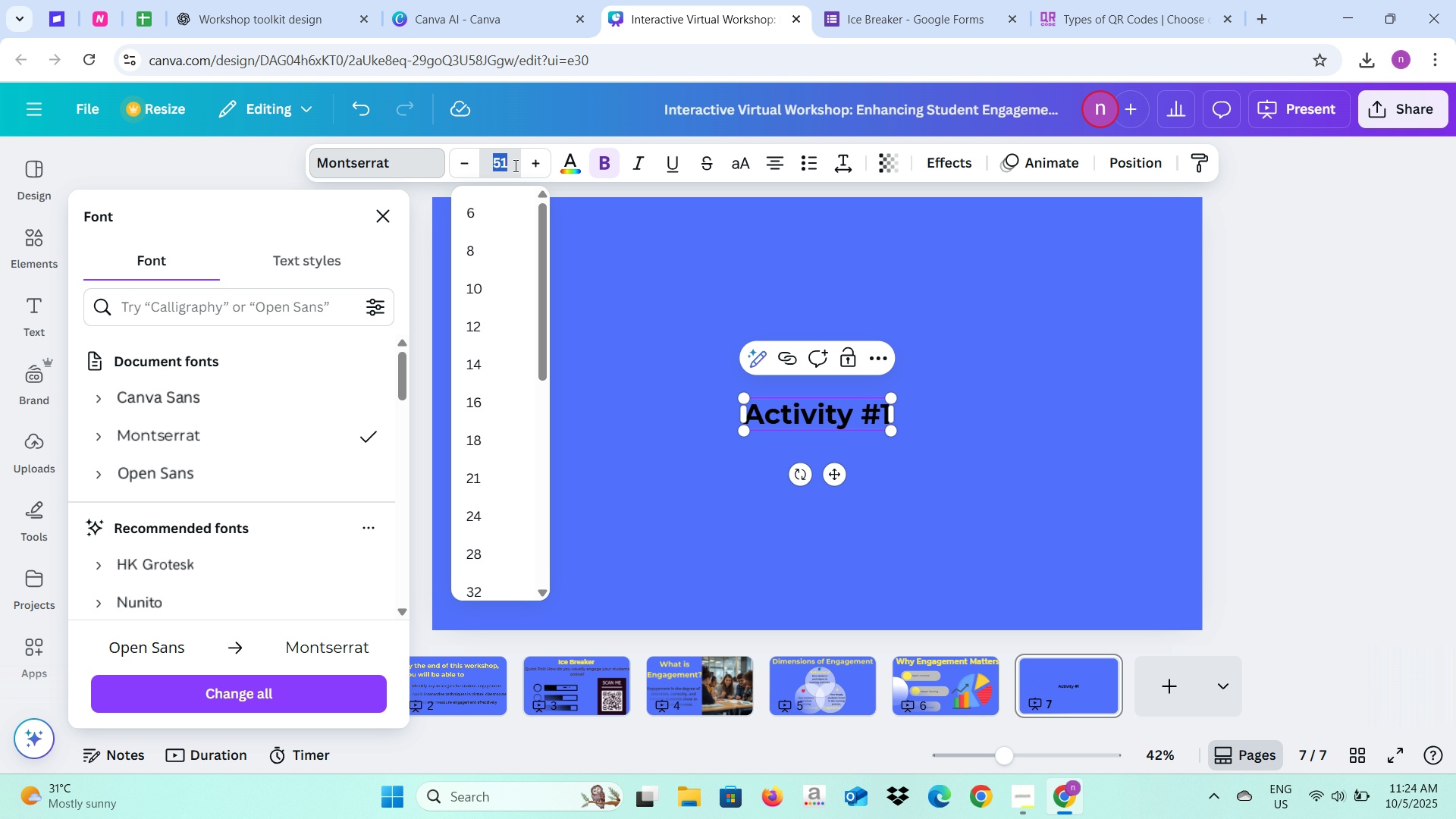 
type(100)
 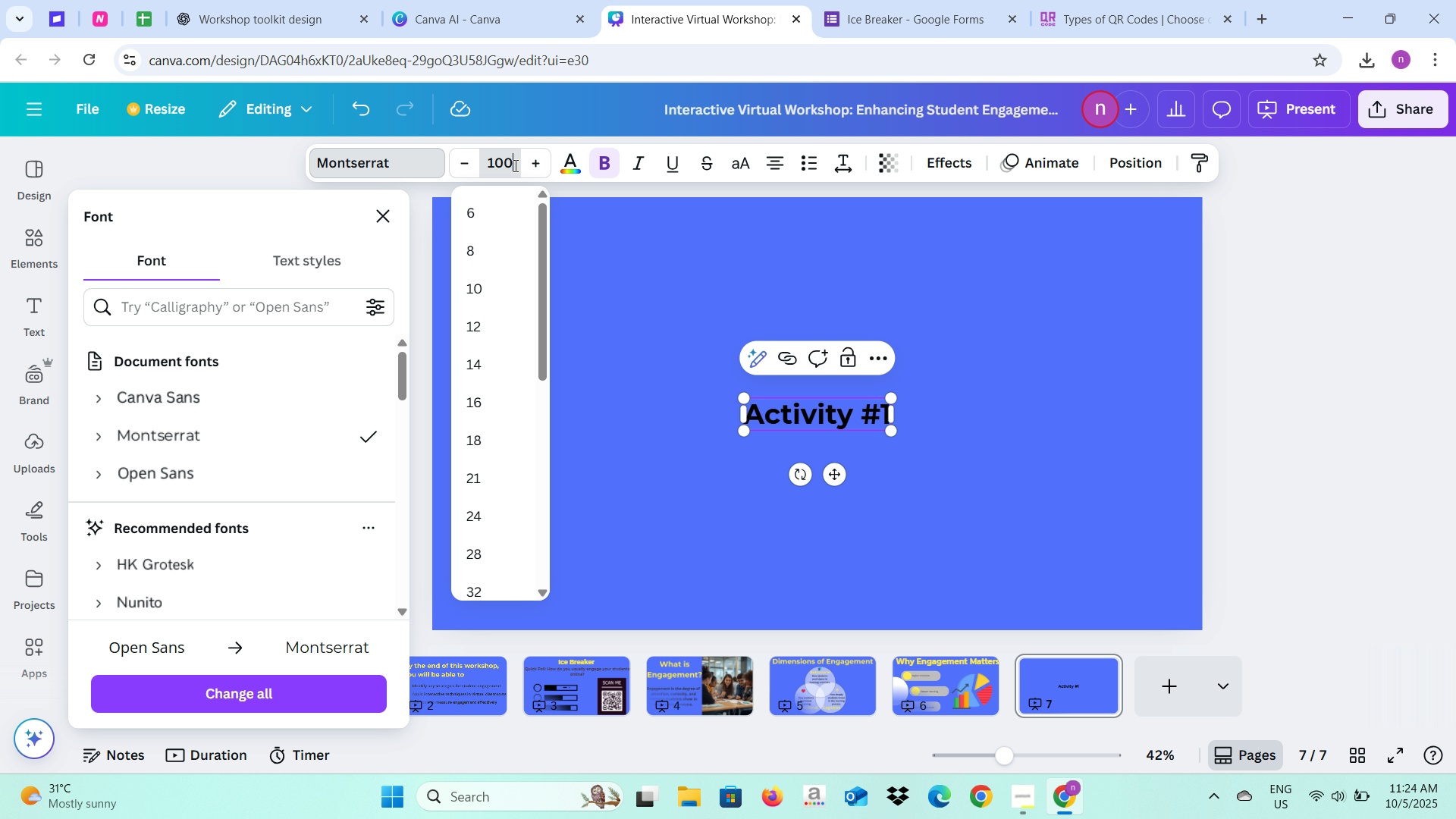 
key(Enter)
 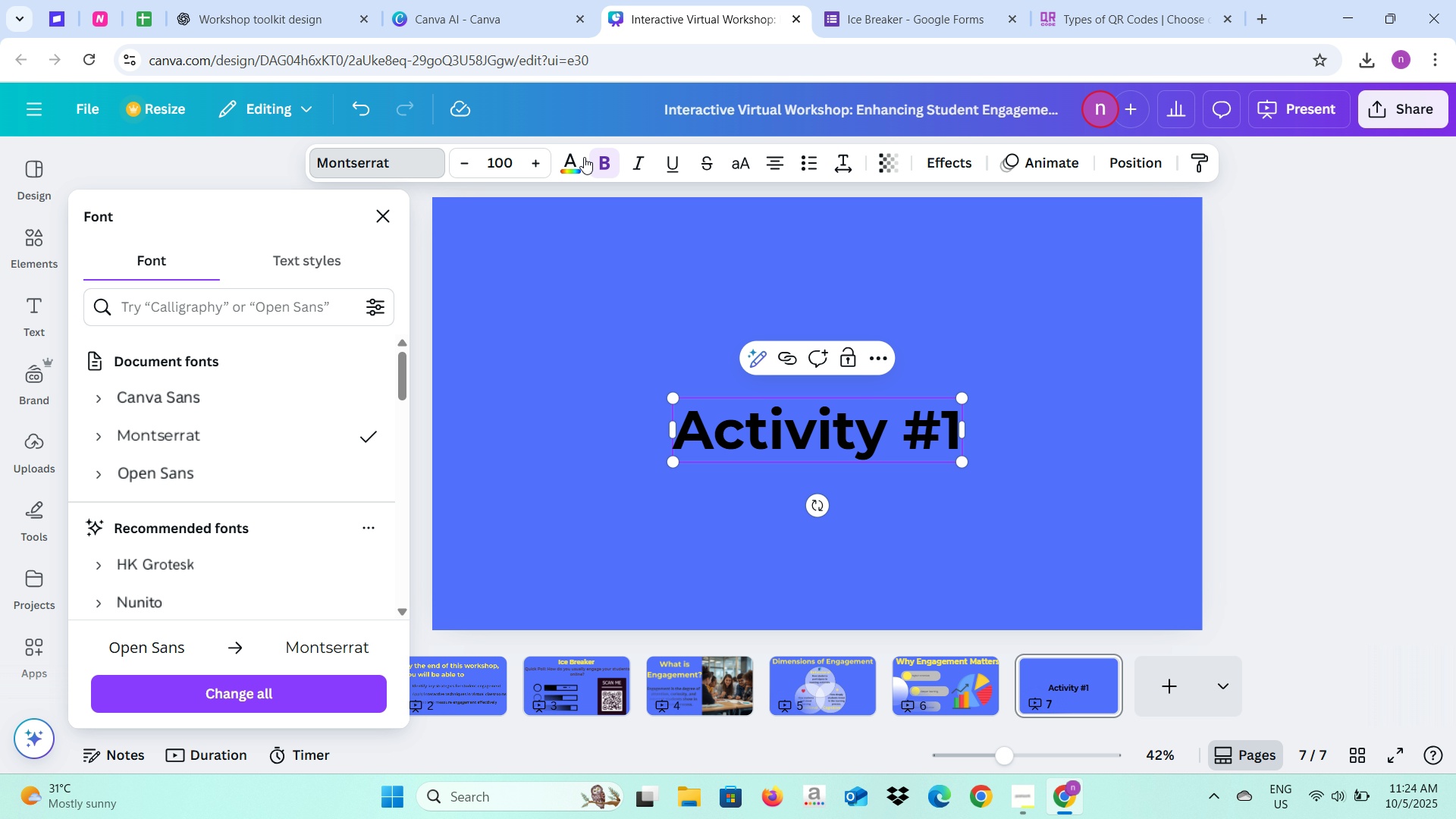 
left_click([580, 156])
 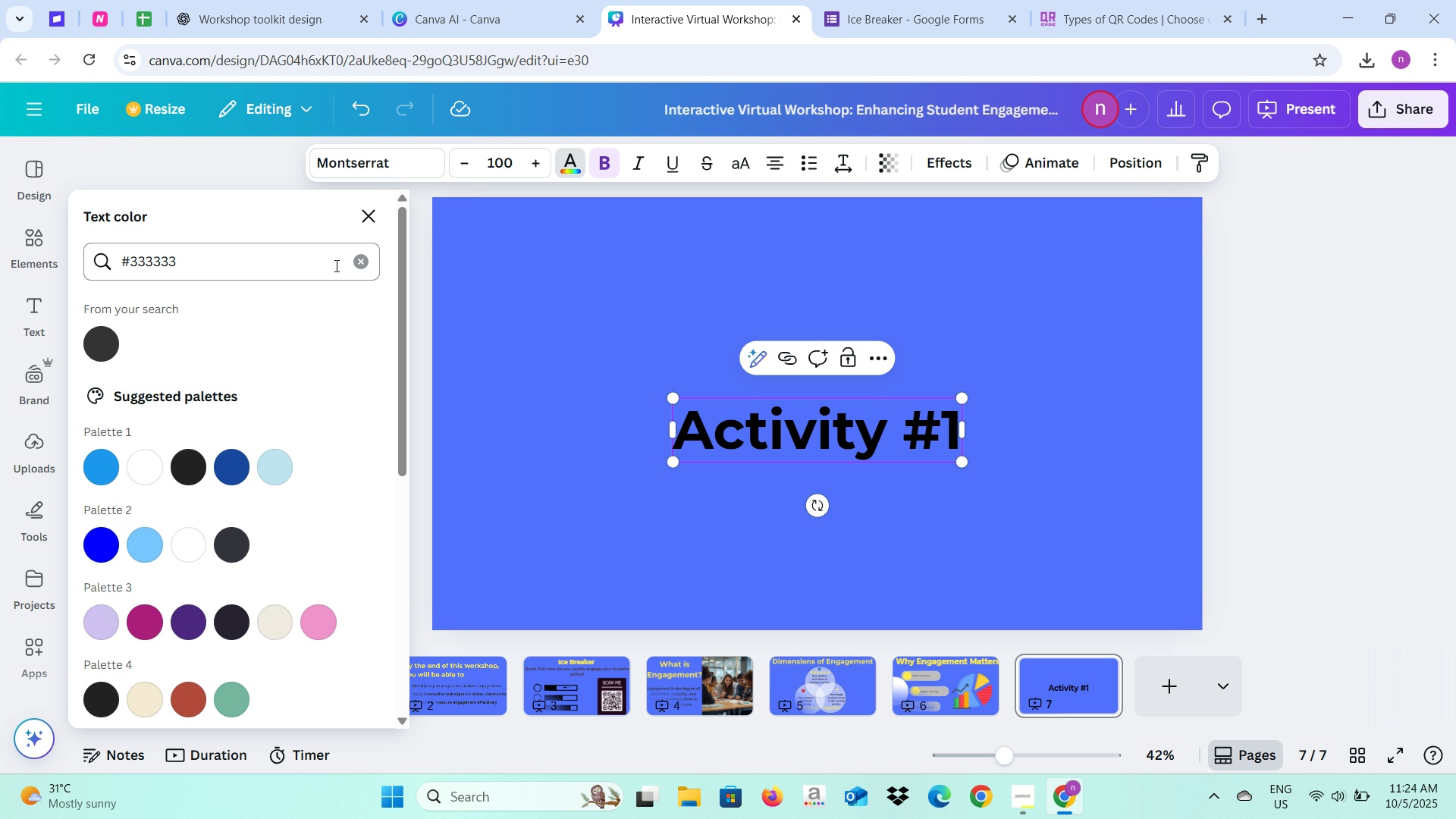 
left_click([354, 263])
 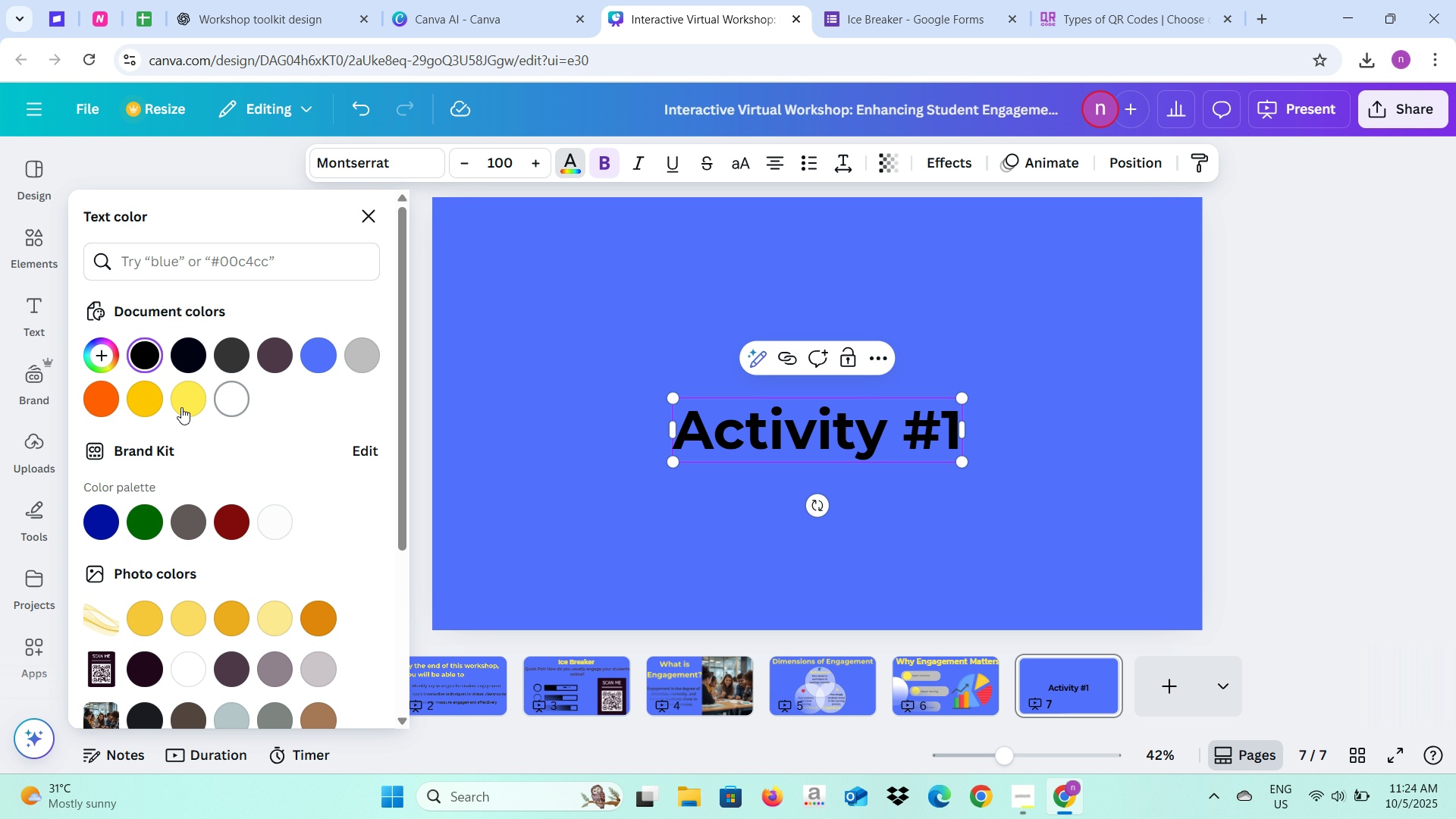 
left_click([177, 406])
 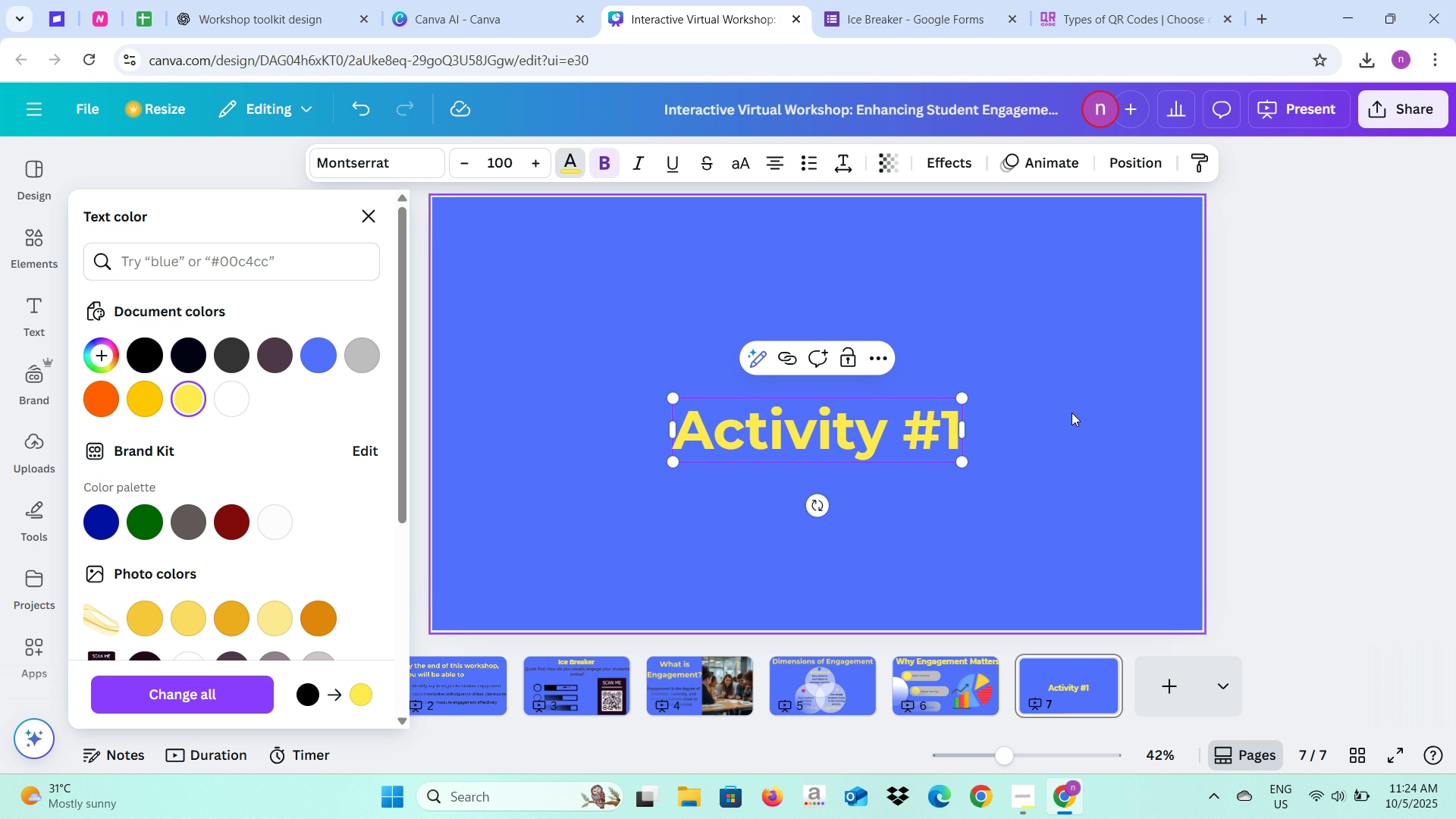 
left_click([1072, 413])
 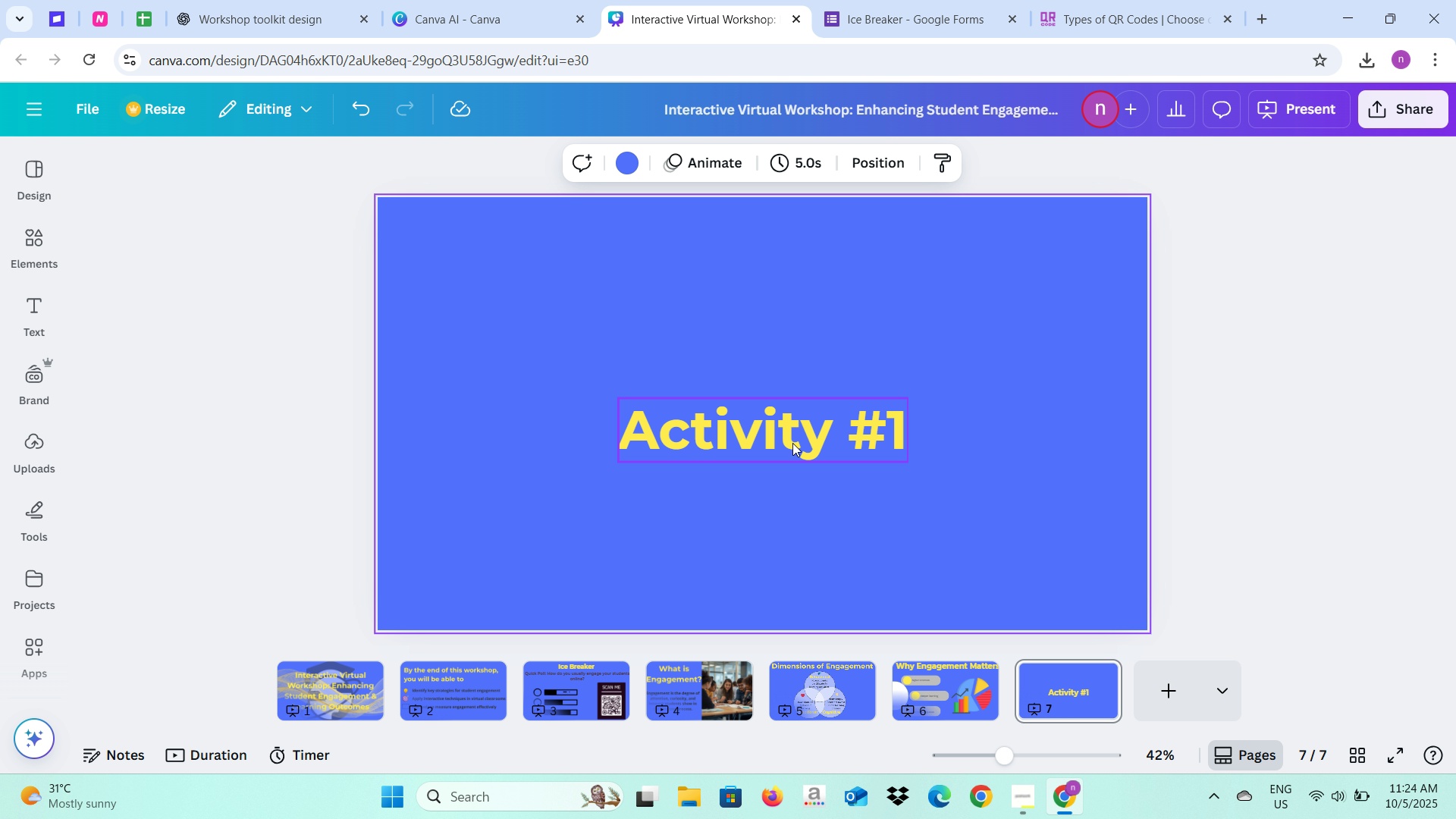 
left_click([792, 443])
 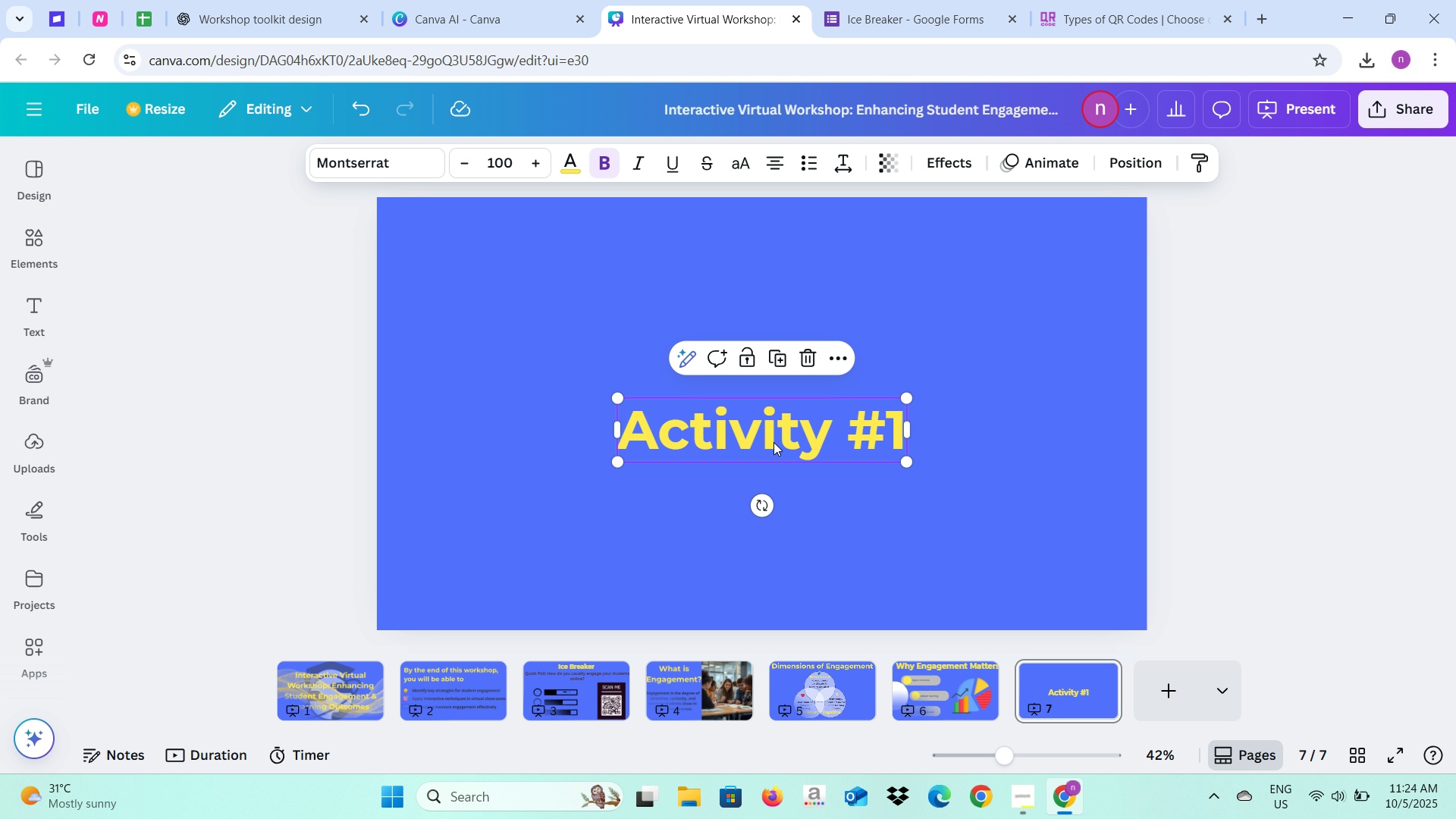 
left_click_drag(start_coordinate=[774, 442], to_coordinate=[594, 284])
 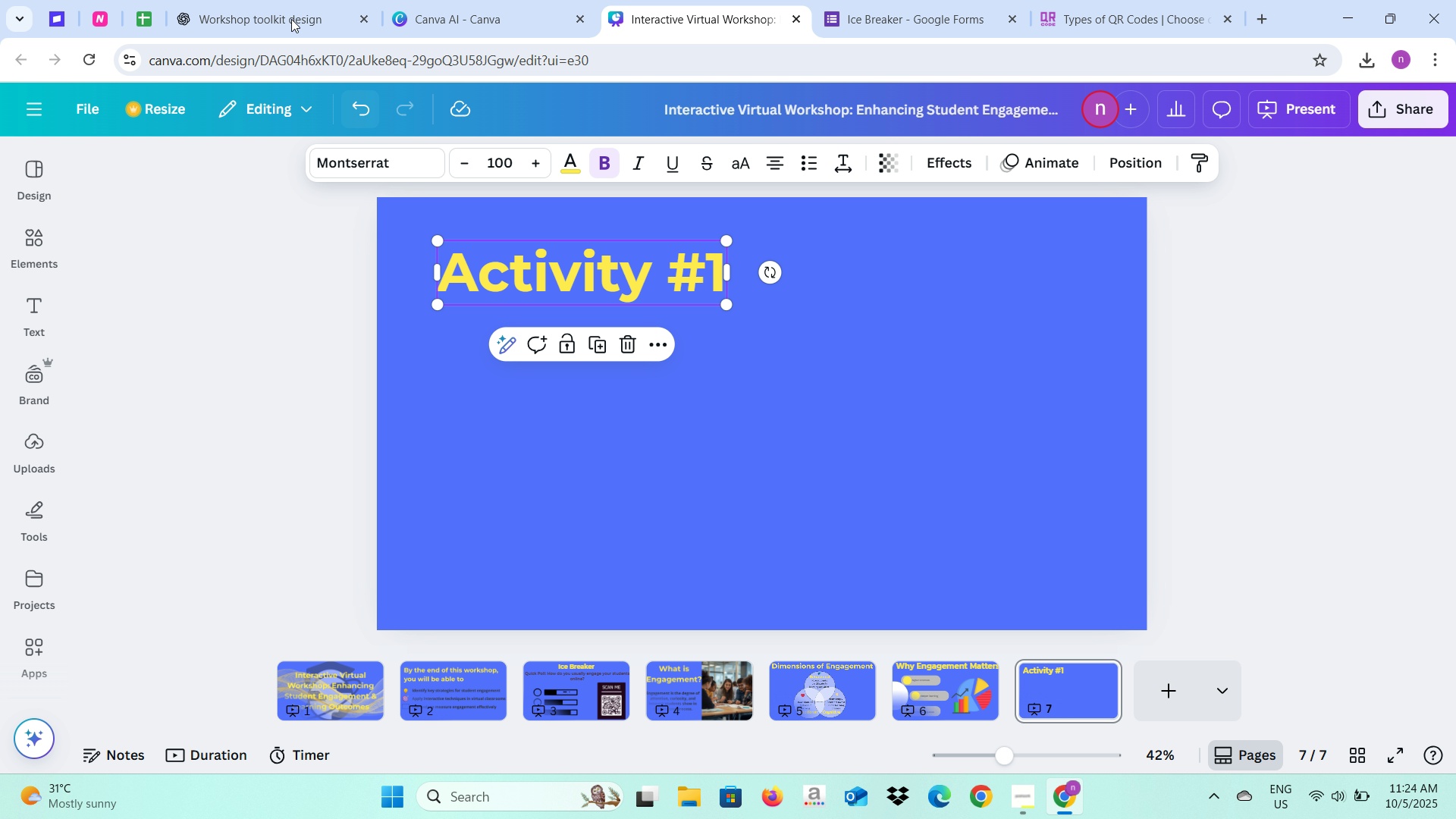 
left_click([289, 16])
 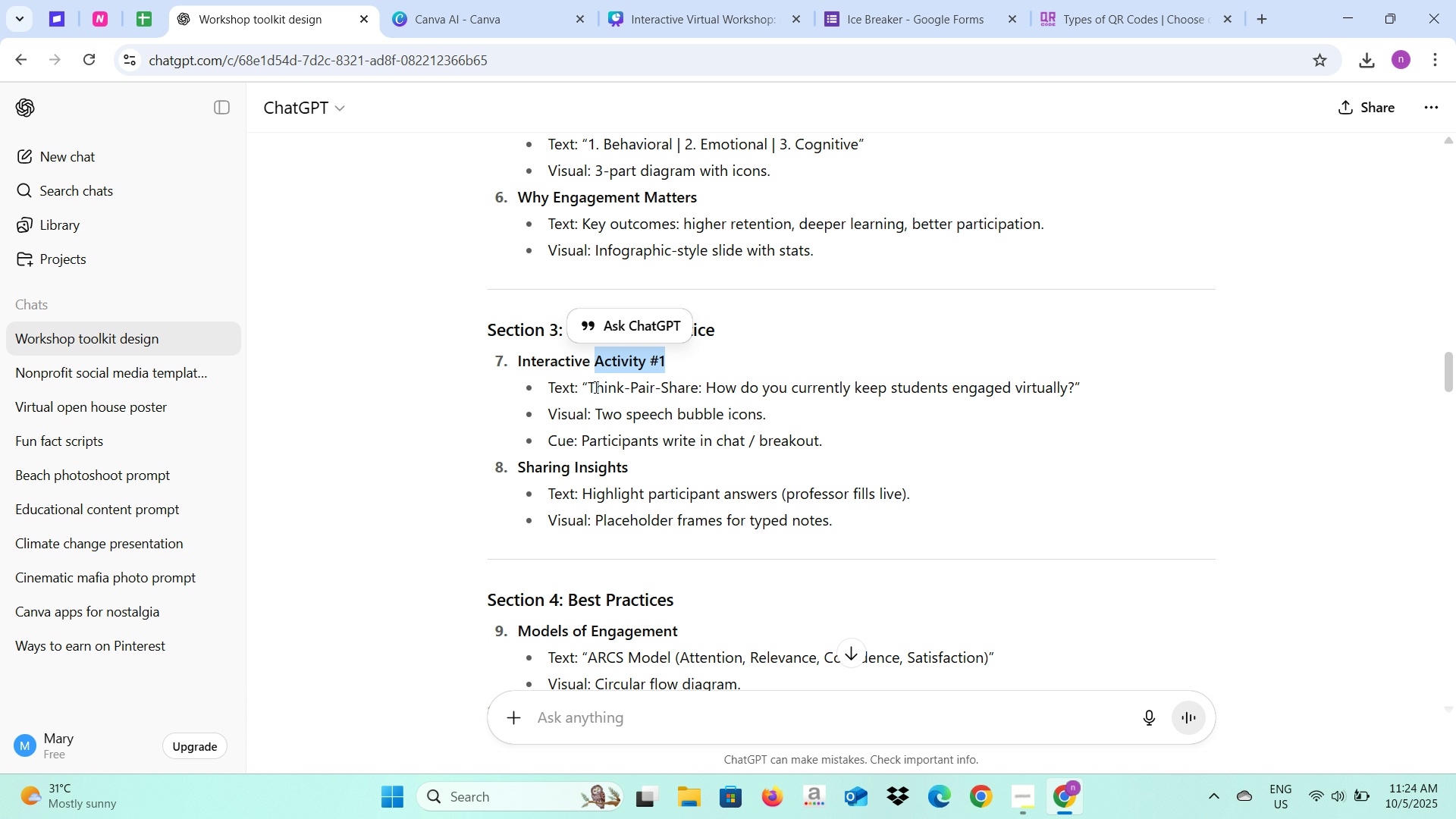 
left_click_drag(start_coordinate=[593, 387], to_coordinate=[1072, 393])
 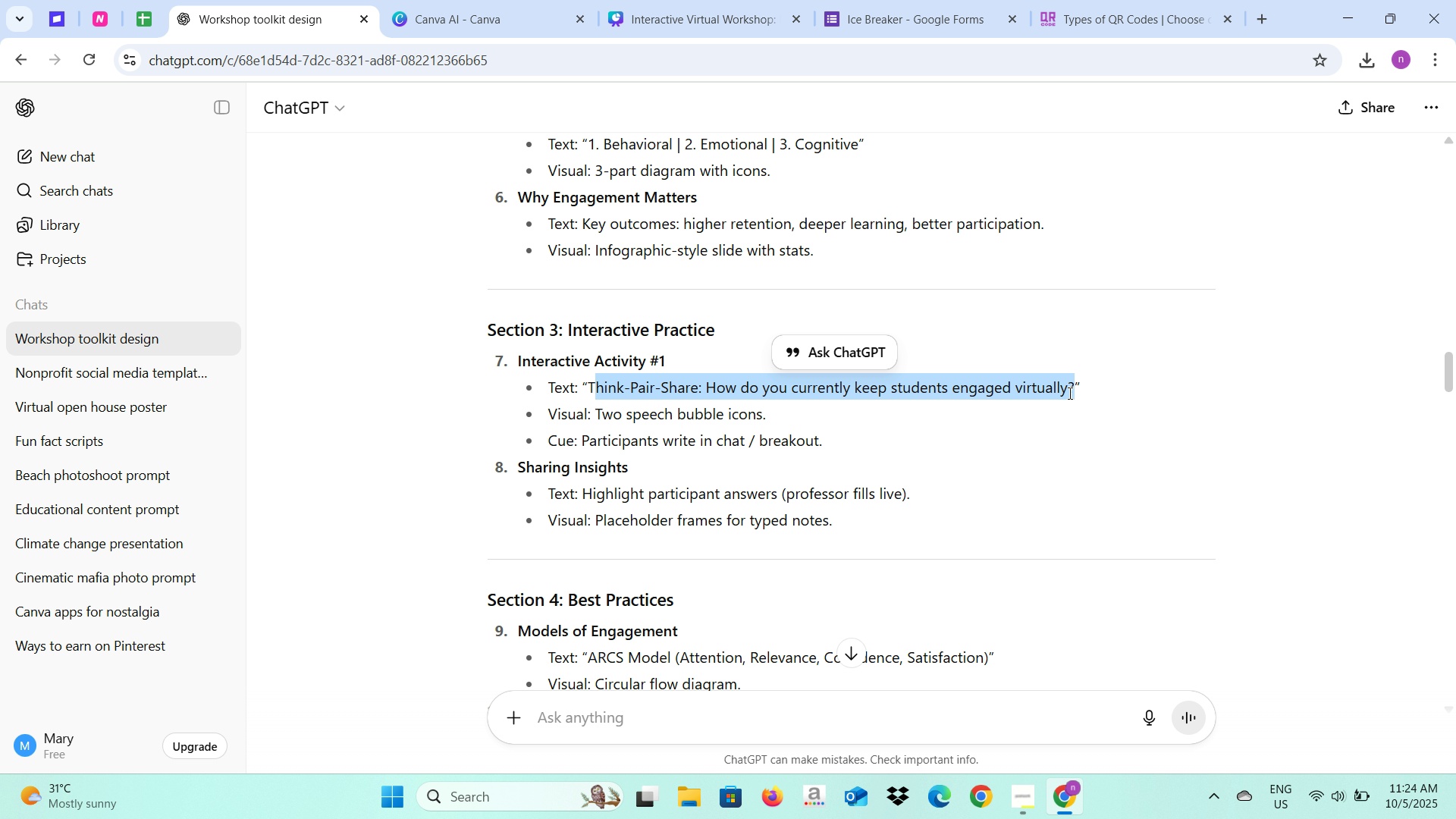 
key(Control+C)
 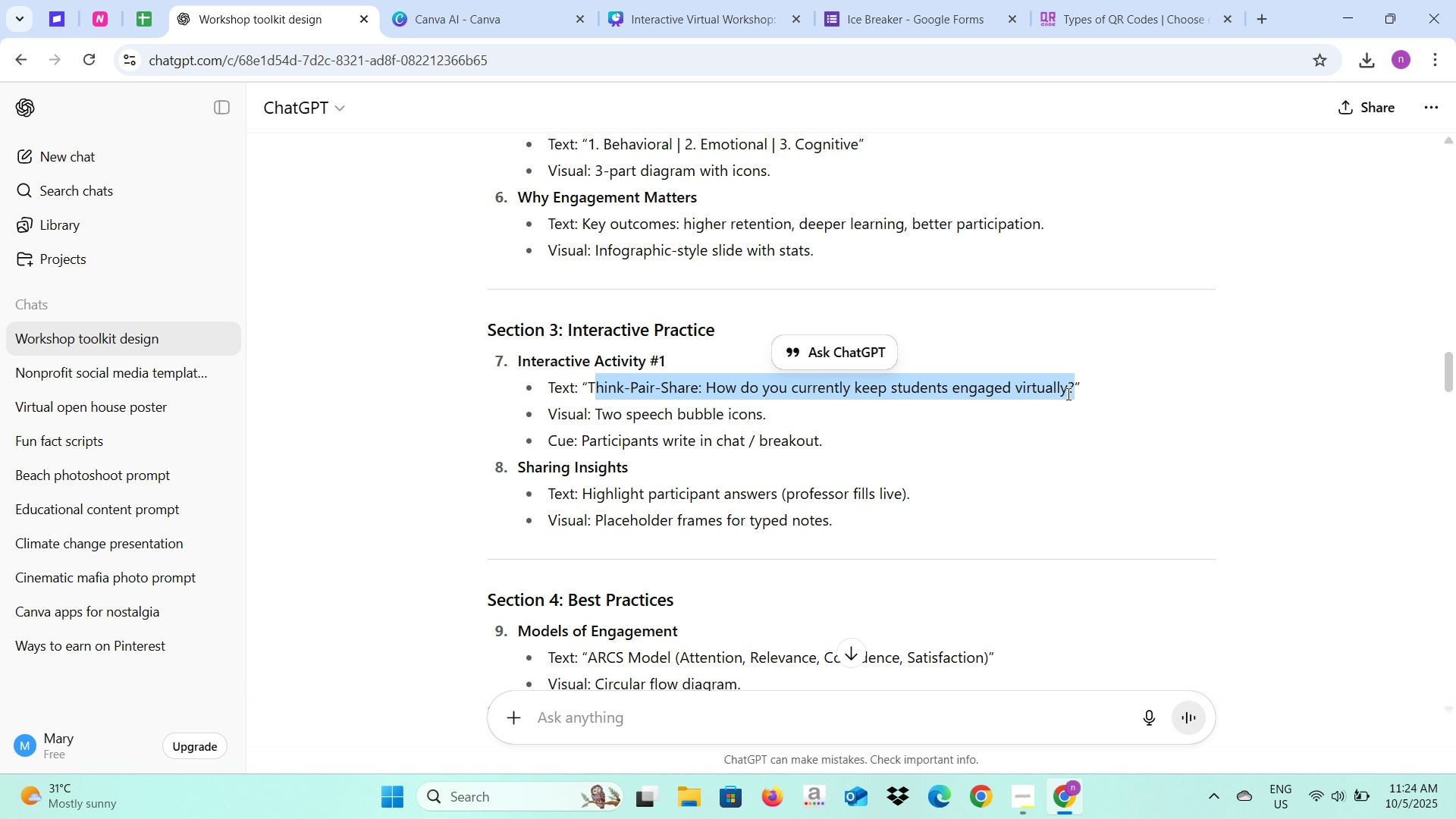 
key(Control+C)
 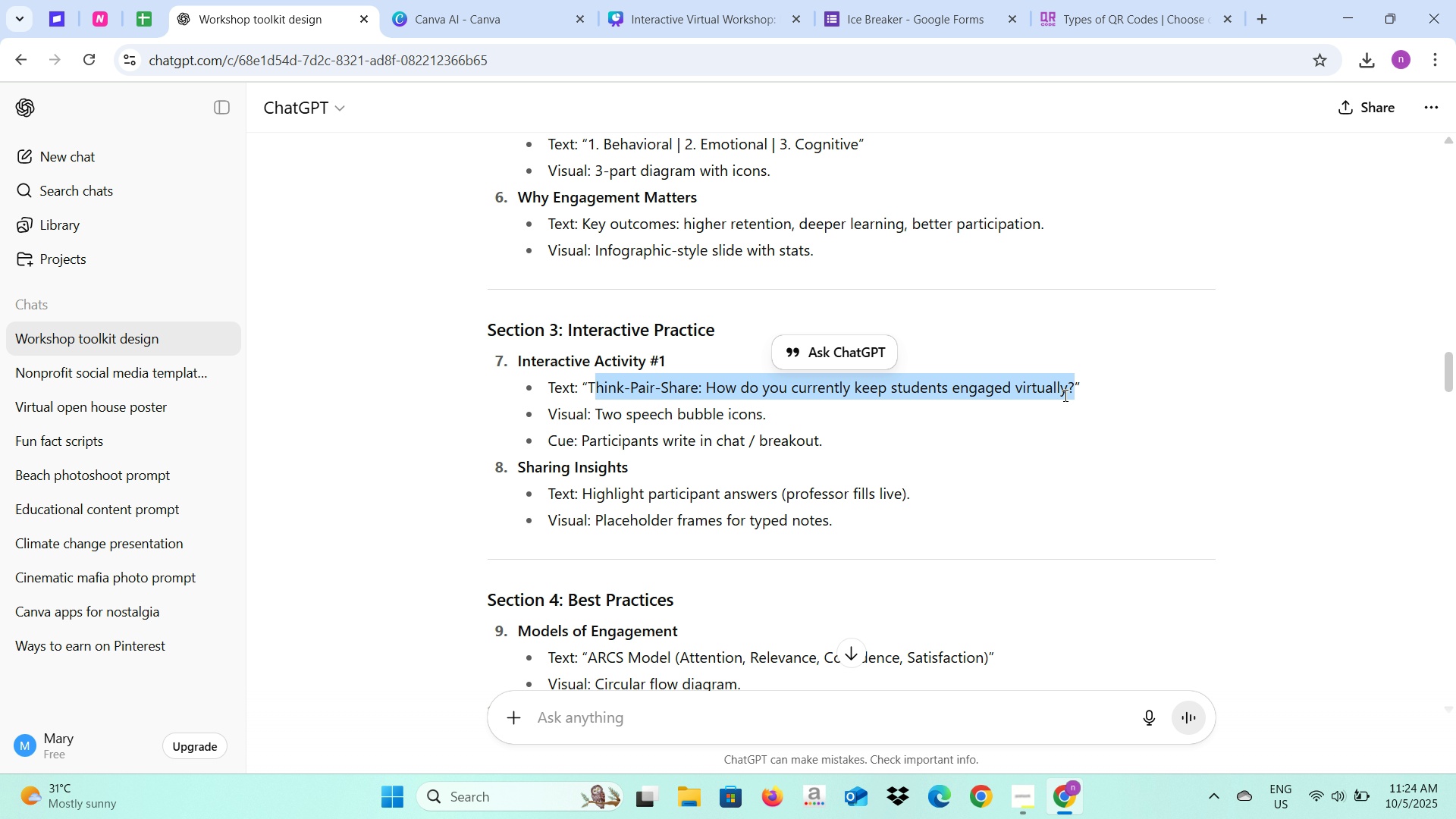 
key(Control+C)
 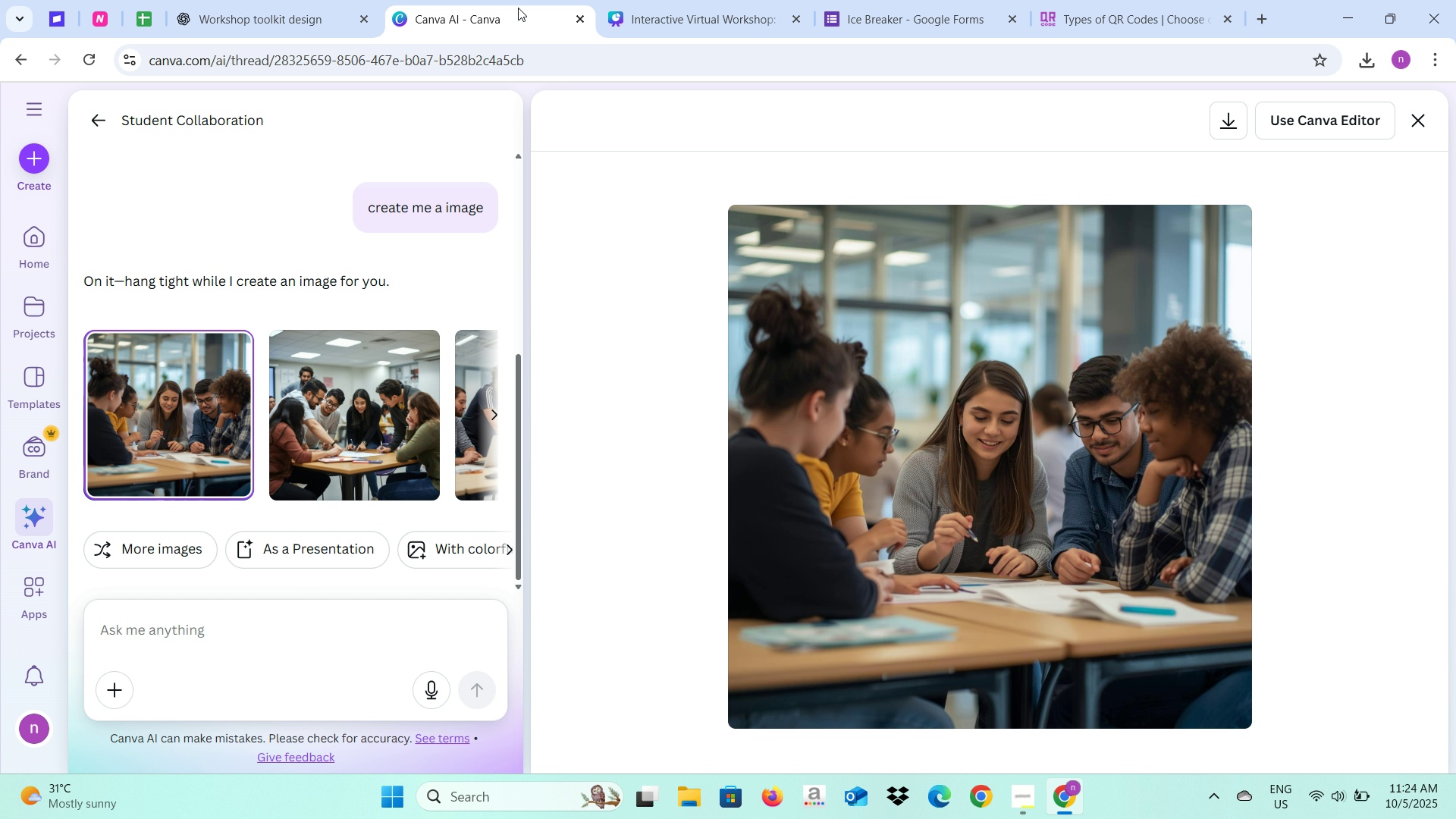 
double_click([598, 0])
 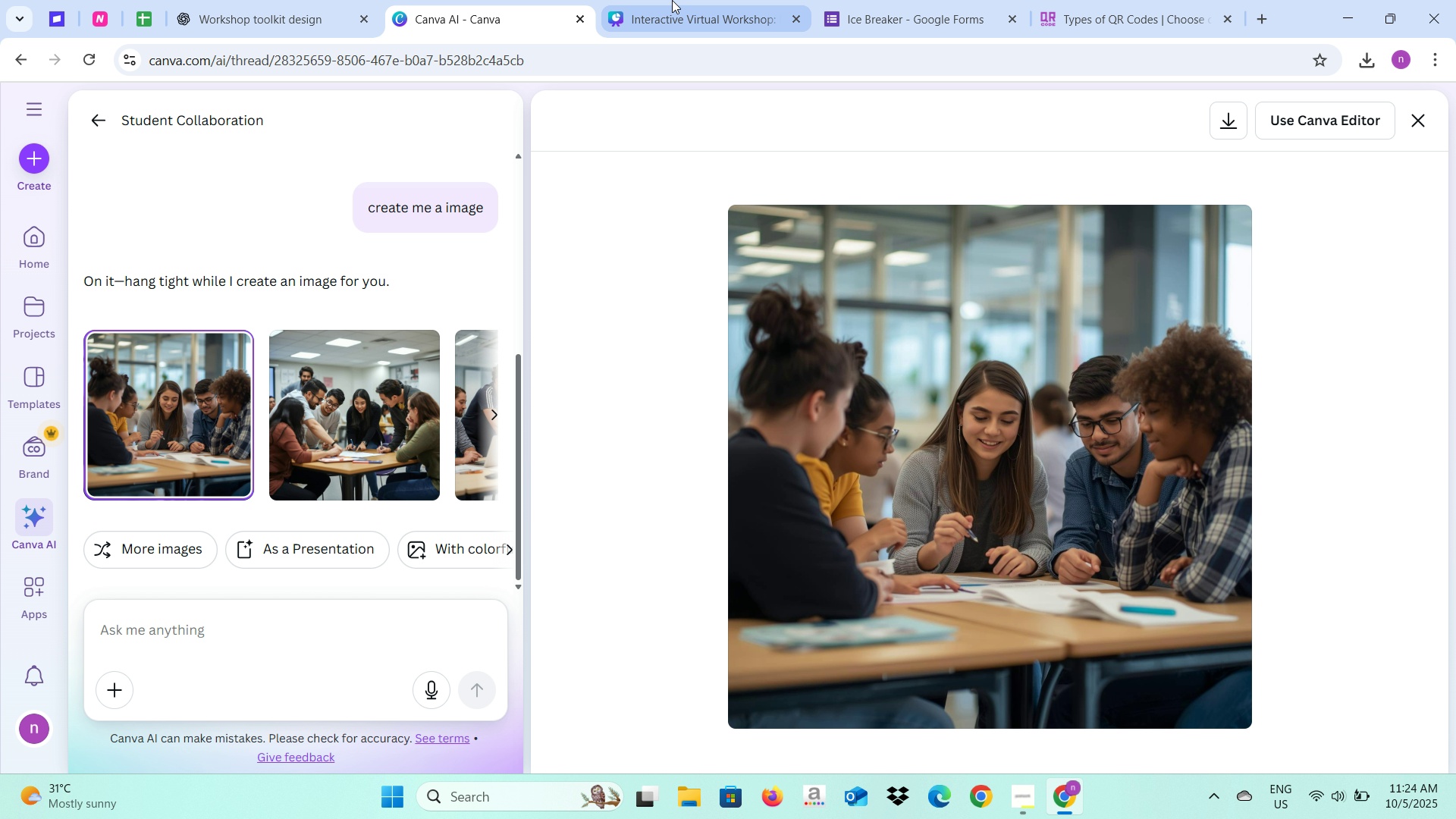 
triple_click([672, 0])
 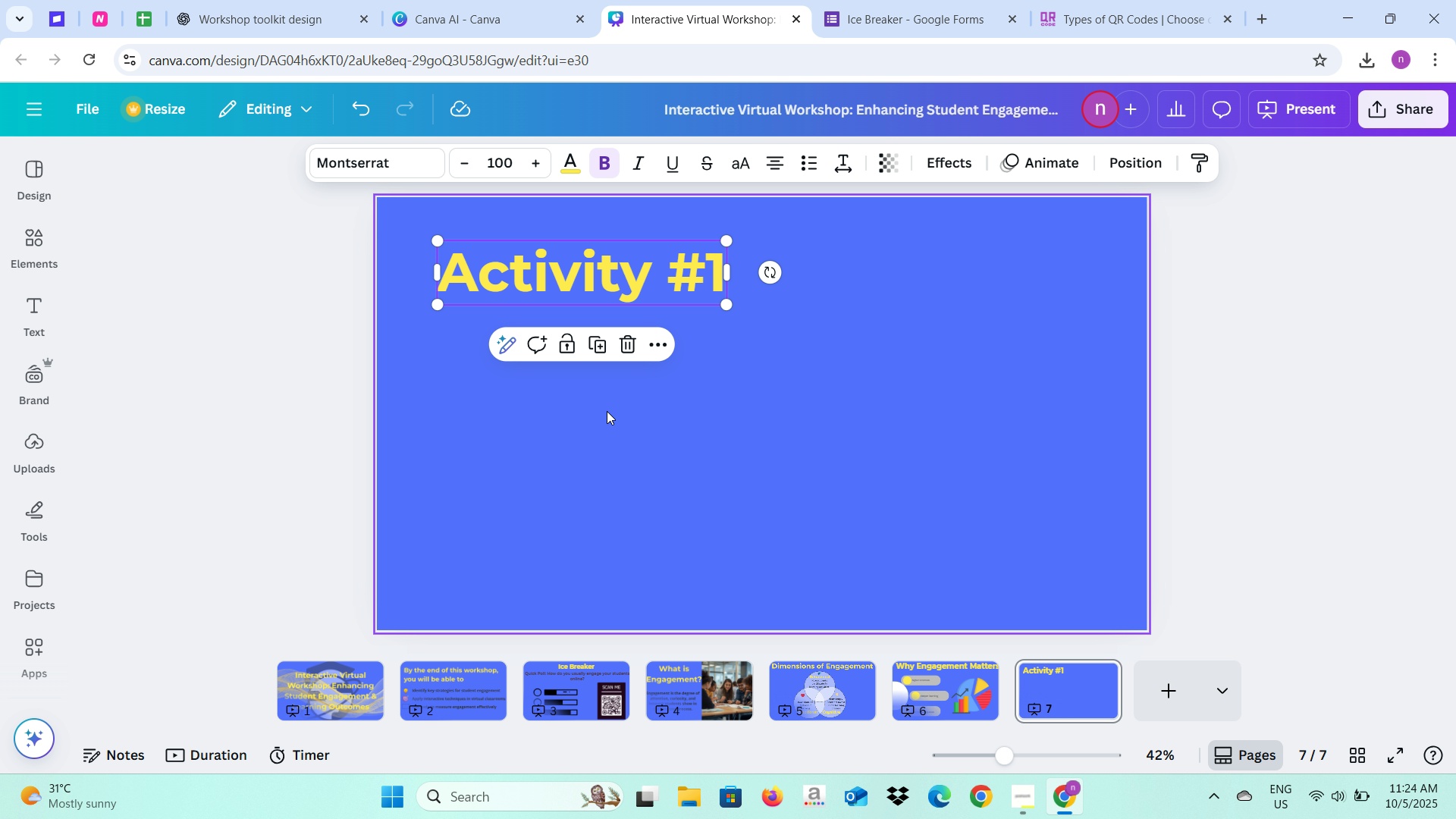 
left_click([607, 411])
 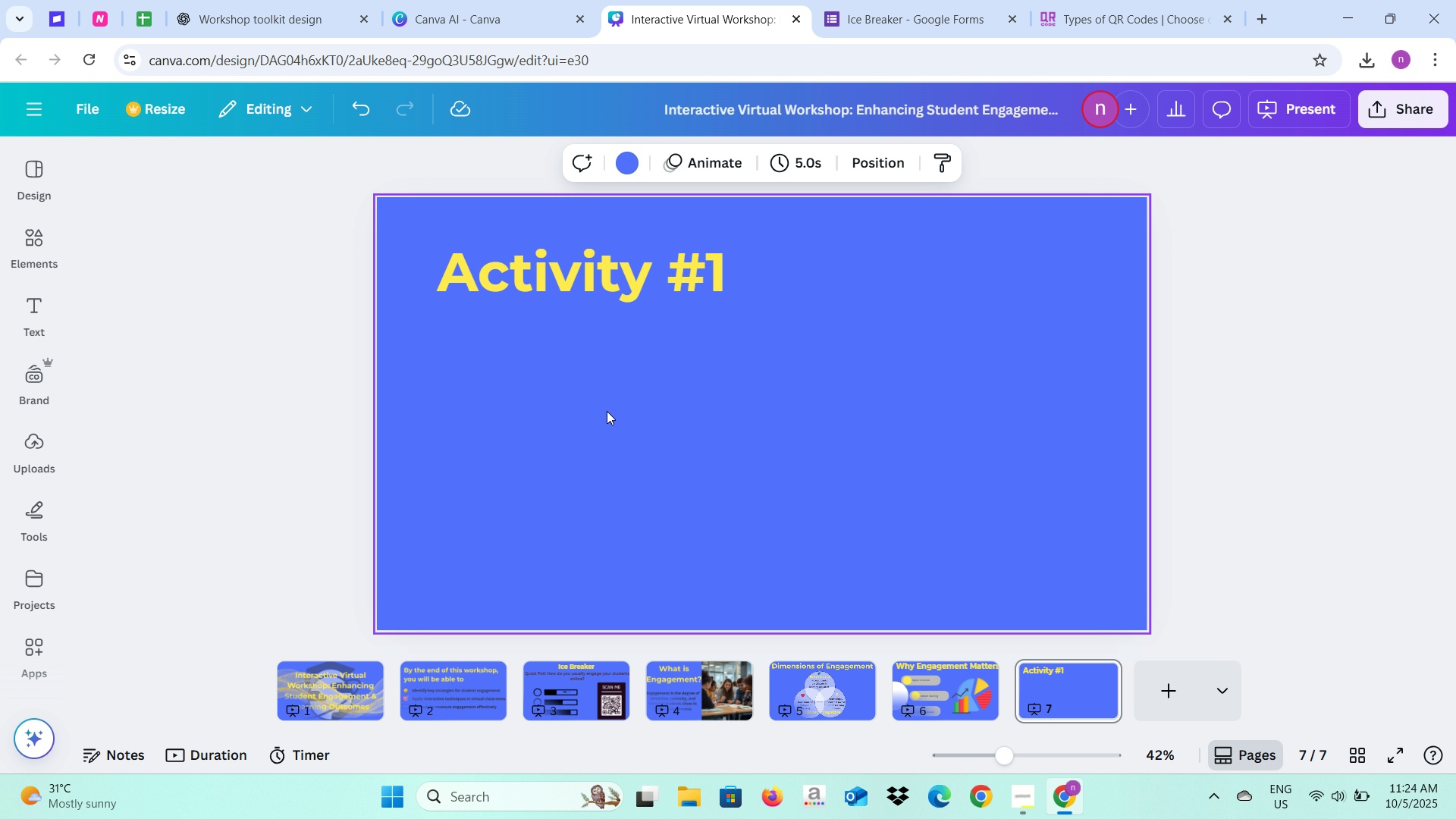 
key(Control+V)
 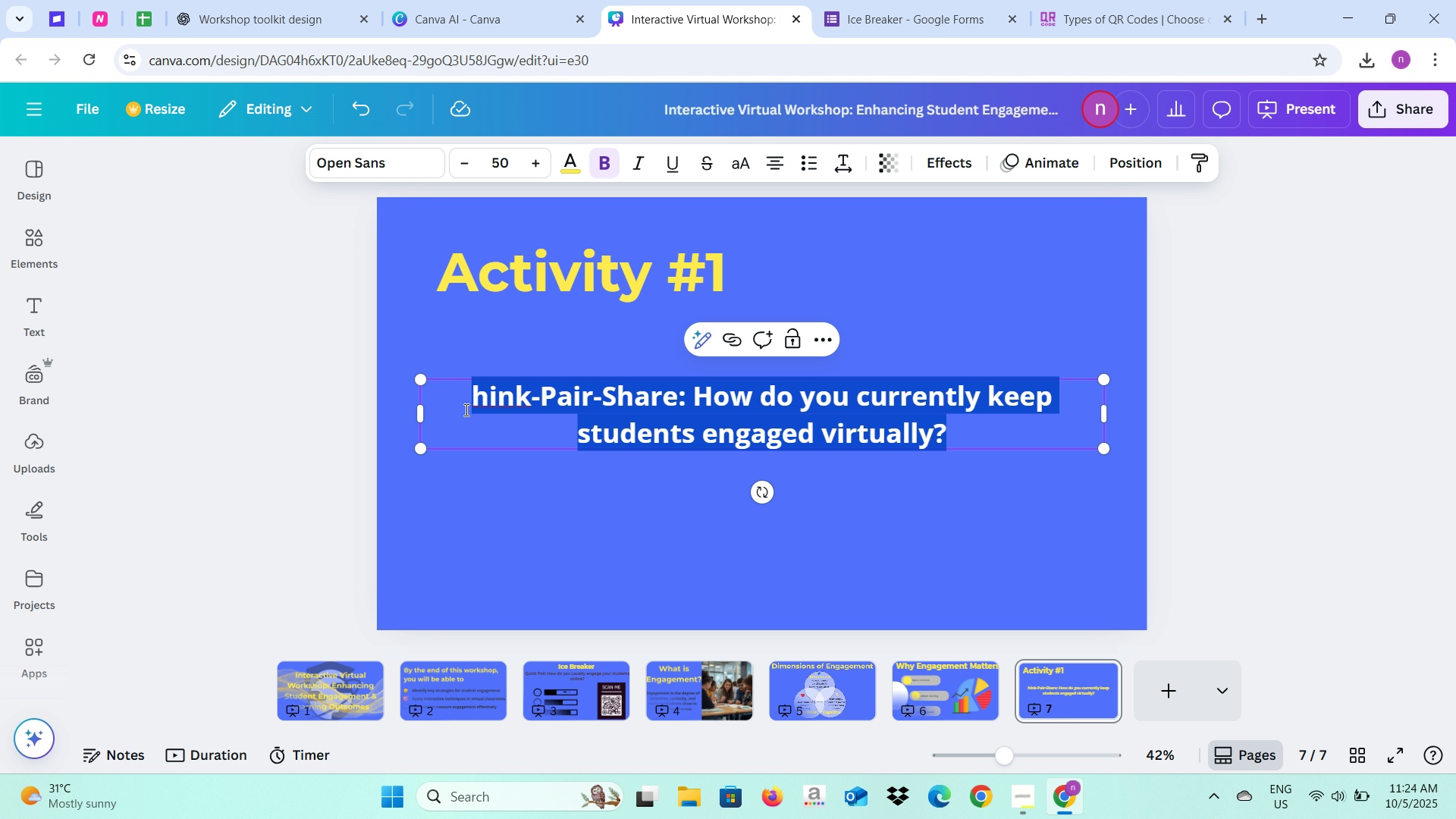 
left_click([469, 400])
 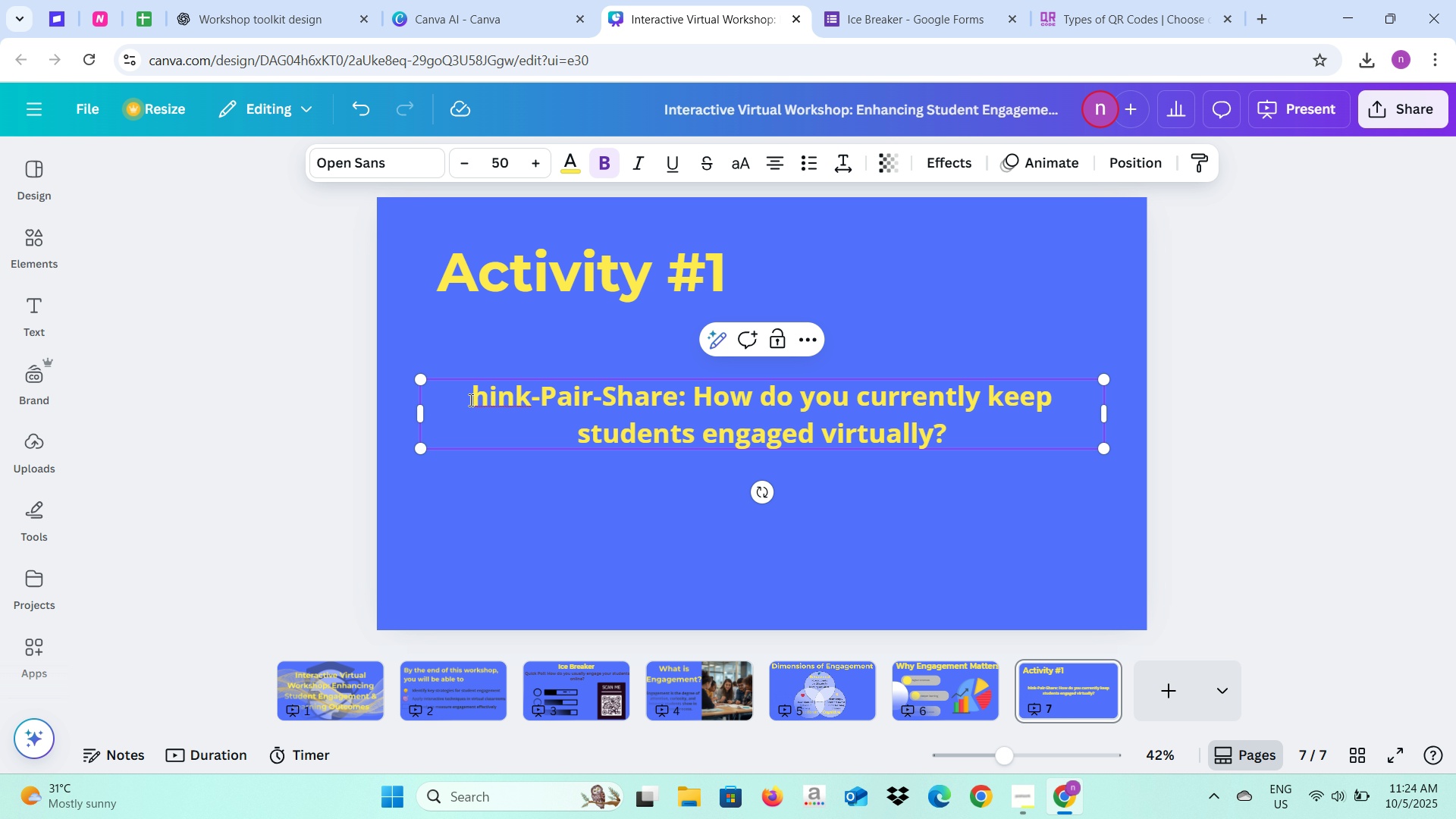 
key(Control+Shift+ShiftLeft)
 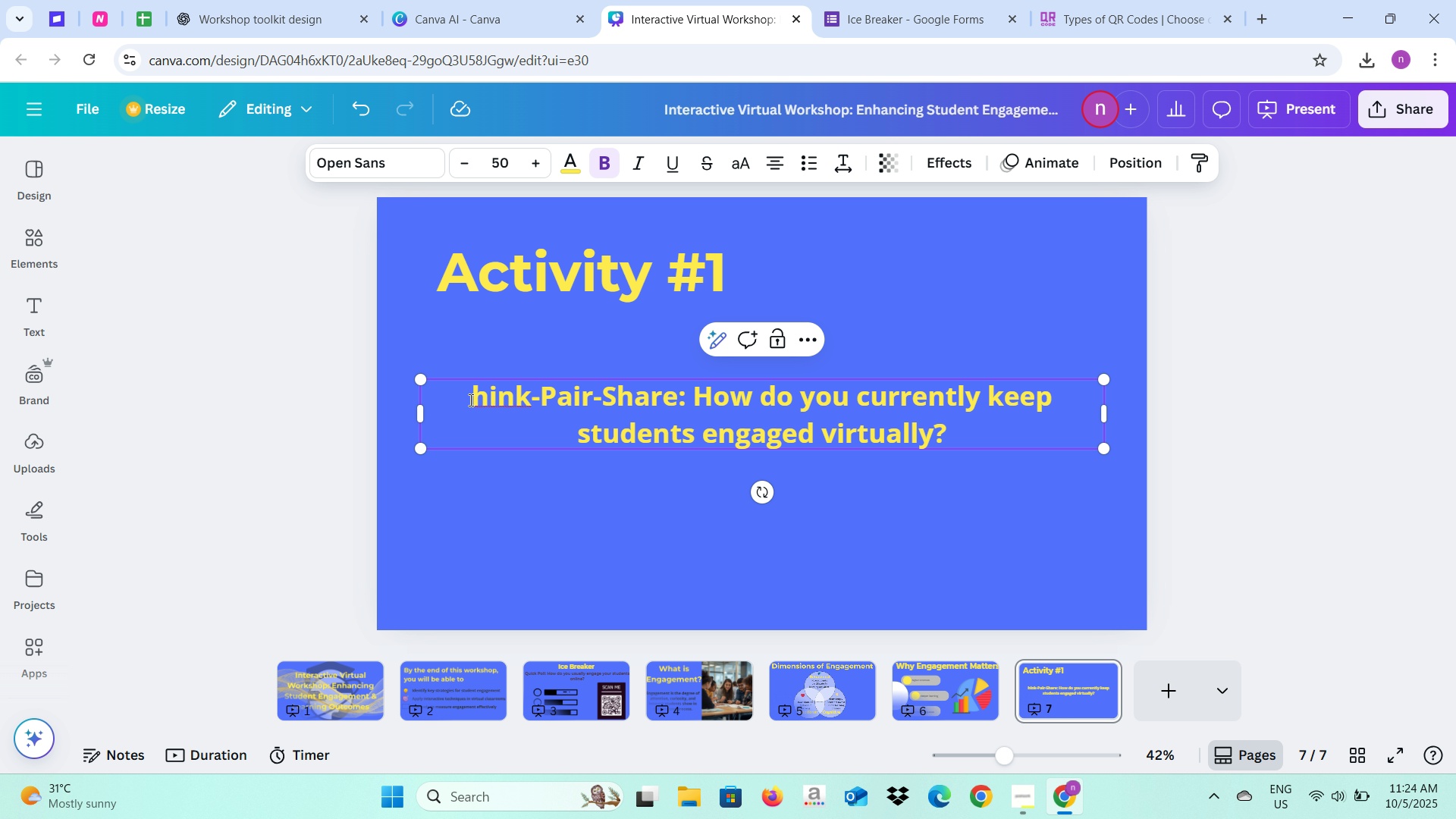 
key(Control+Shift+T)
 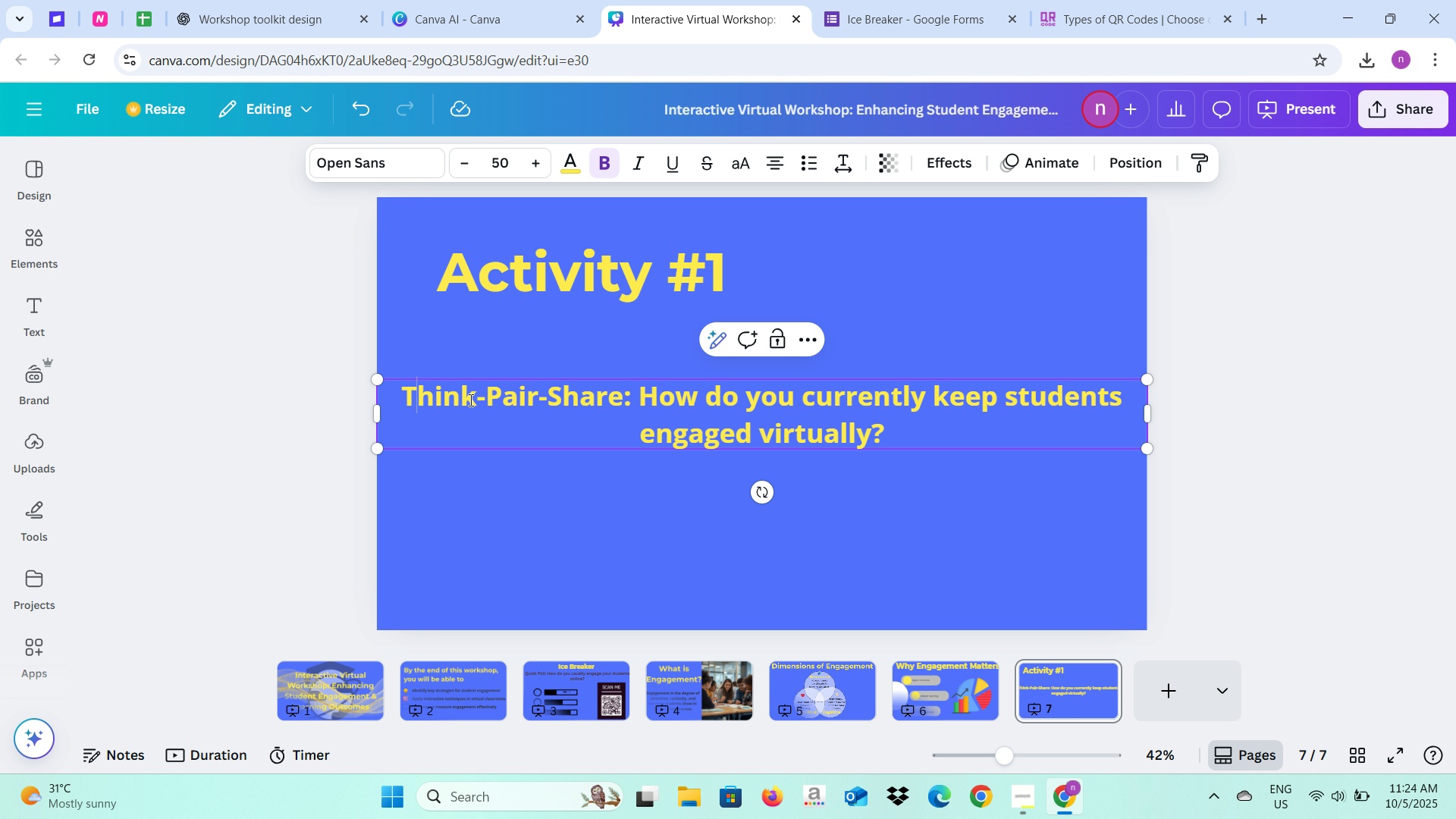 
key(Control+S)
 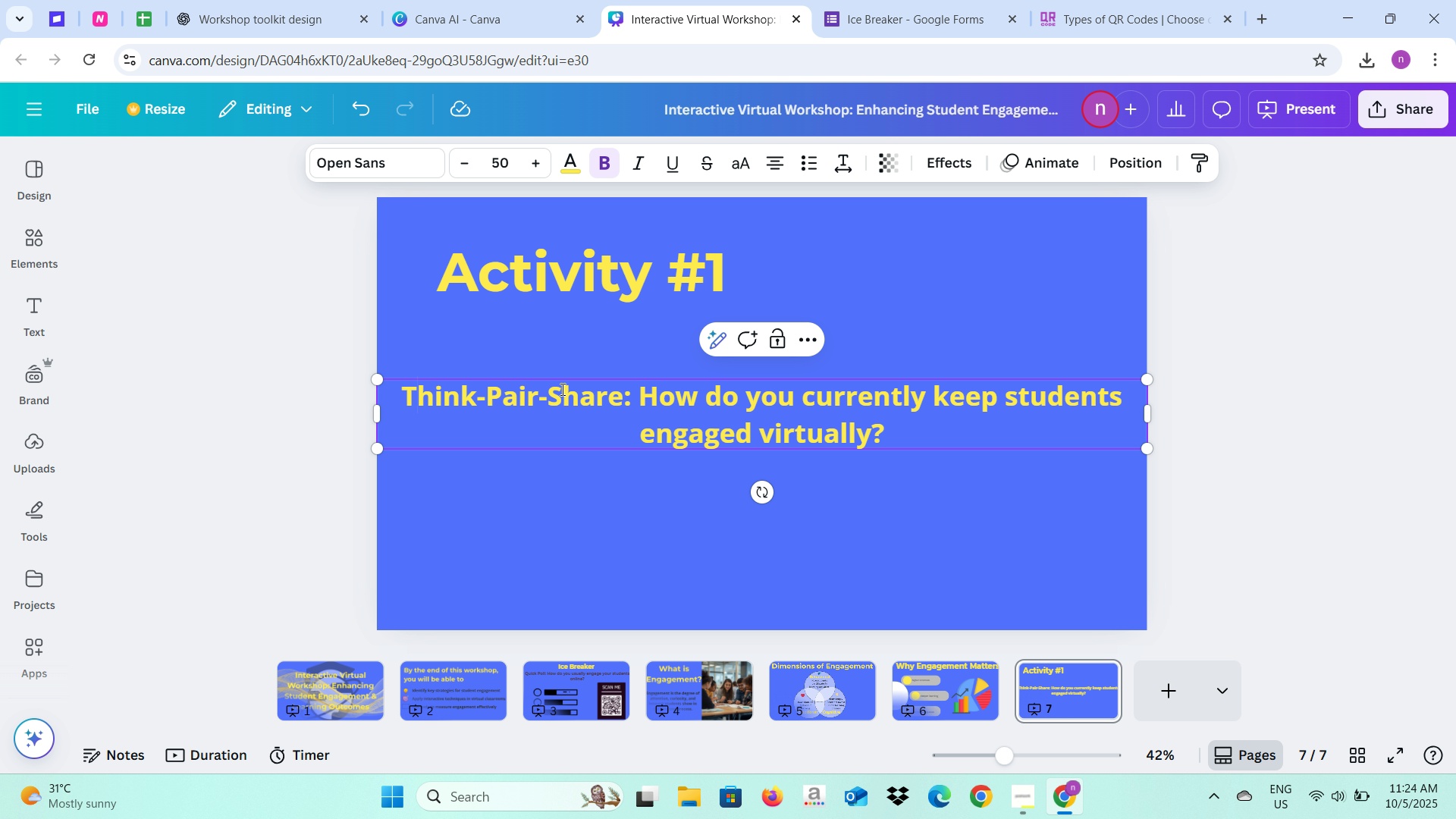 
left_click([561, 389])
 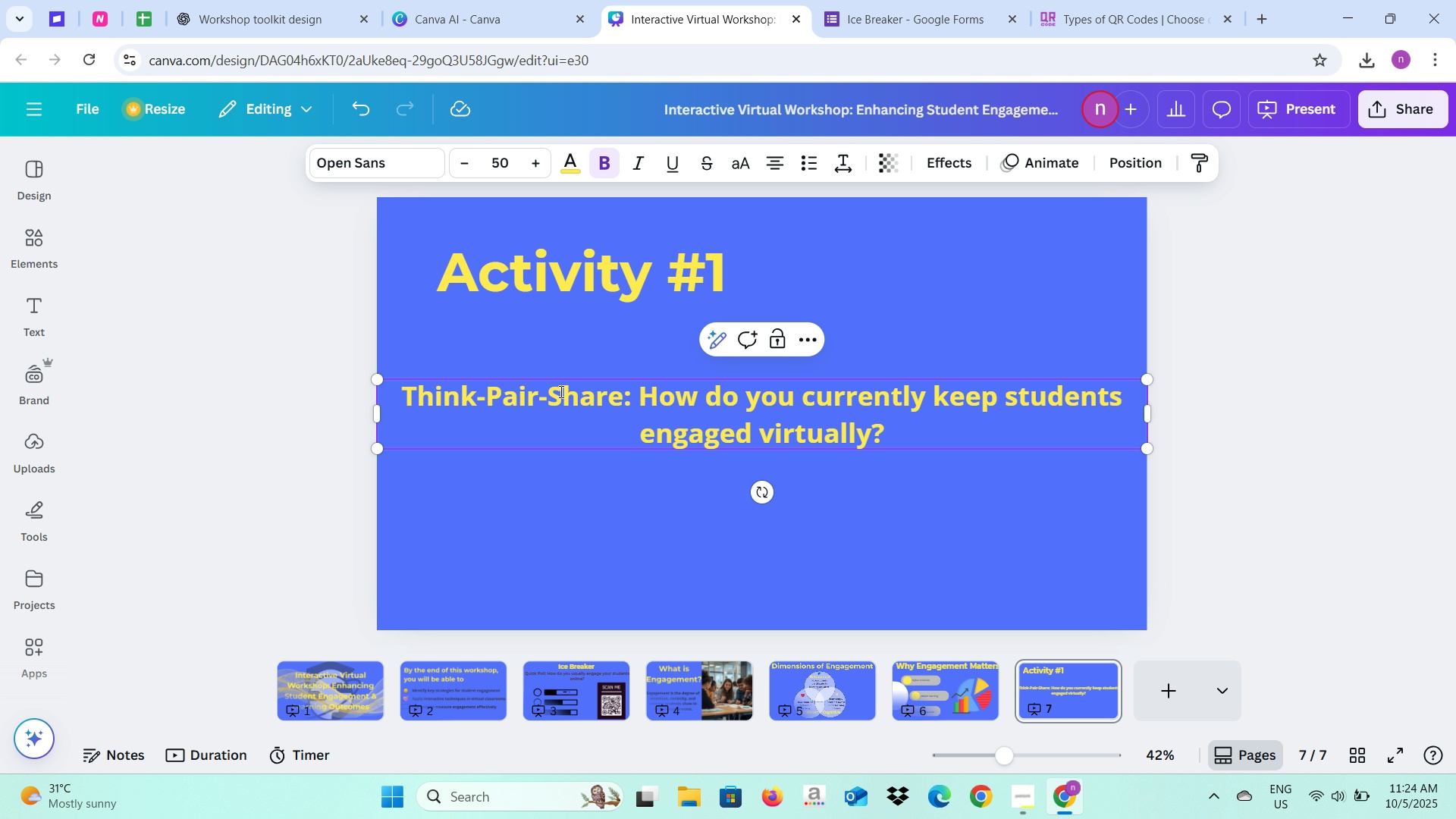 
key(Control+A)
 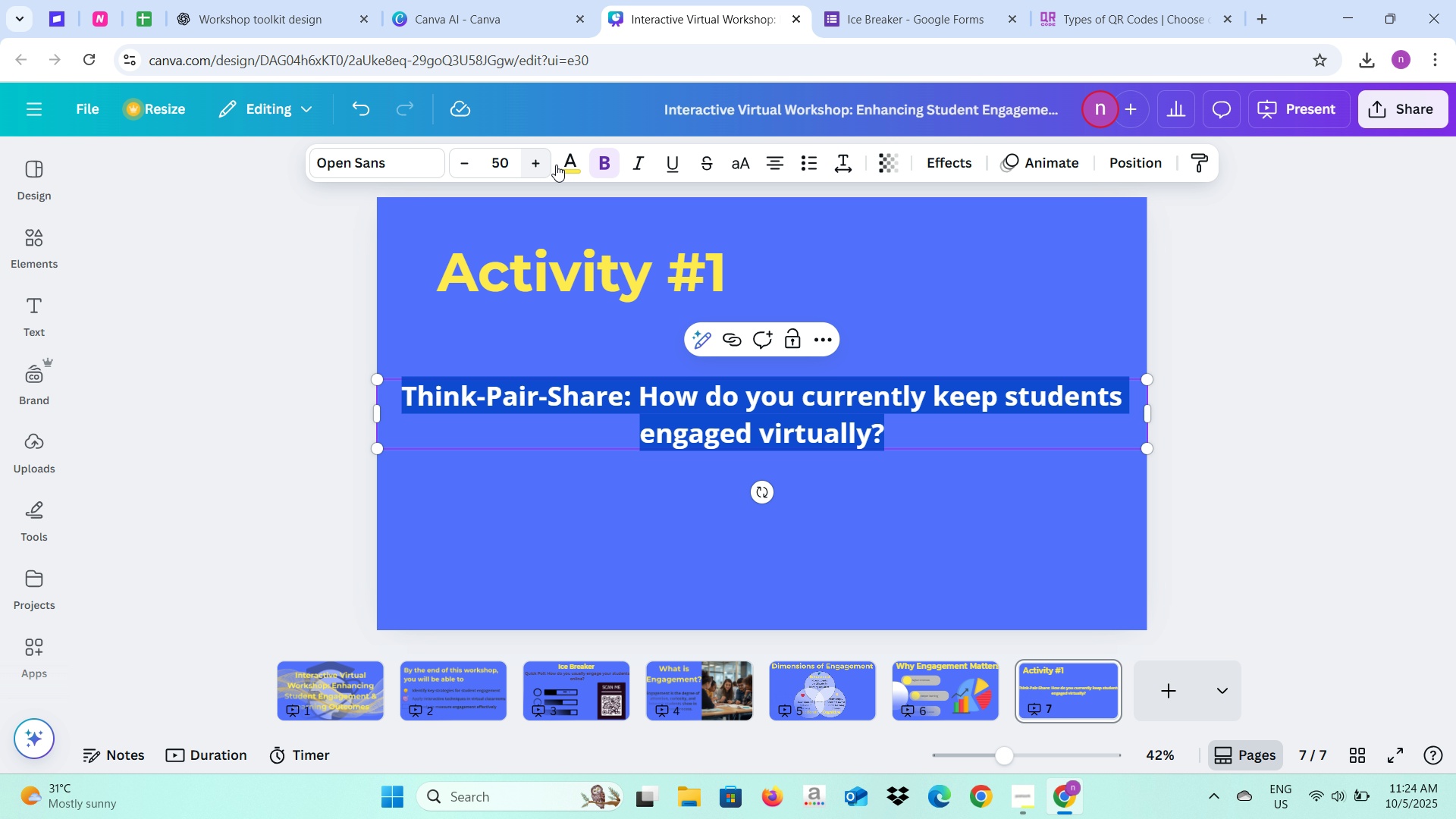 
left_click([570, 162])
 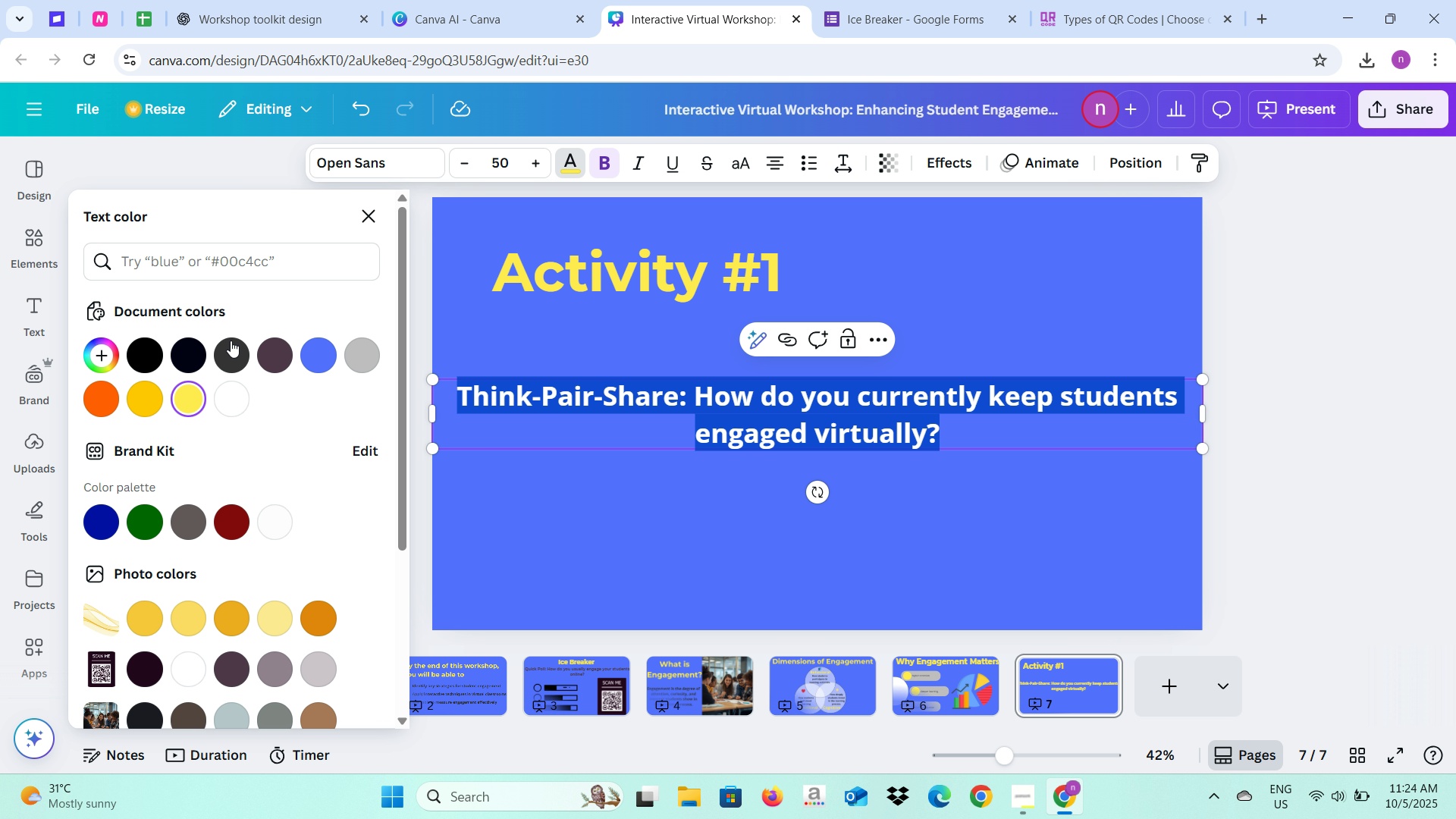 
left_click([231, 350])
 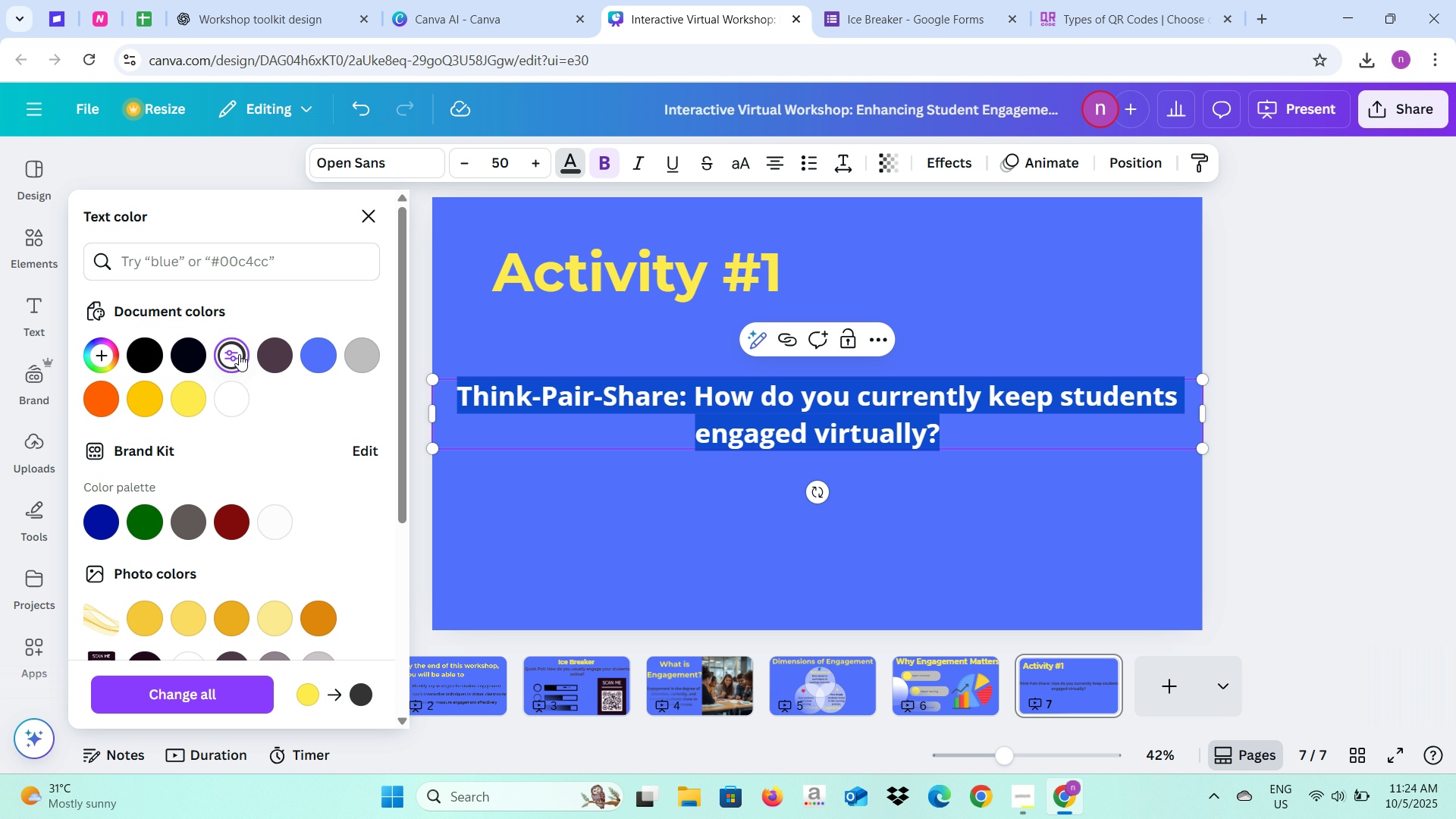 
left_click([281, 365])
 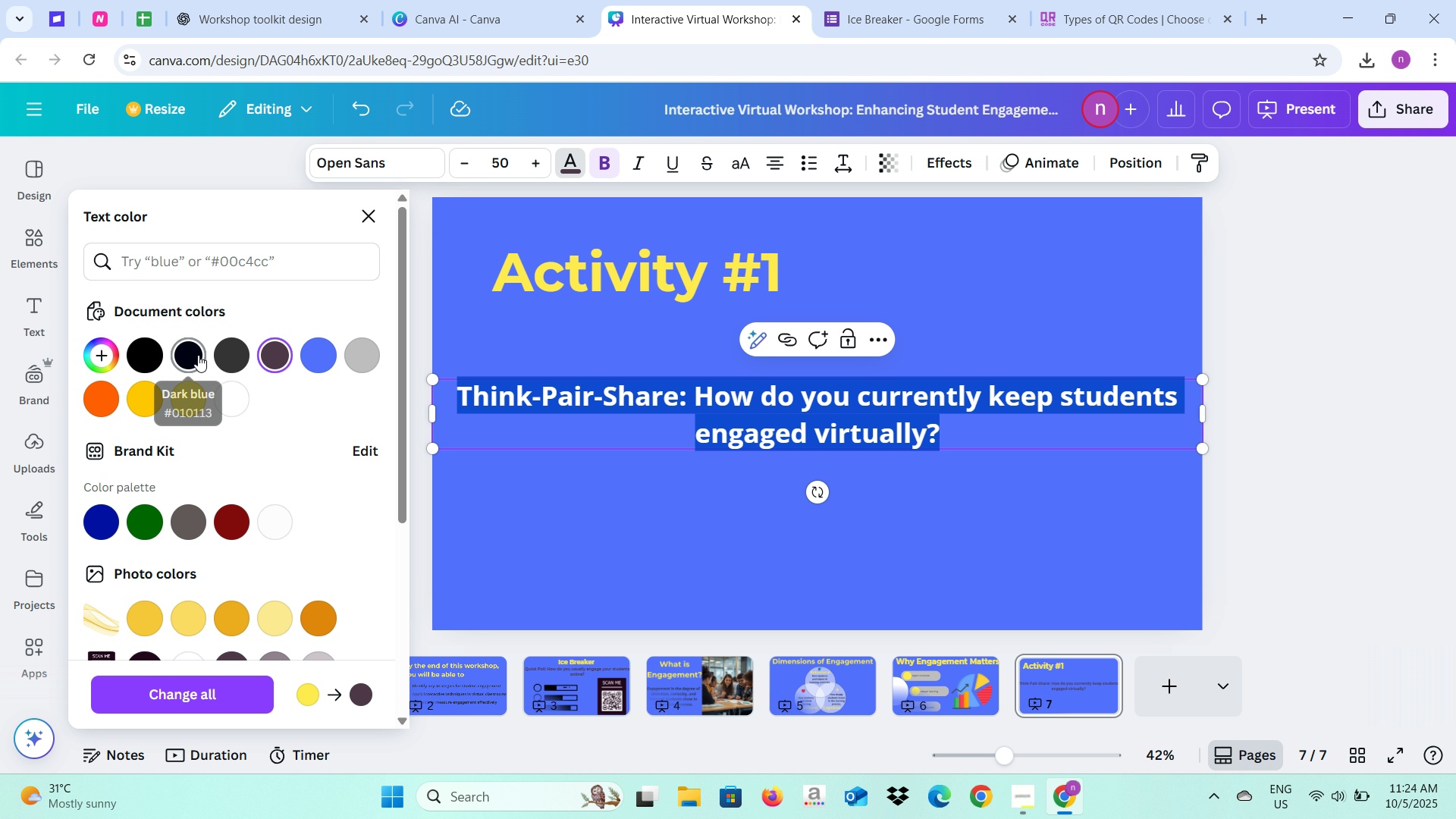 
left_click([196, 262])
 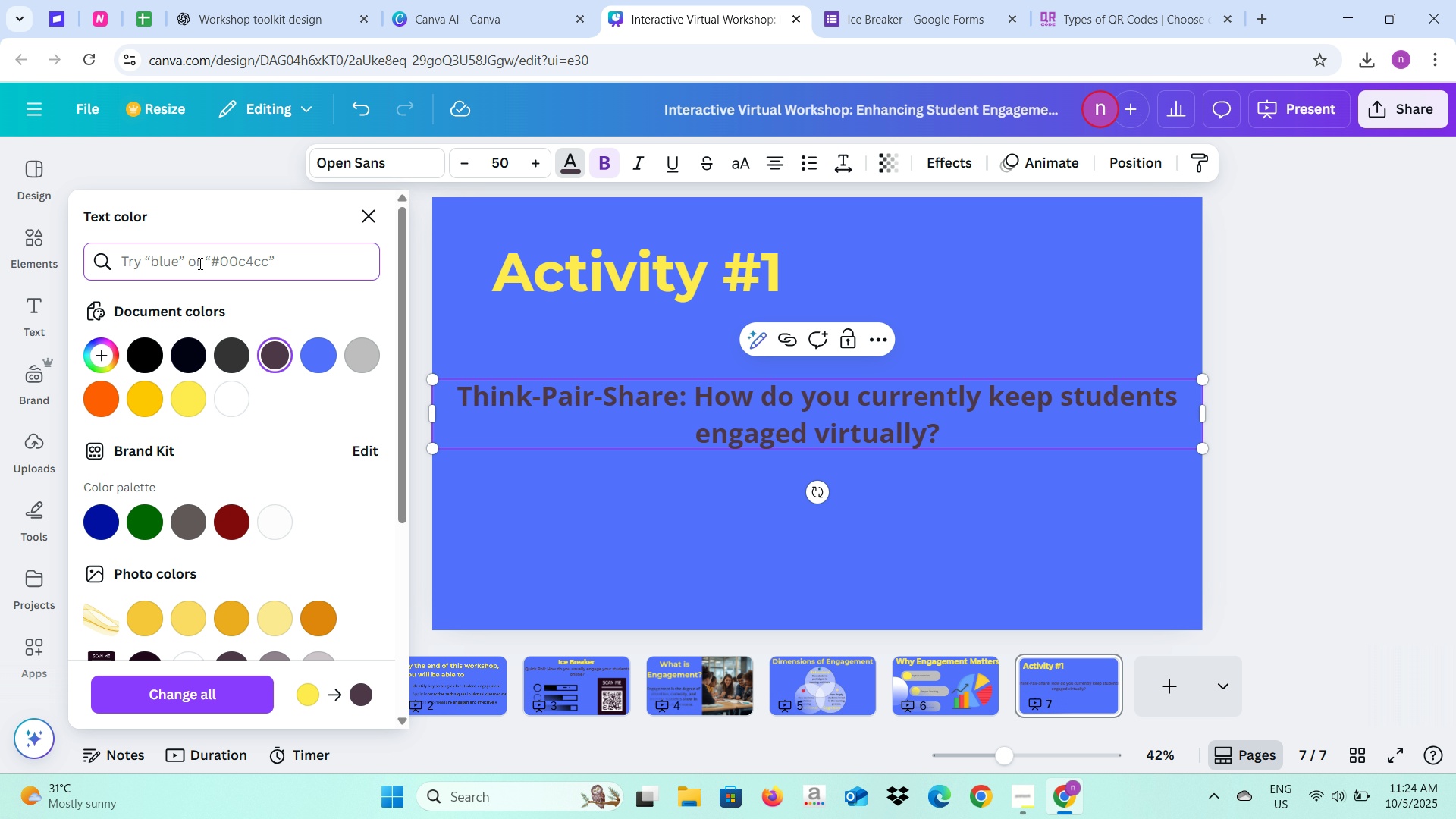 
type(#333333)
 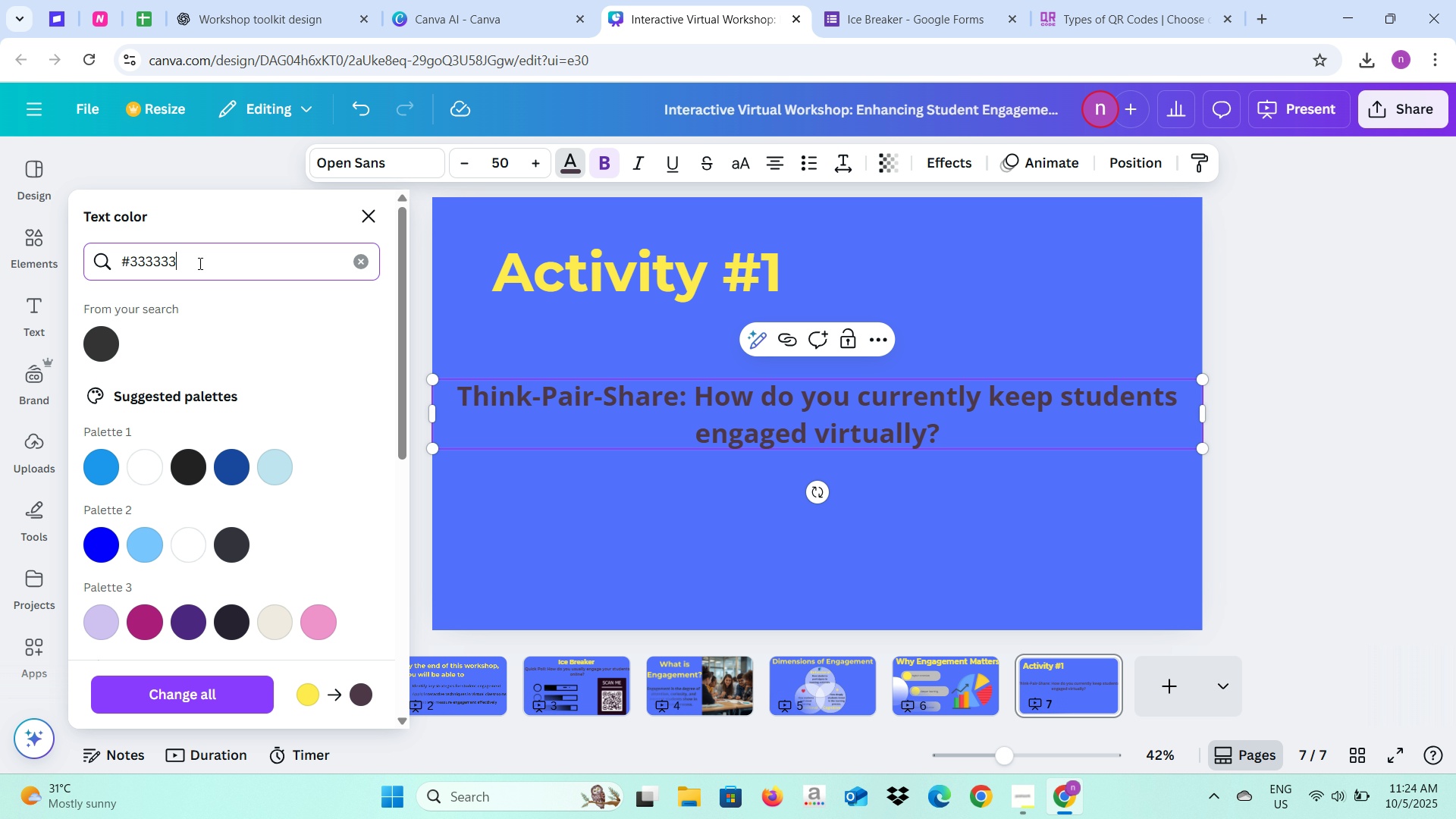 
left_click([92, 338])
 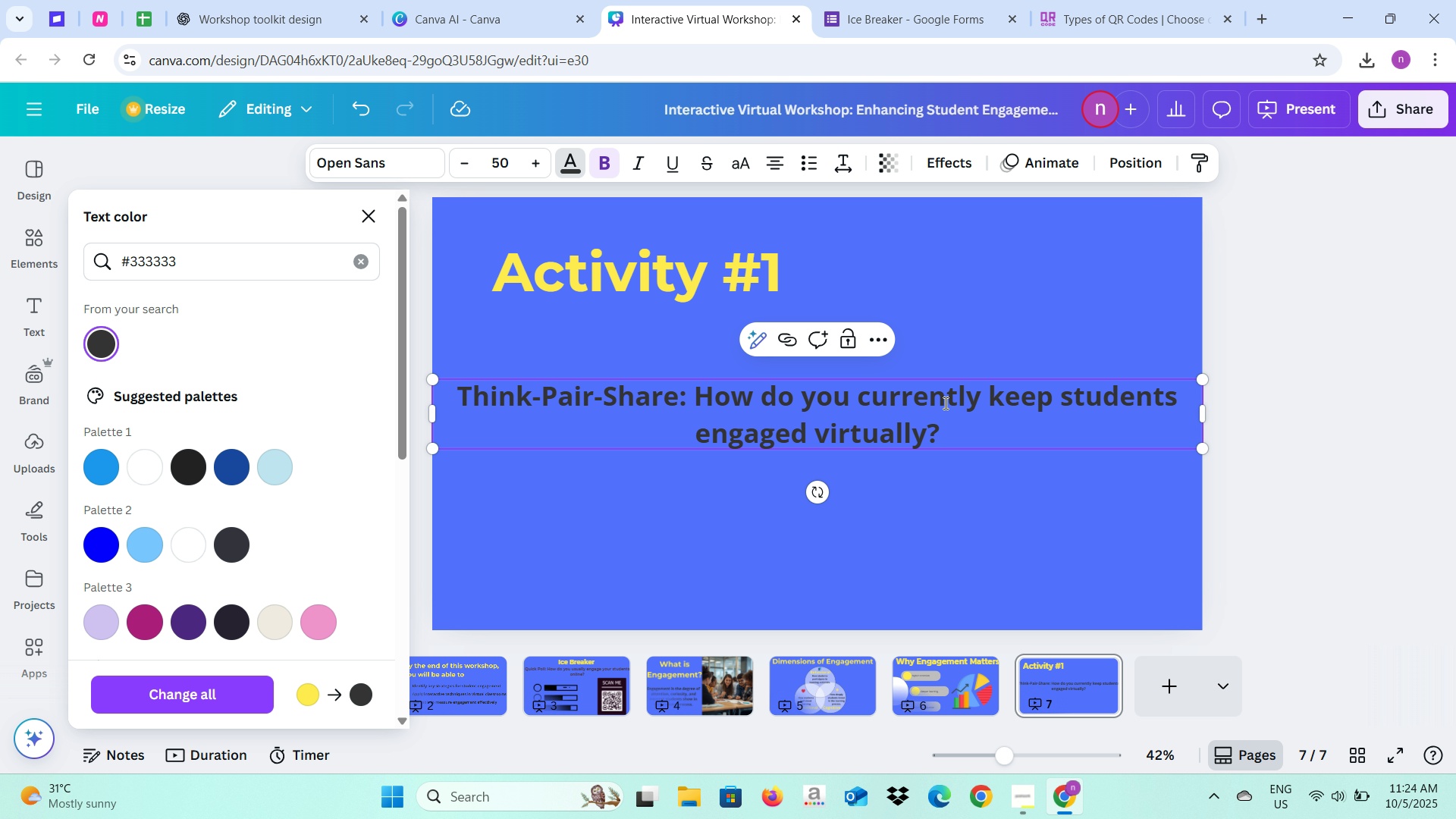 
left_click([1286, 411])
 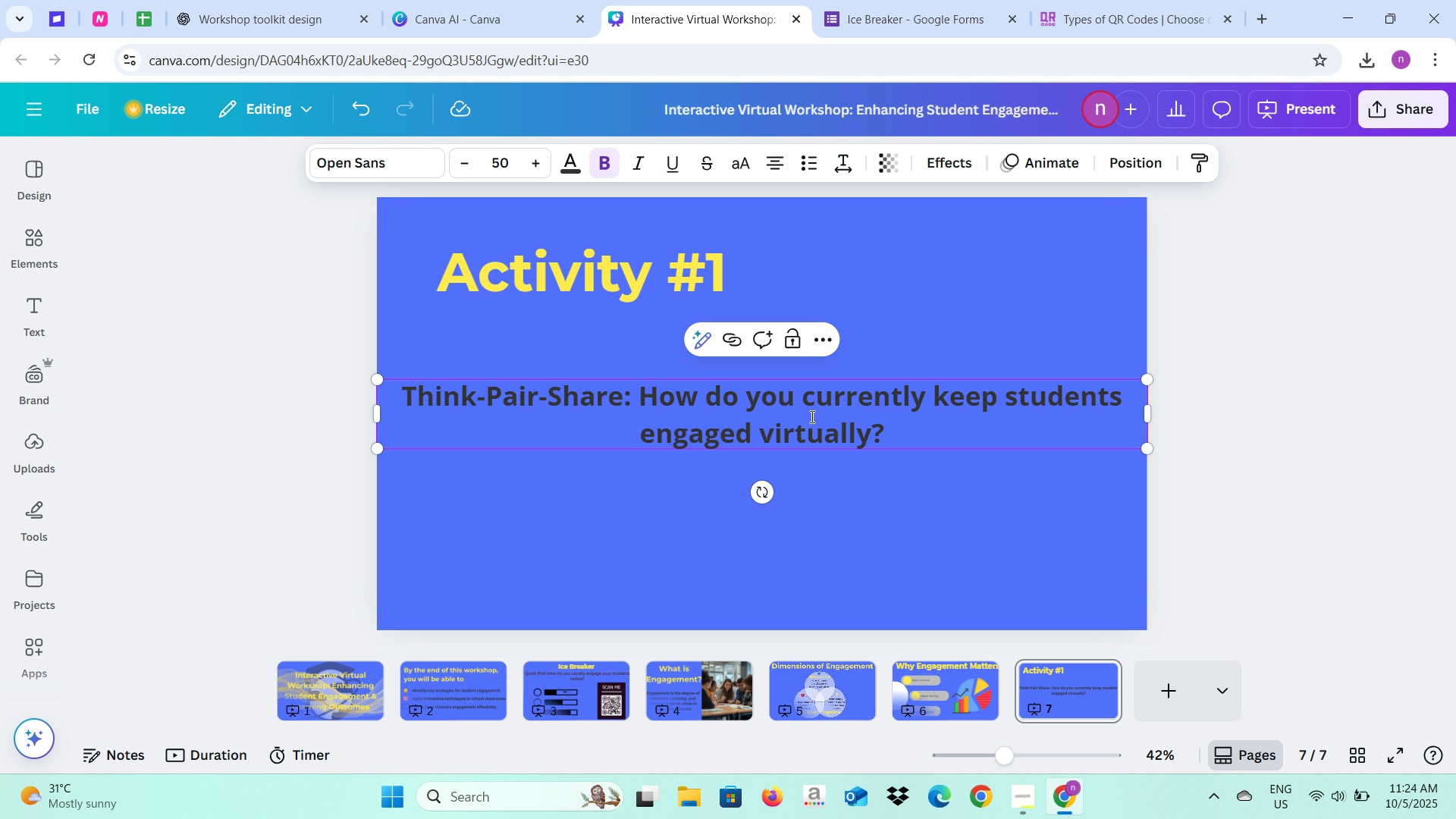 
left_click([808, 416])
 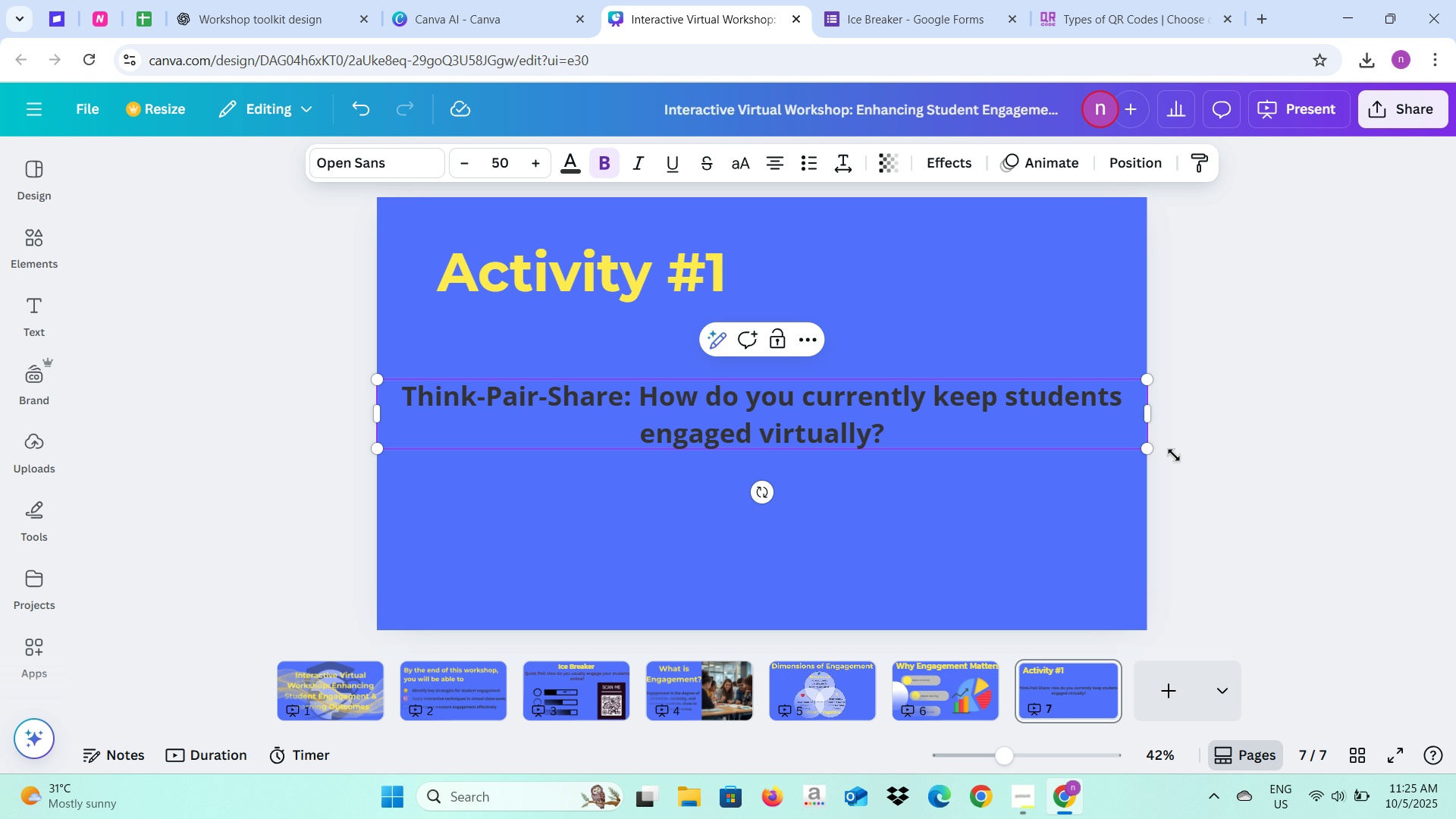 
left_click([1216, 464])
 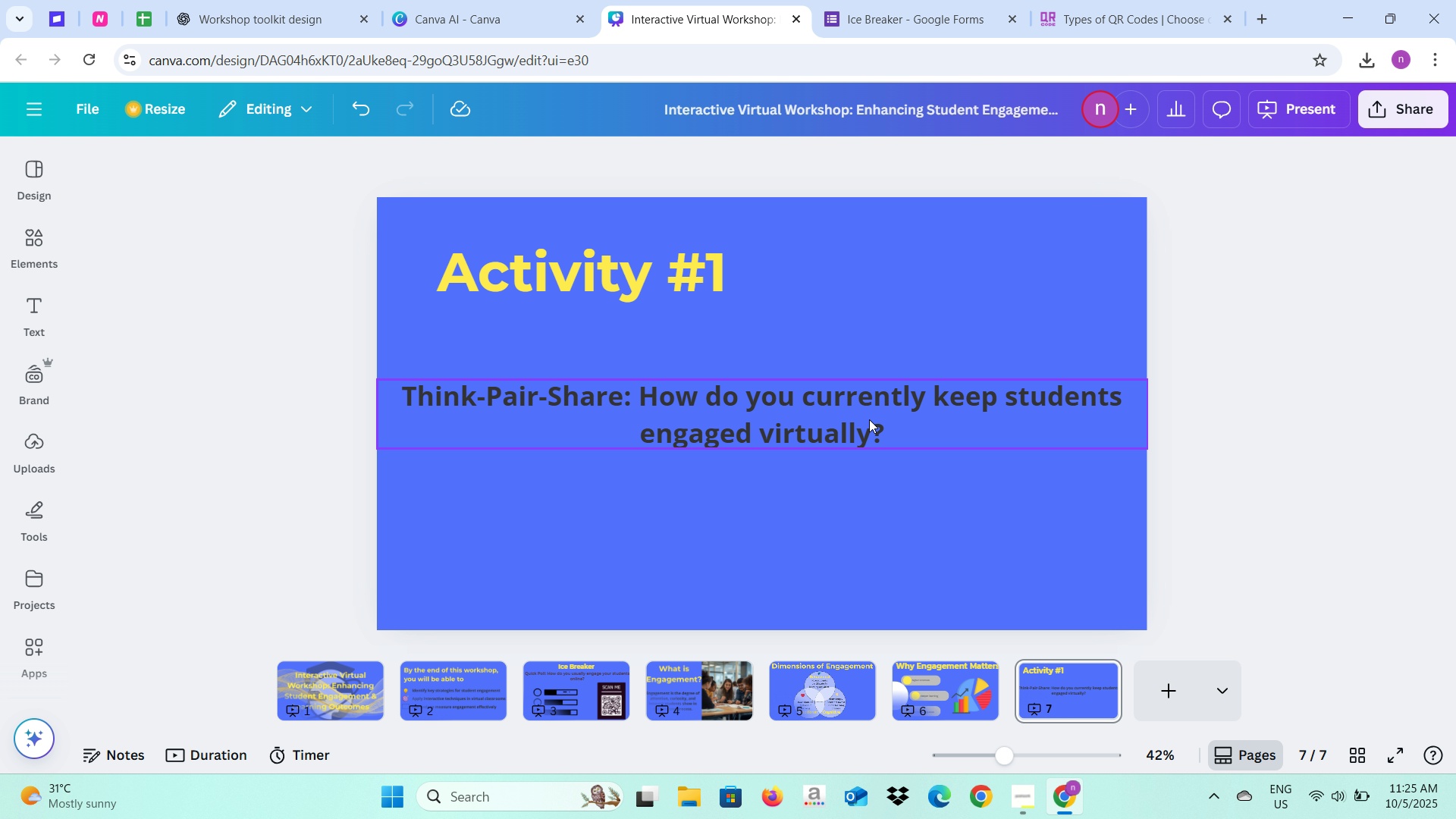 
left_click([869, 419])
 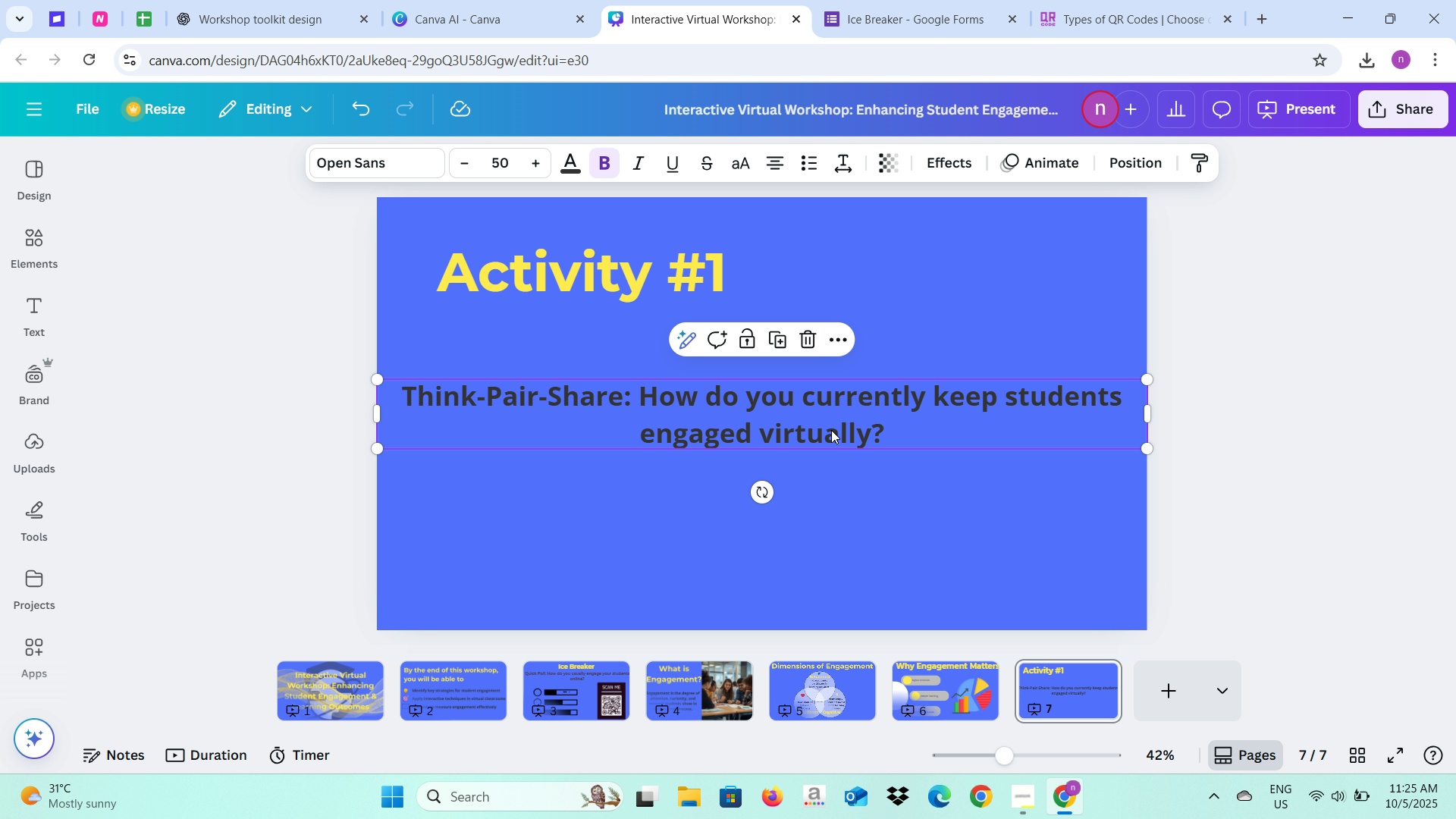 
left_click_drag(start_coordinate=[831, 430], to_coordinate=[830, 408])
 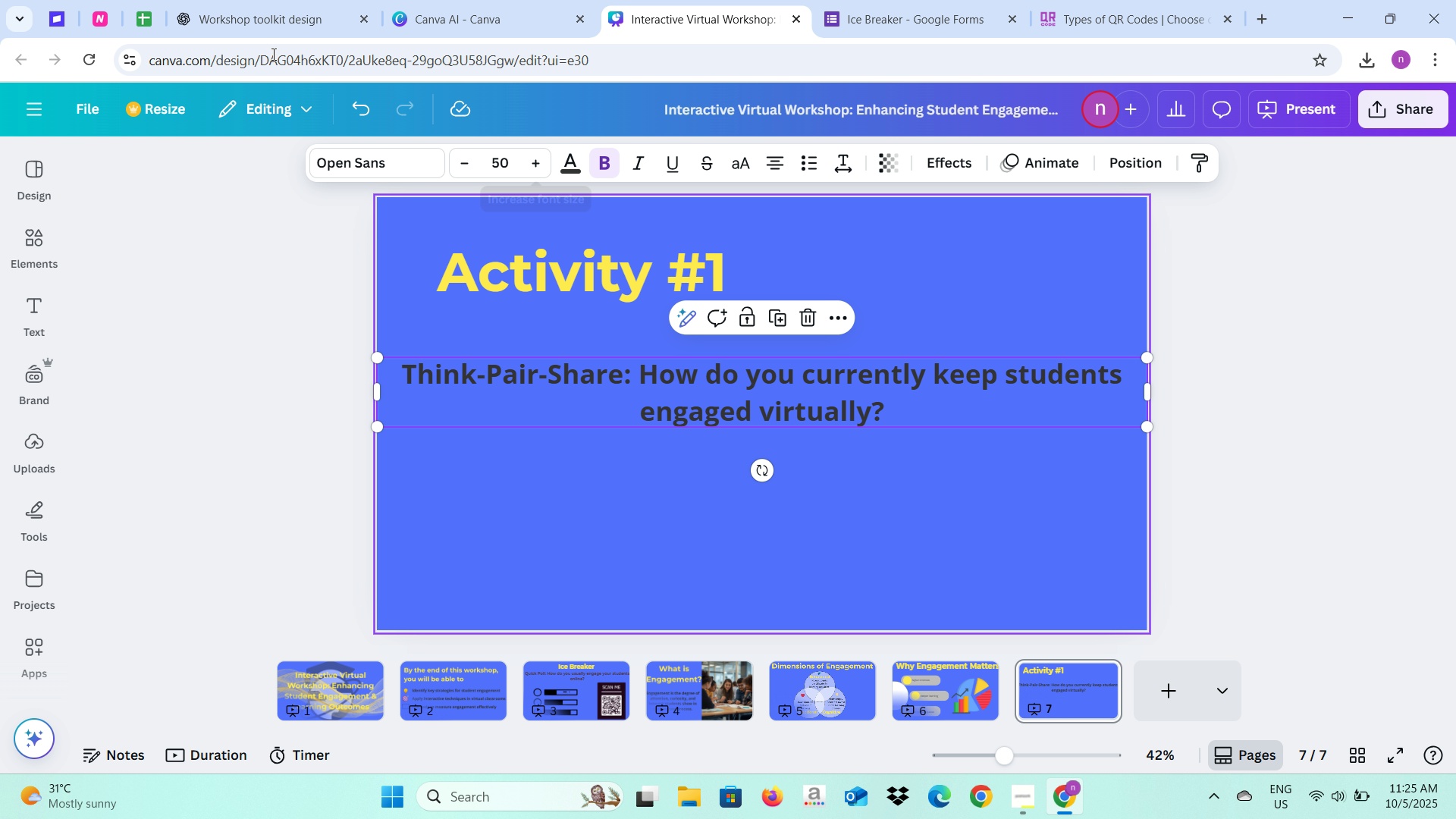 
left_click([229, 0])
 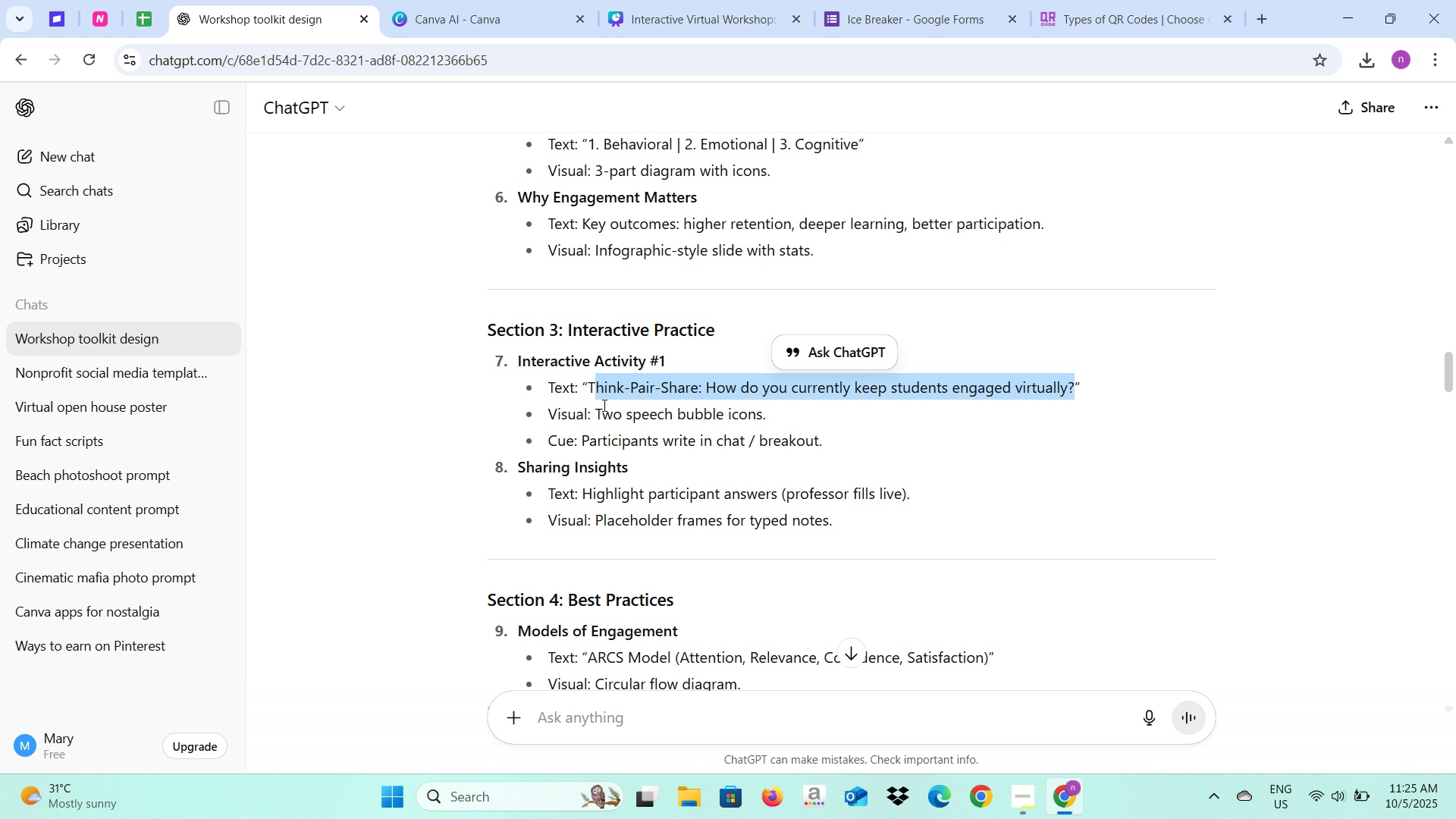 
left_click([472, 0])
 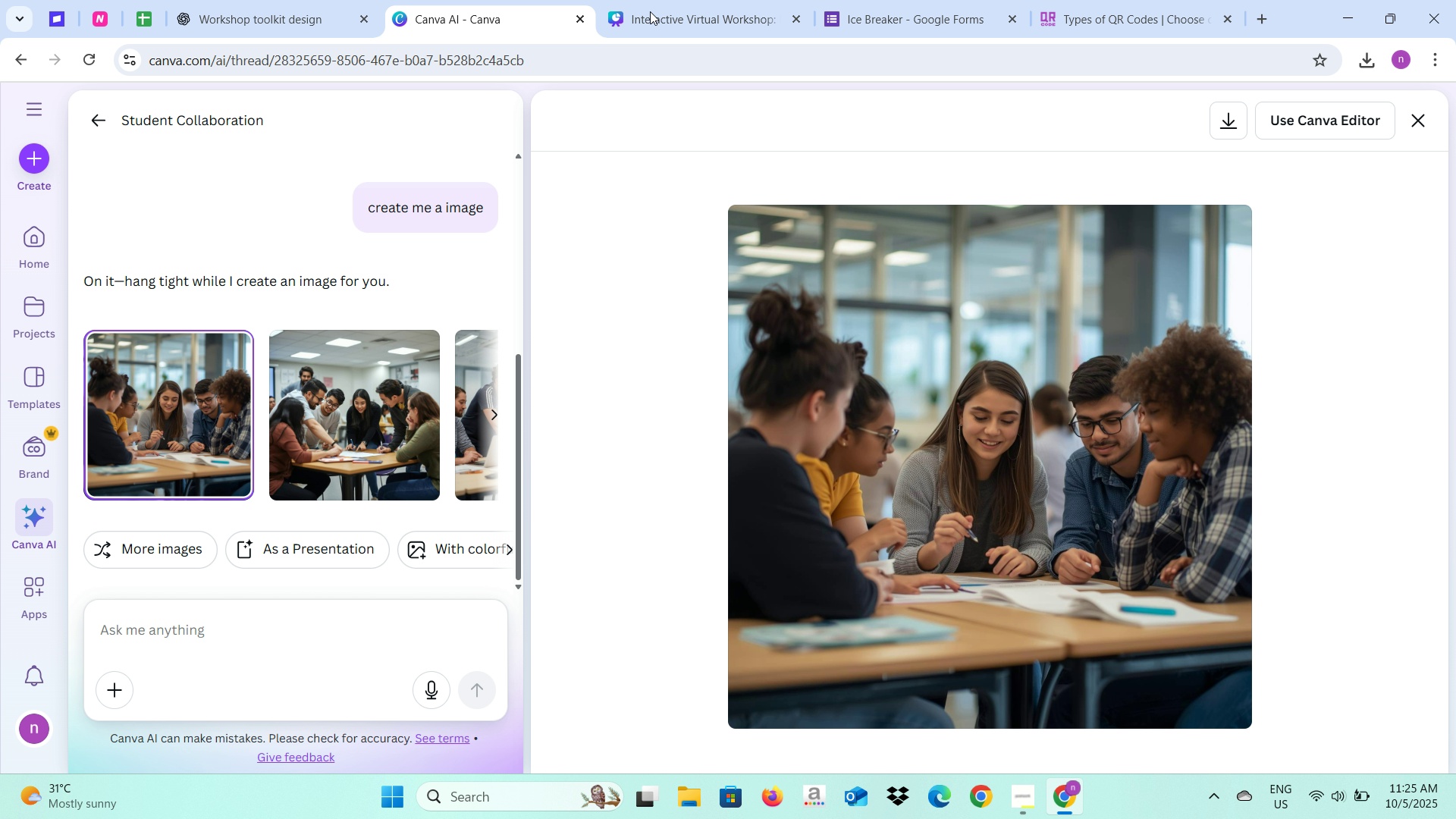 
left_click([650, 10])
 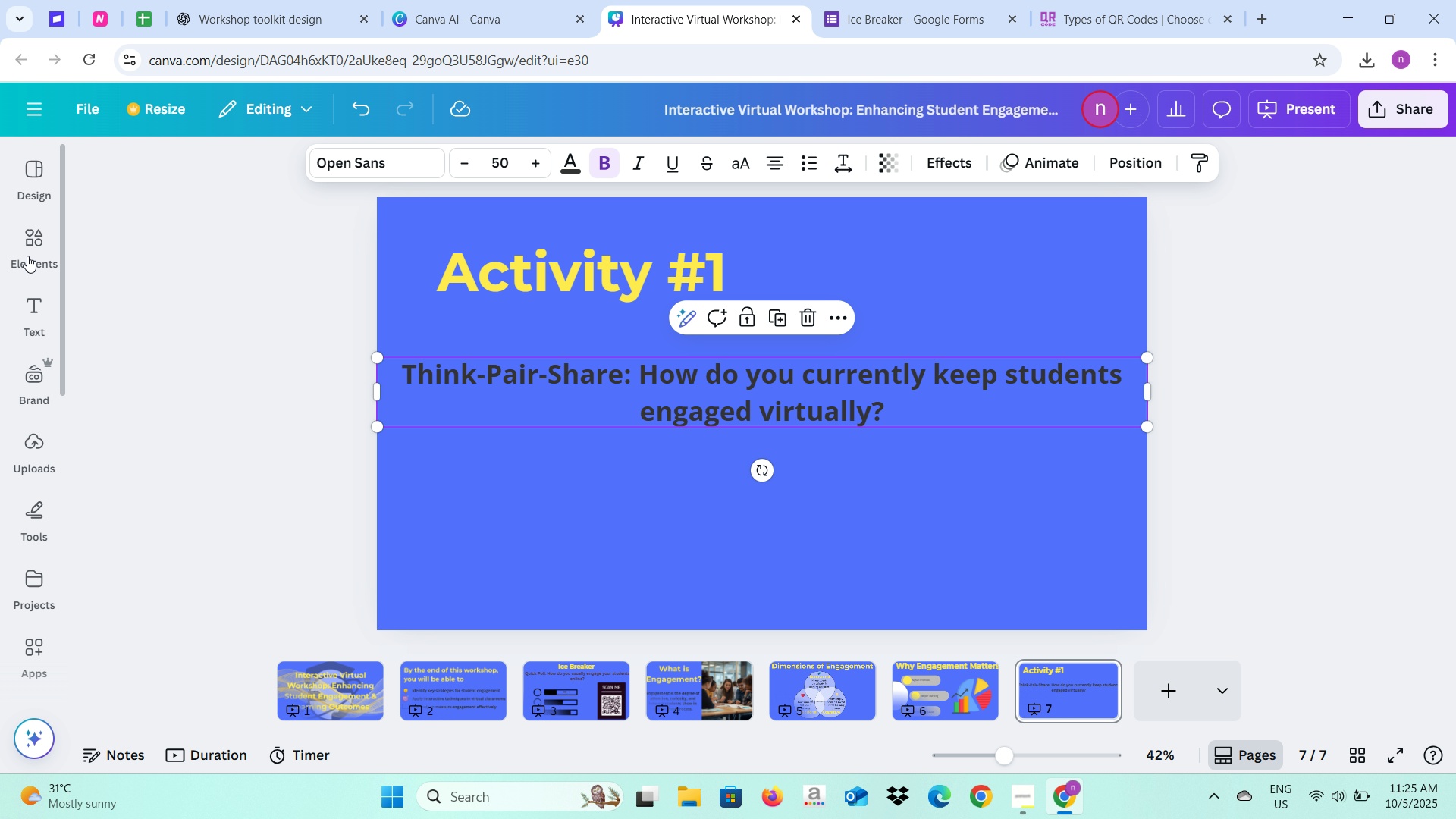 
left_click([27, 256])
 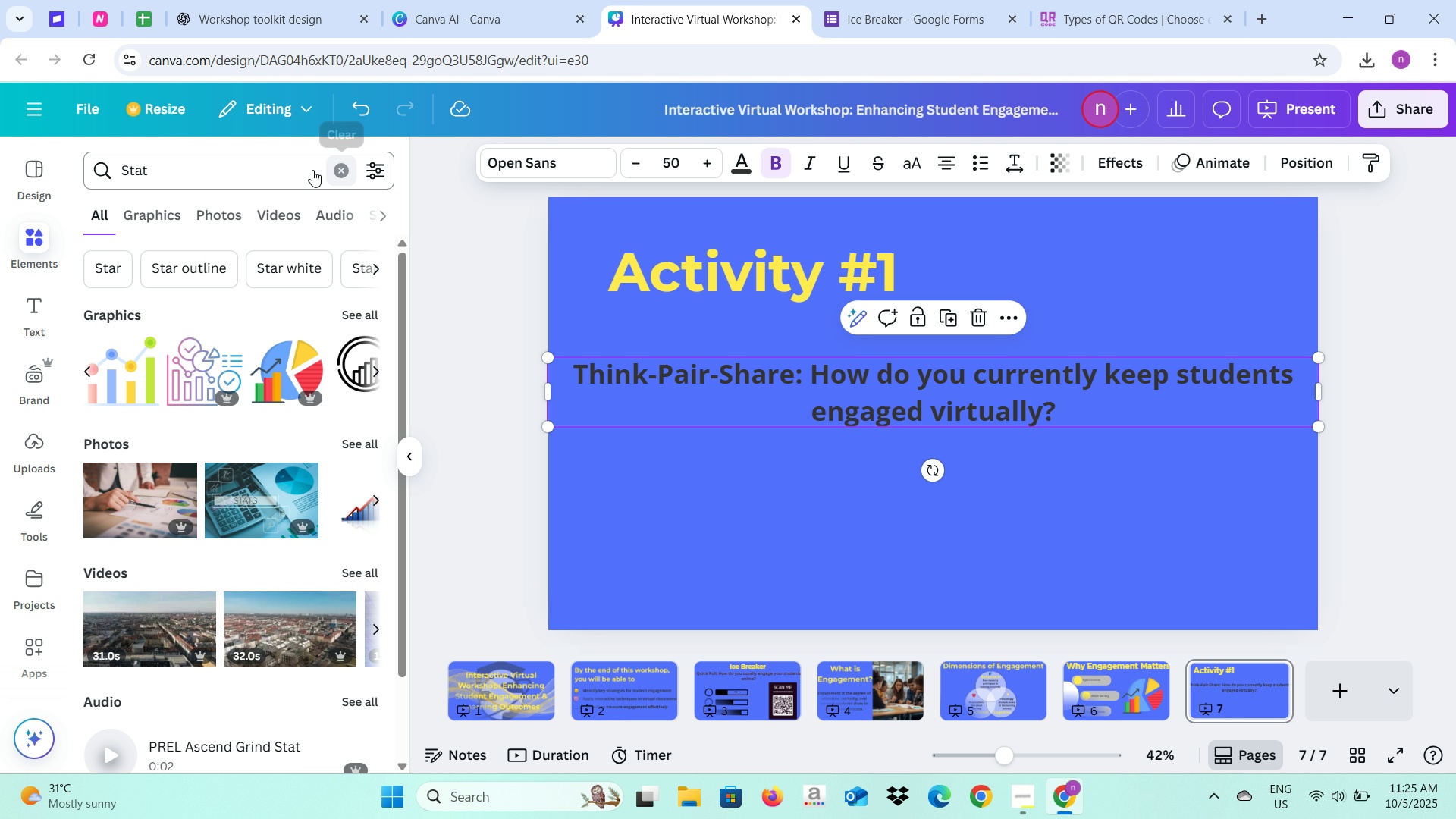 
double_click([240, 171])
 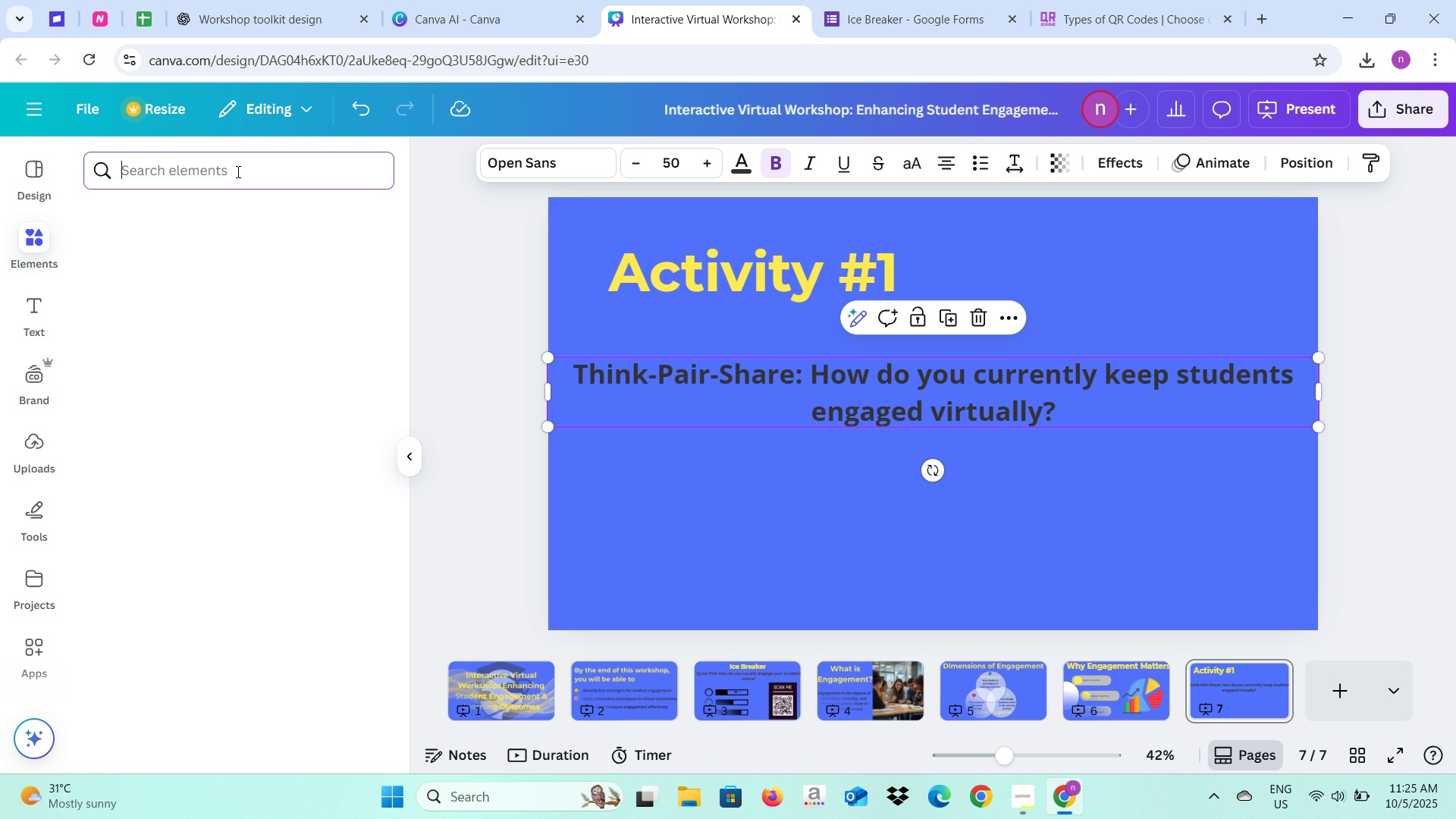 
type(Two se)
key(Backspace)
type(peach)
key(Backspace)
key(Backspace)
key(Backspace)
type(ea)
key(Backspace)
type(ch buble)
key(Backspace)
key(Backspace)
type(ble icon)
 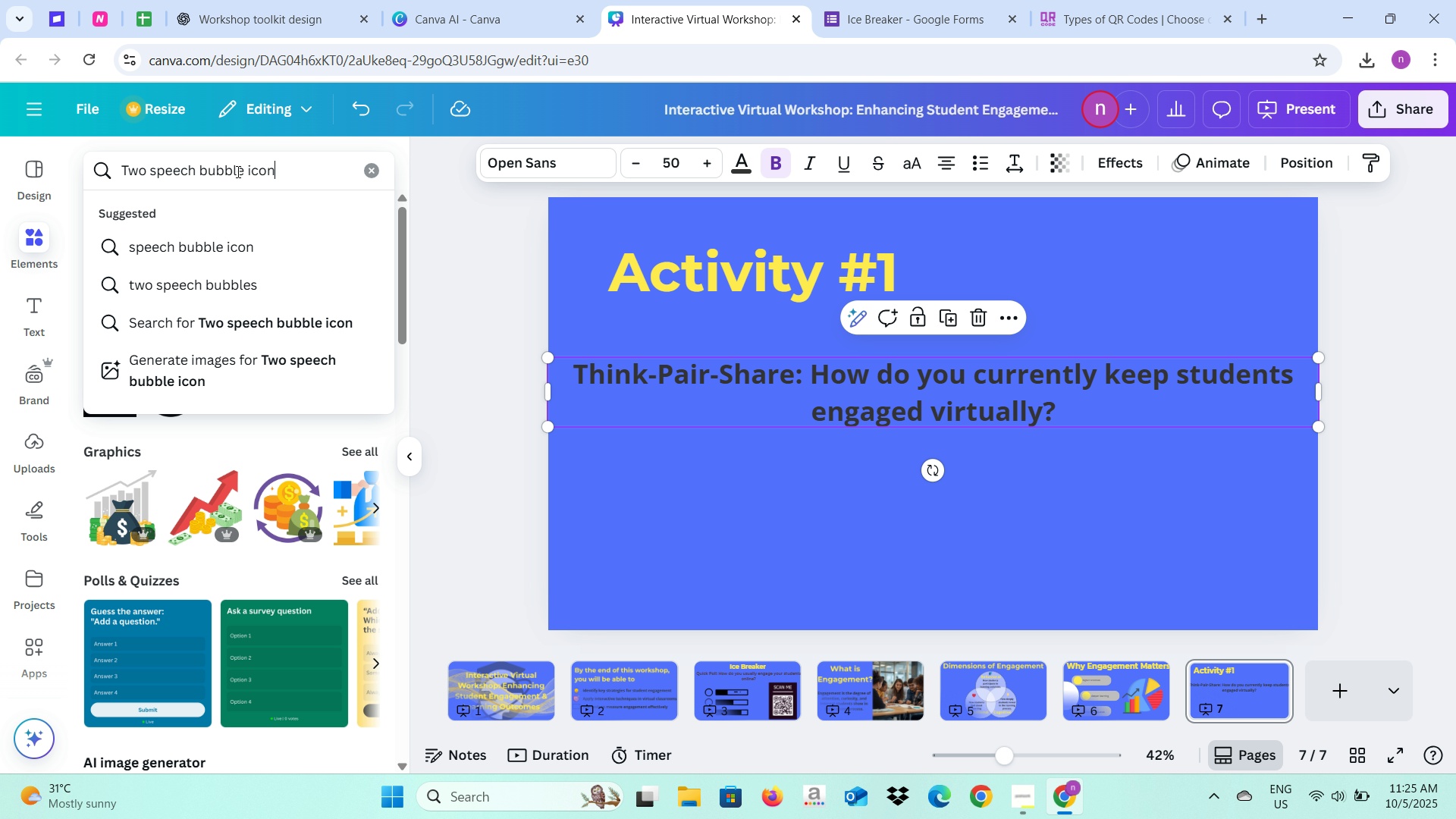 
key(Enter)
 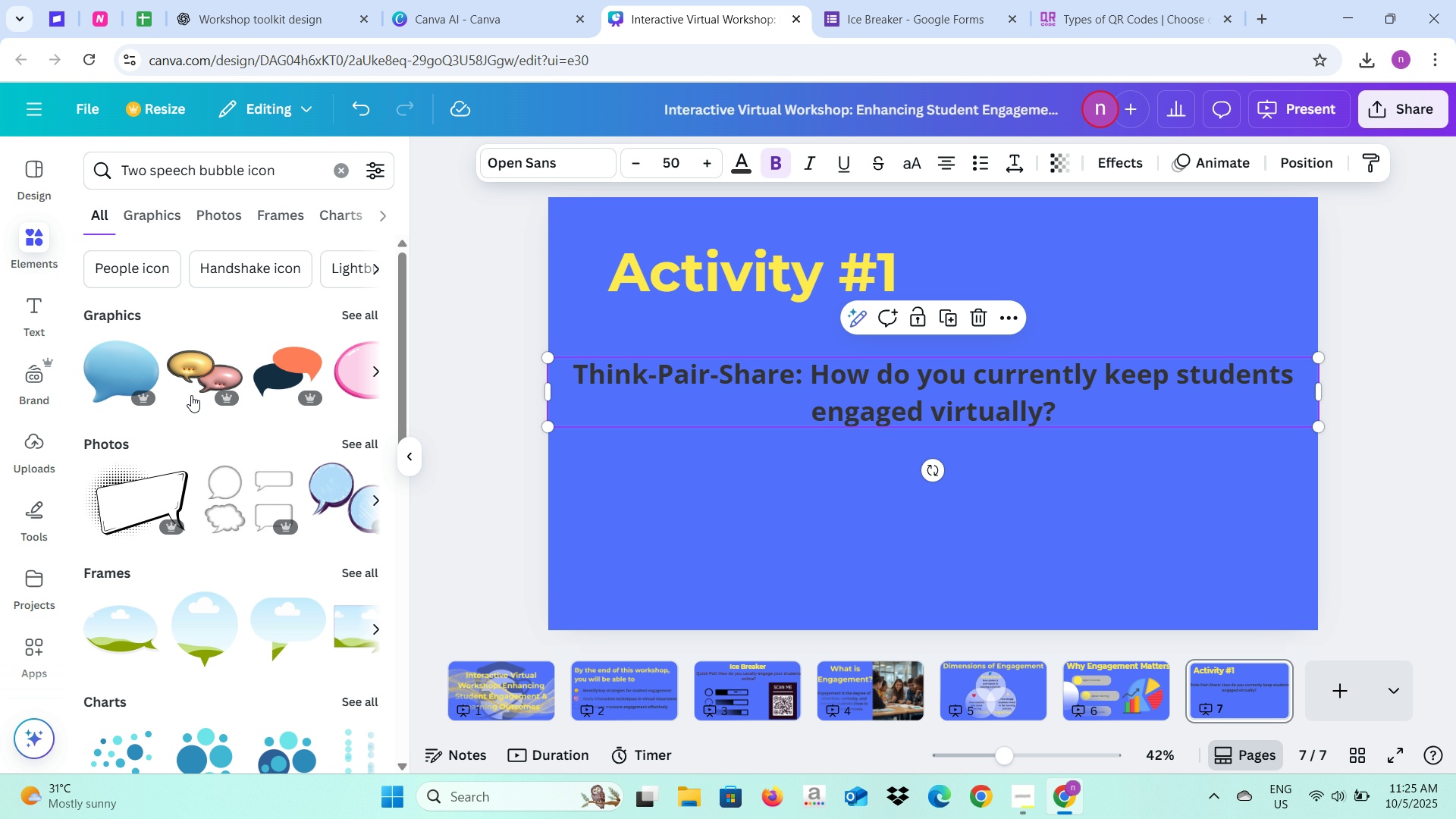 
wait(6.02)
 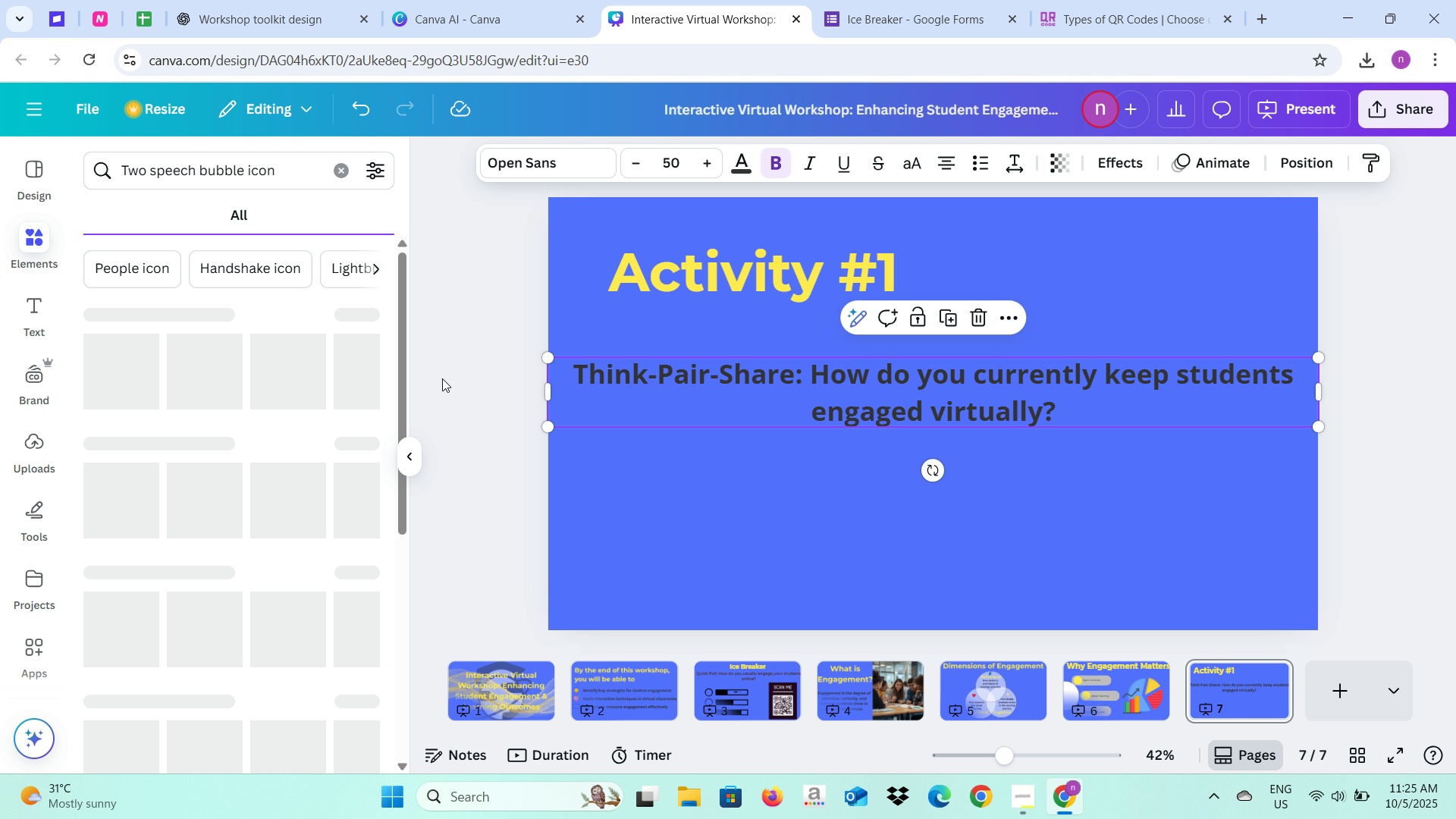 
left_click([375, 362])
 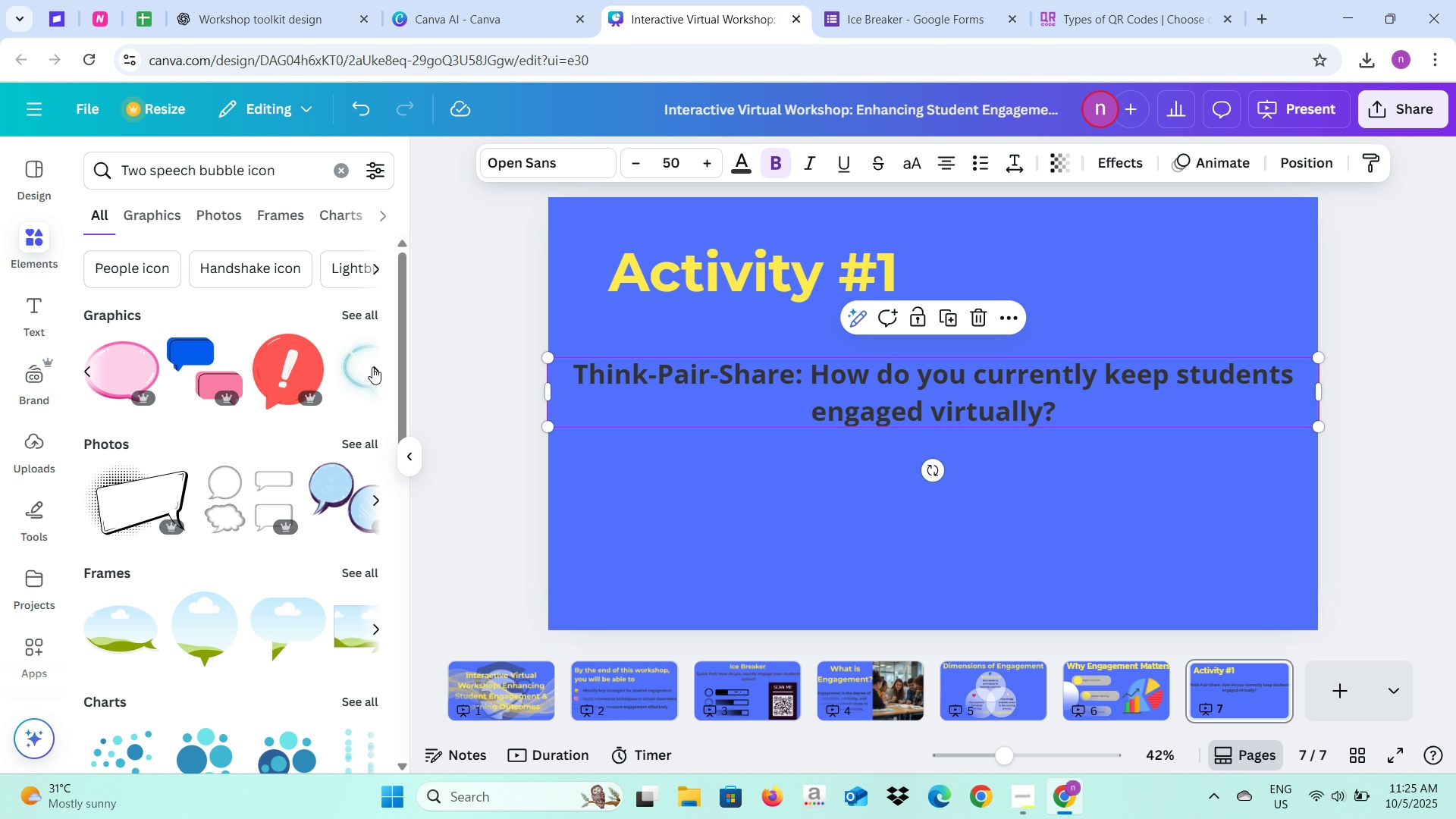 
left_click([373, 375])
 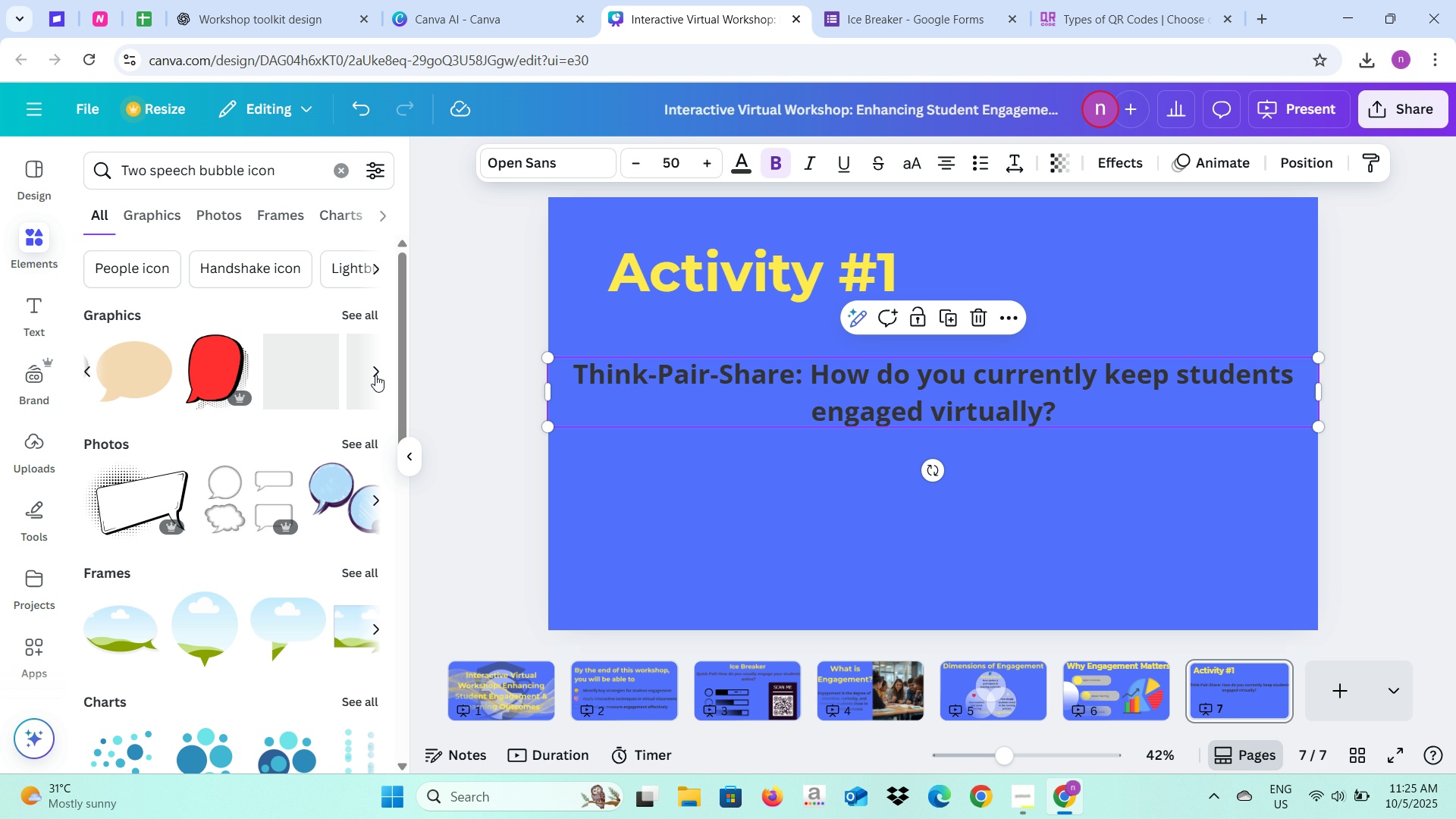 
left_click([375, 375])
 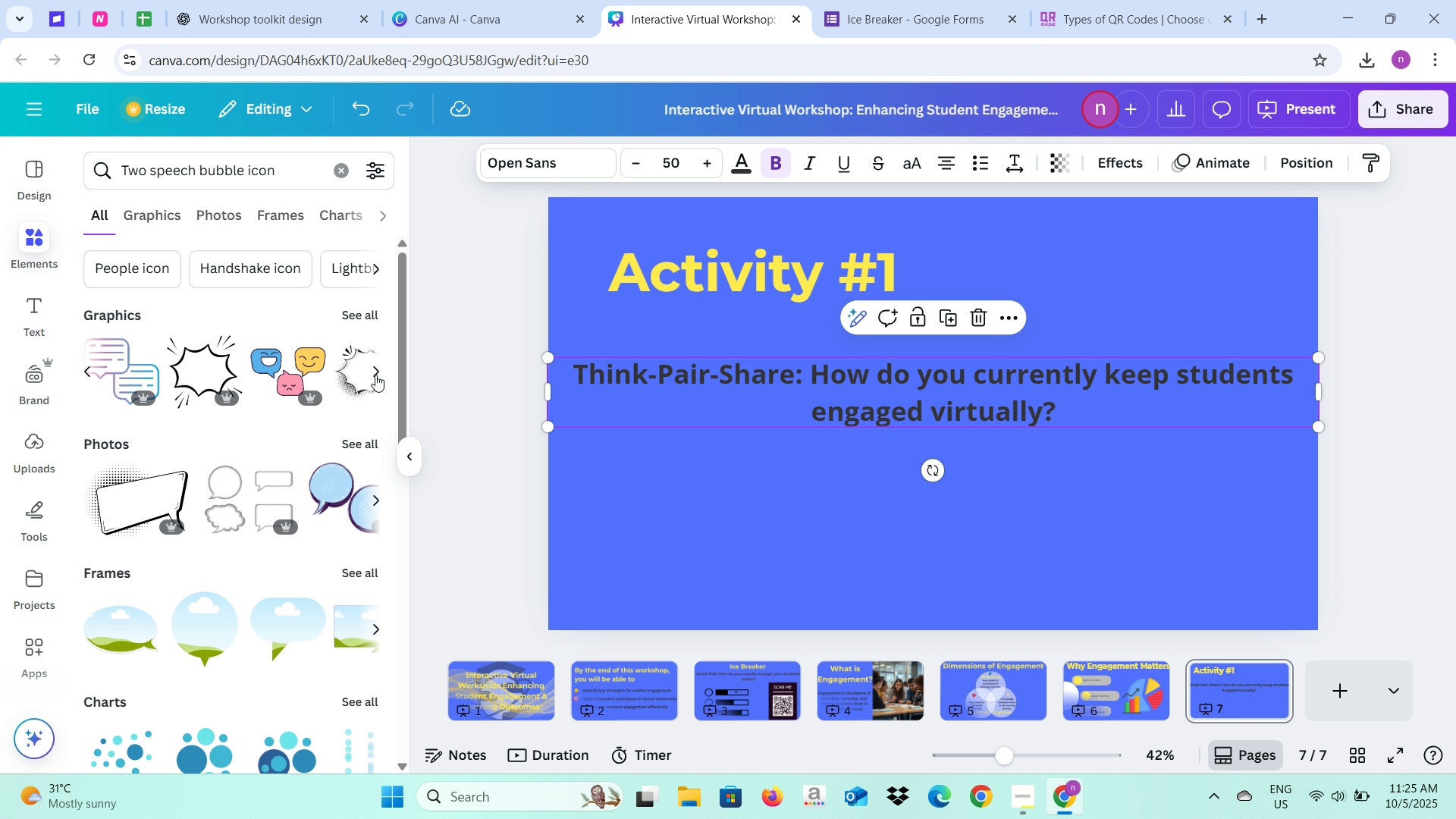 
left_click([375, 375])
 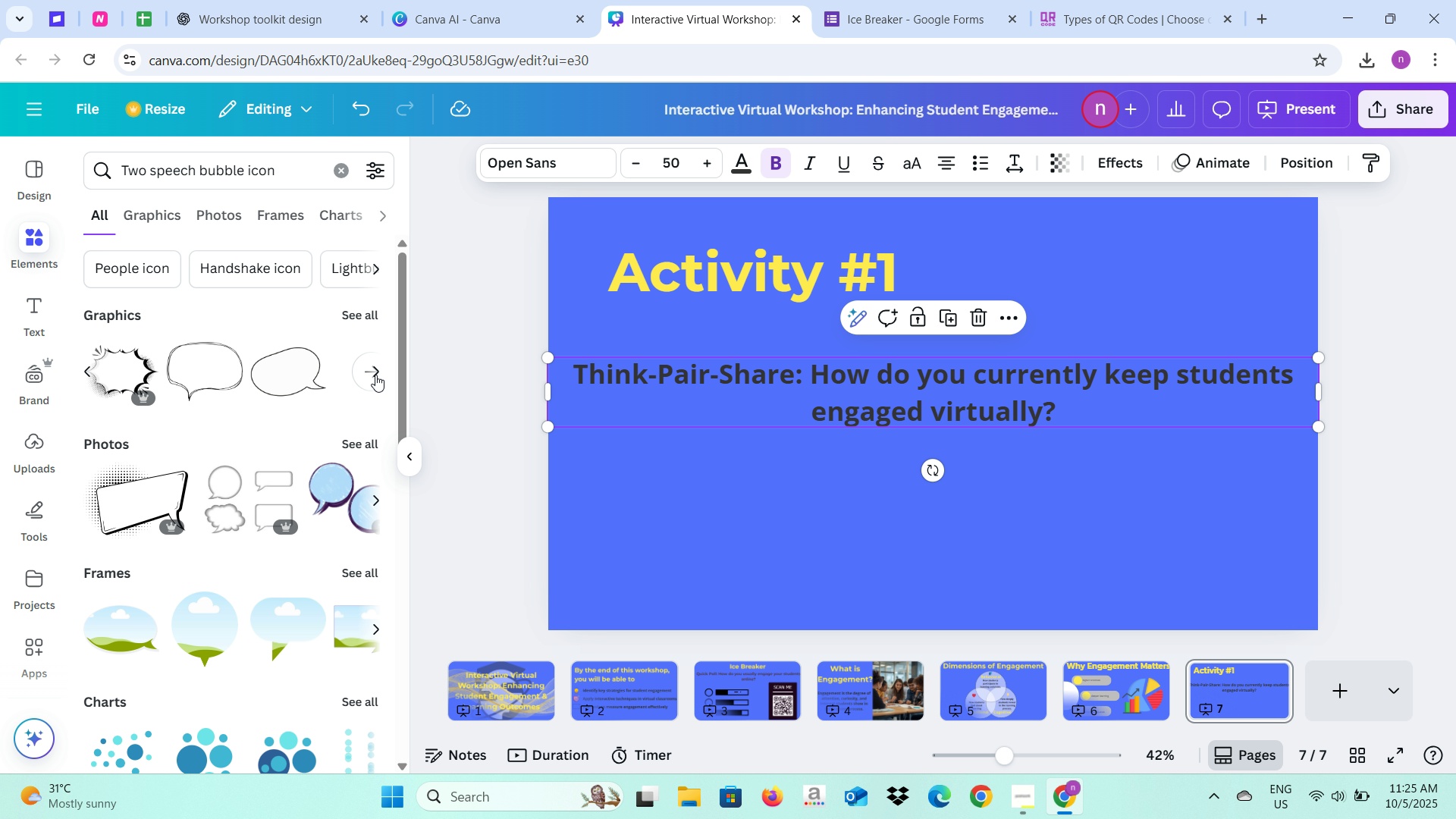 
left_click([375, 375])
 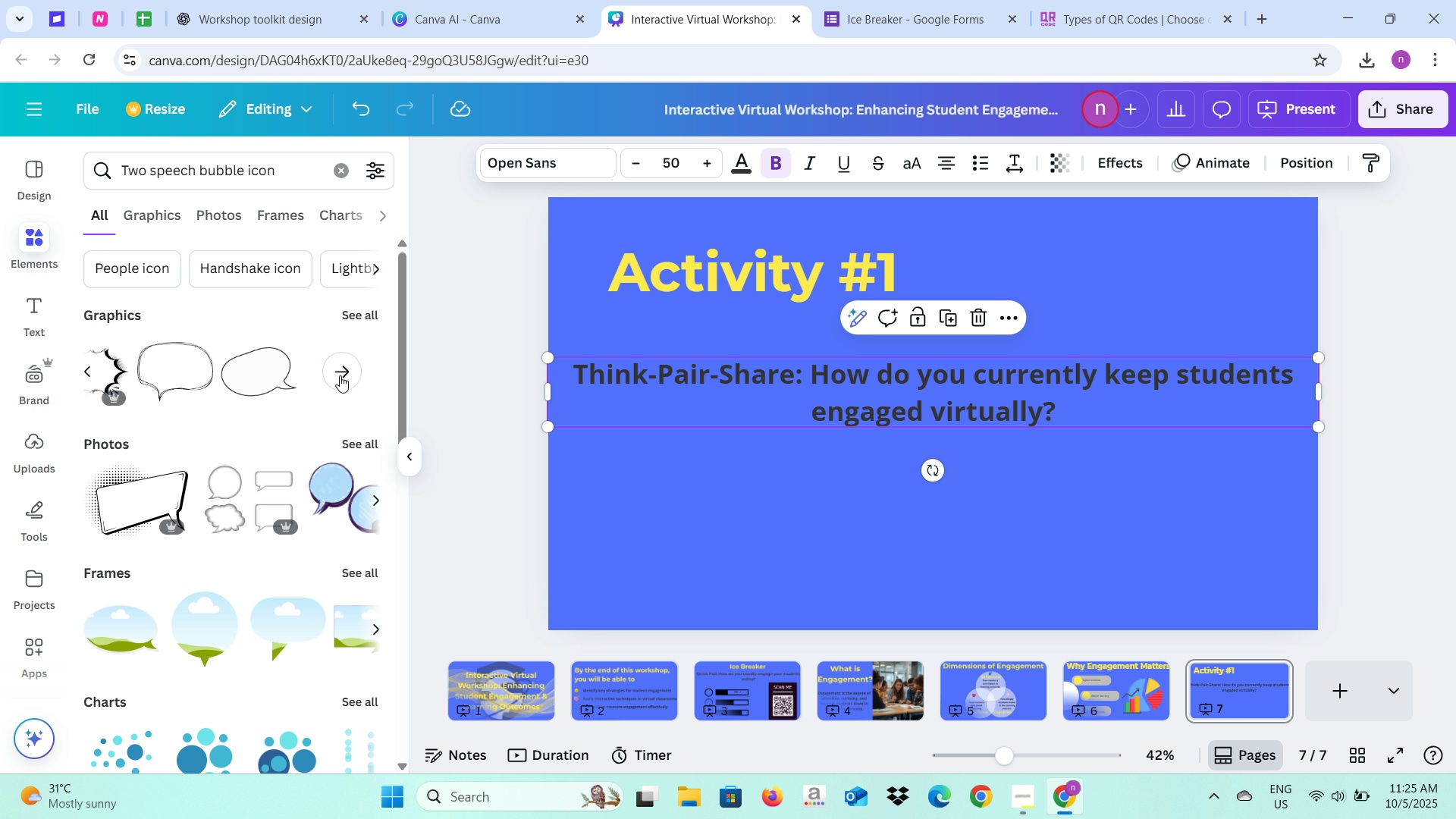 
left_click([340, 375])
 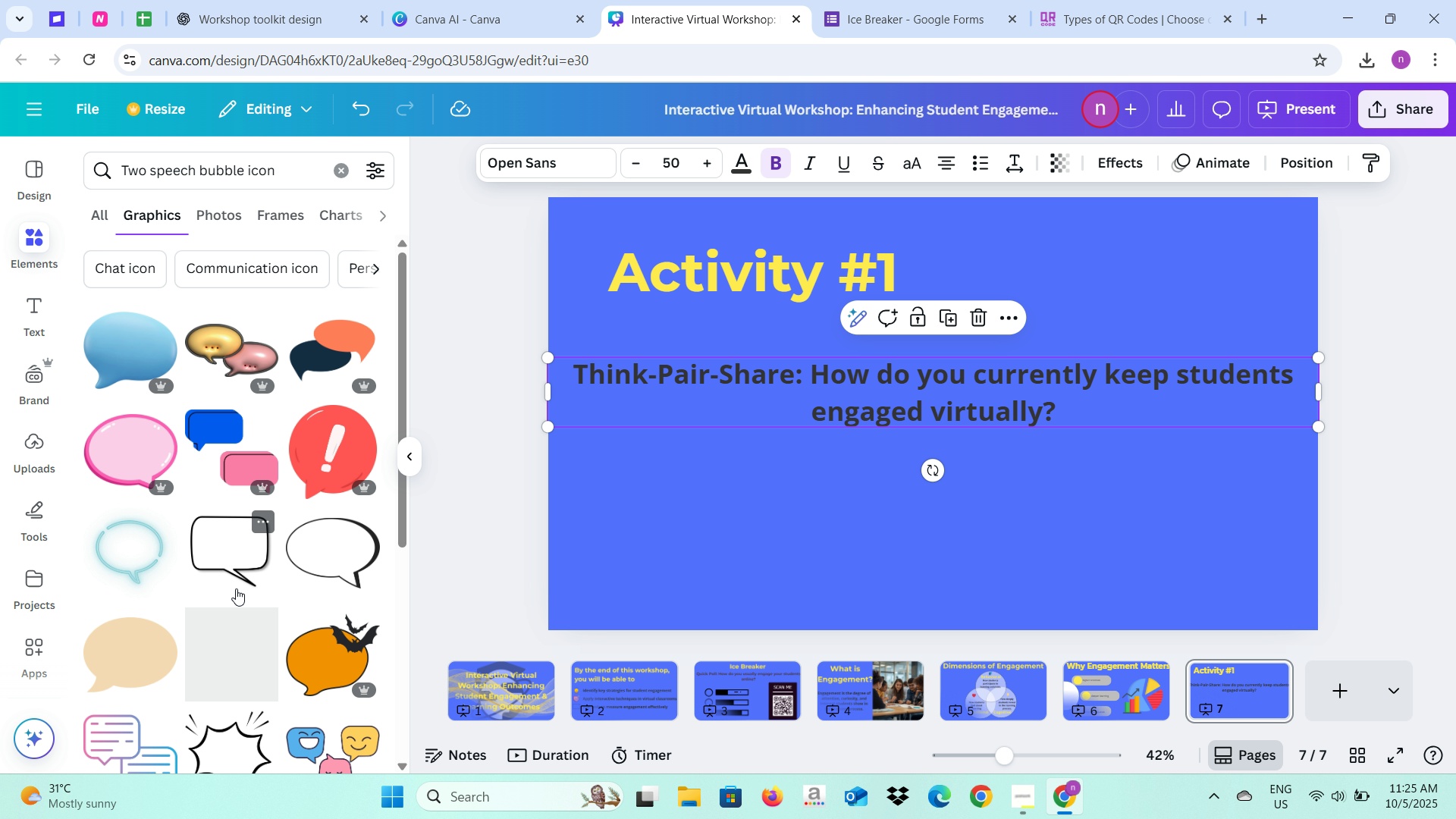 
scroll: coordinate [237, 516], scroll_direction: down, amount: 3.0
 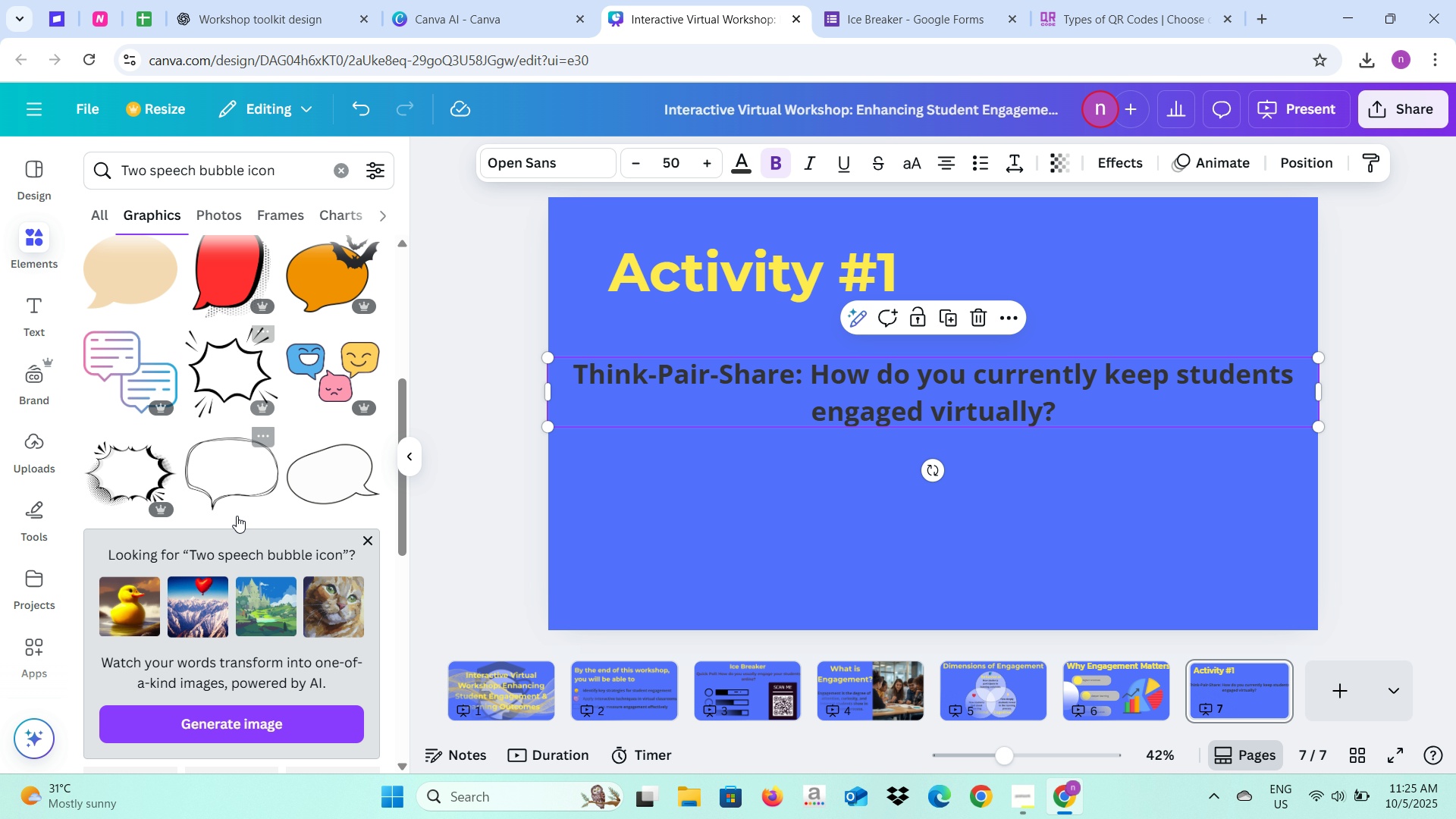 
scroll: coordinate [221, 462], scroll_direction: up, amount: 6.0
 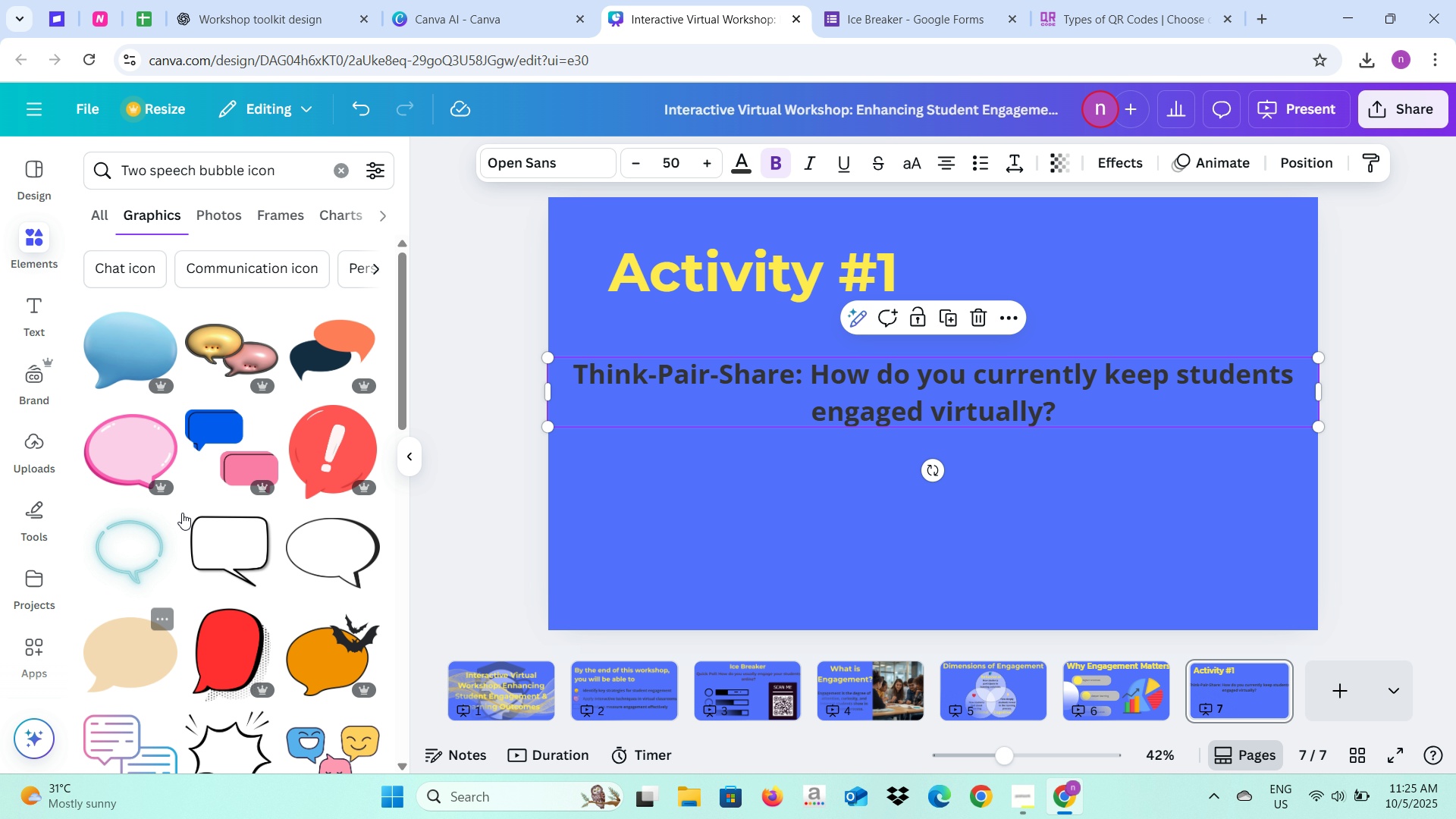 
left_click([205, 447])
 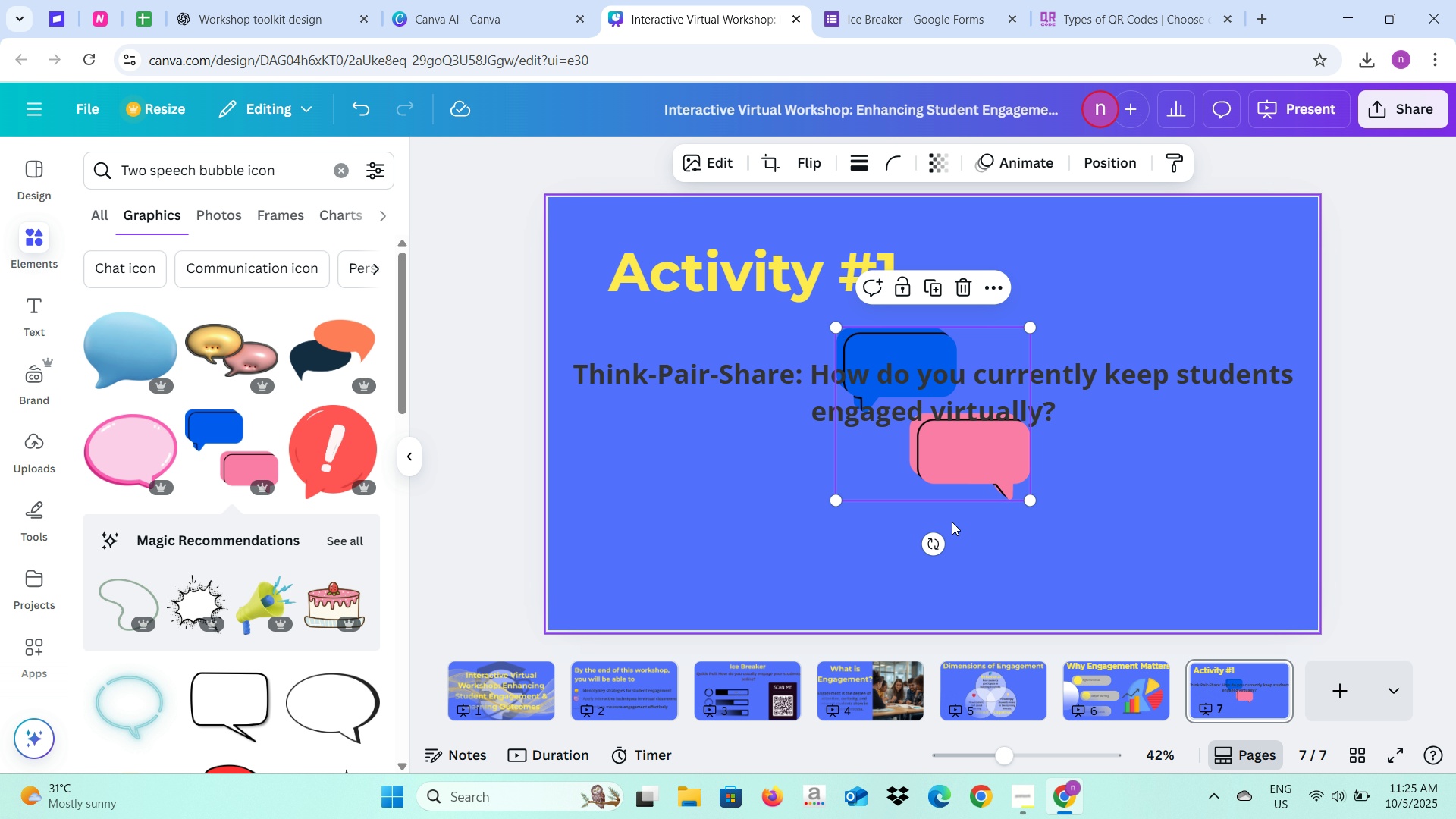 
left_click_drag(start_coordinate=[967, 466], to_coordinate=[960, 548])
 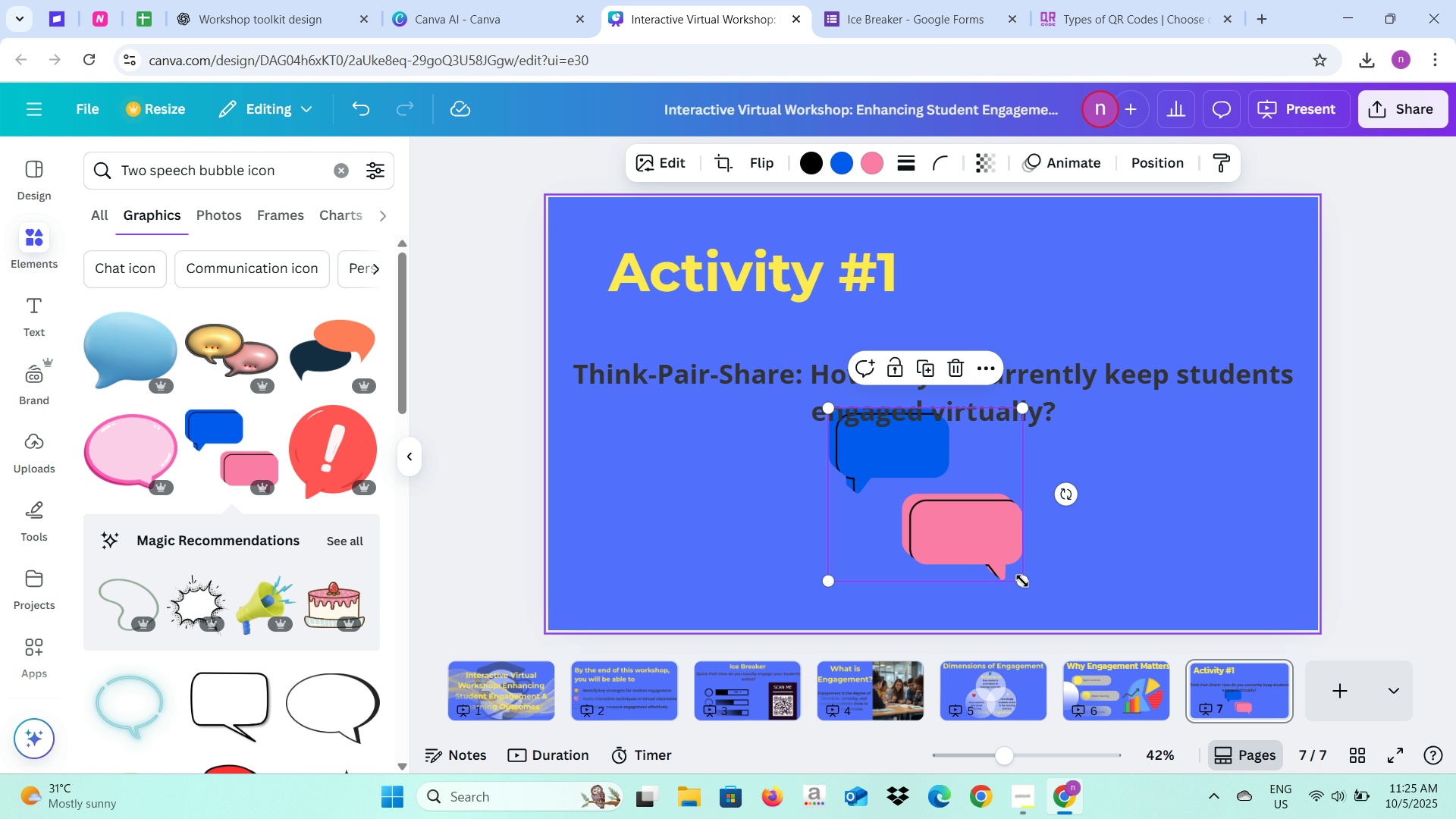 
left_click_drag(start_coordinate=[1024, 580], to_coordinate=[1063, 602])
 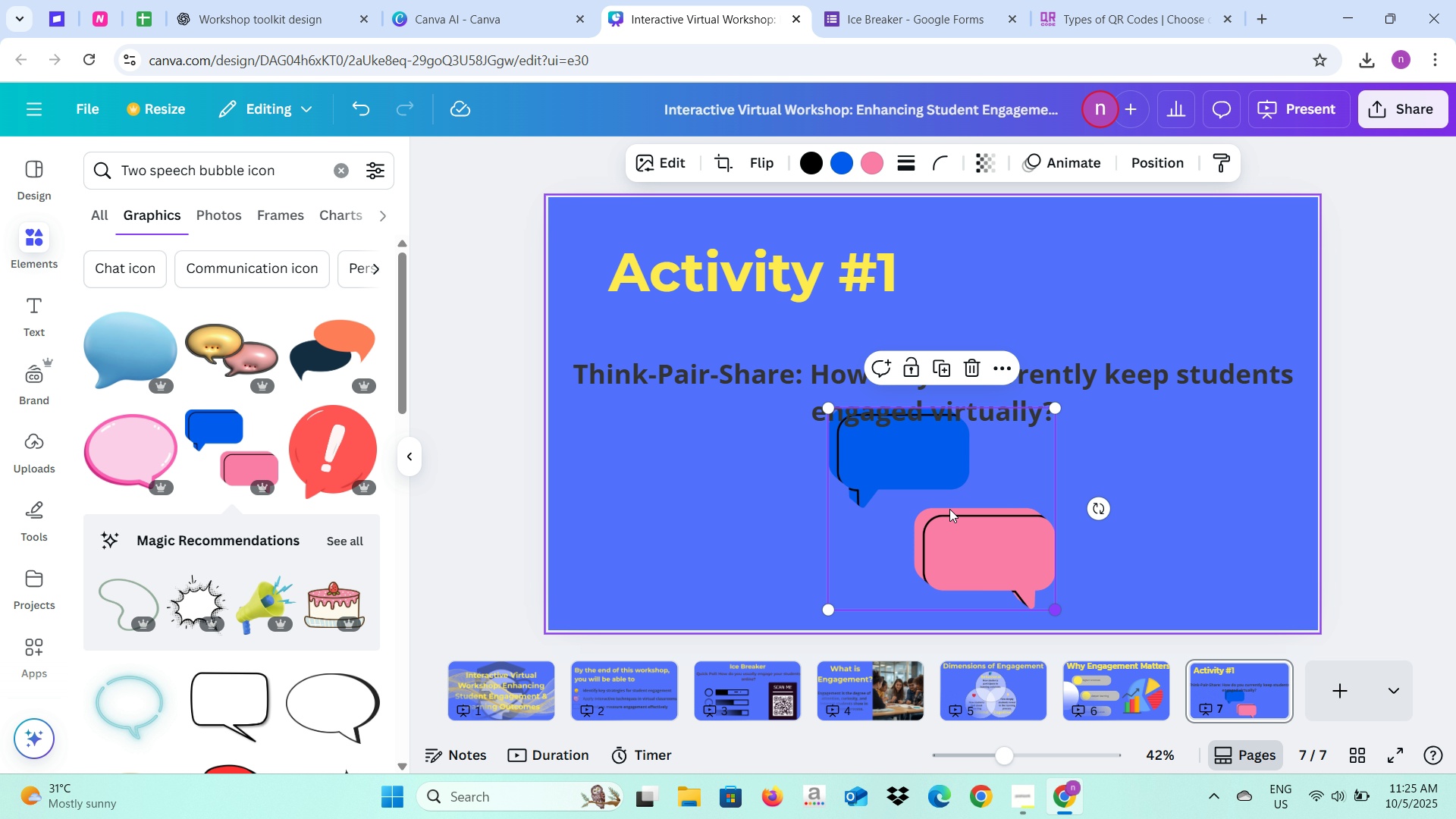 
left_click_drag(start_coordinate=[949, 509], to_coordinate=[915, 527])
 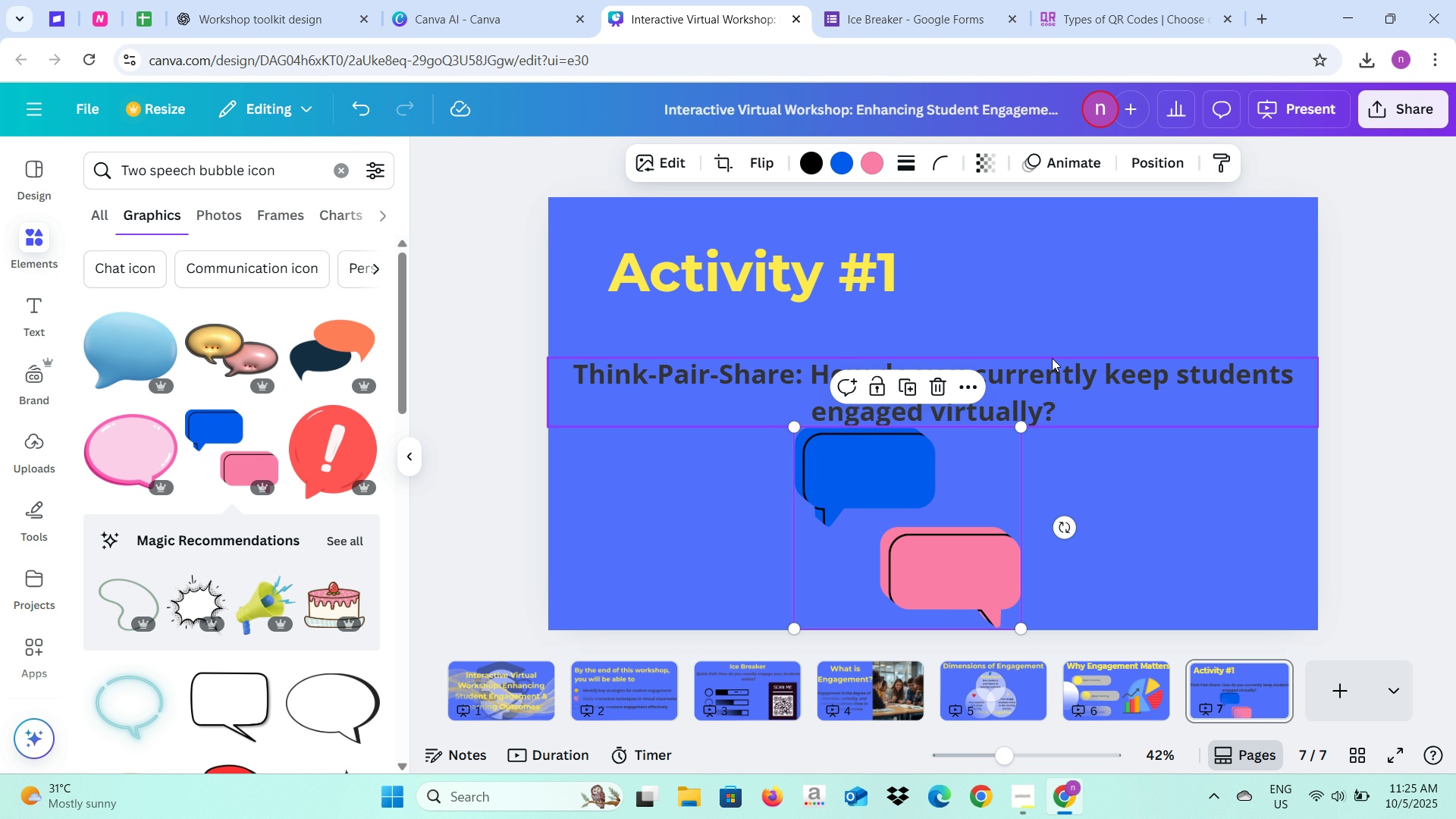 
left_click([1052, 358])
 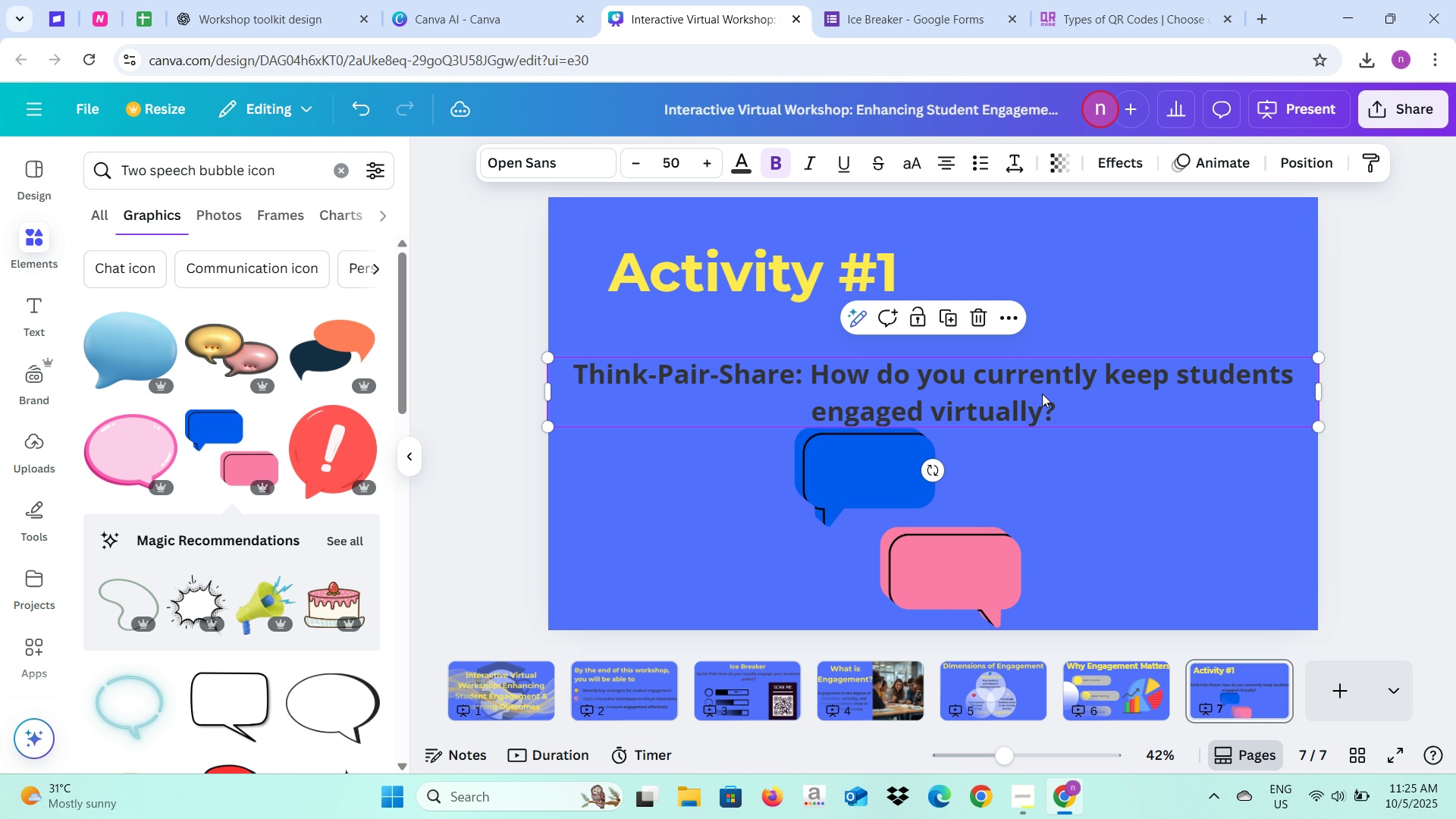 
left_click_drag(start_coordinate=[1042, 394], to_coordinate=[1043, 371])
 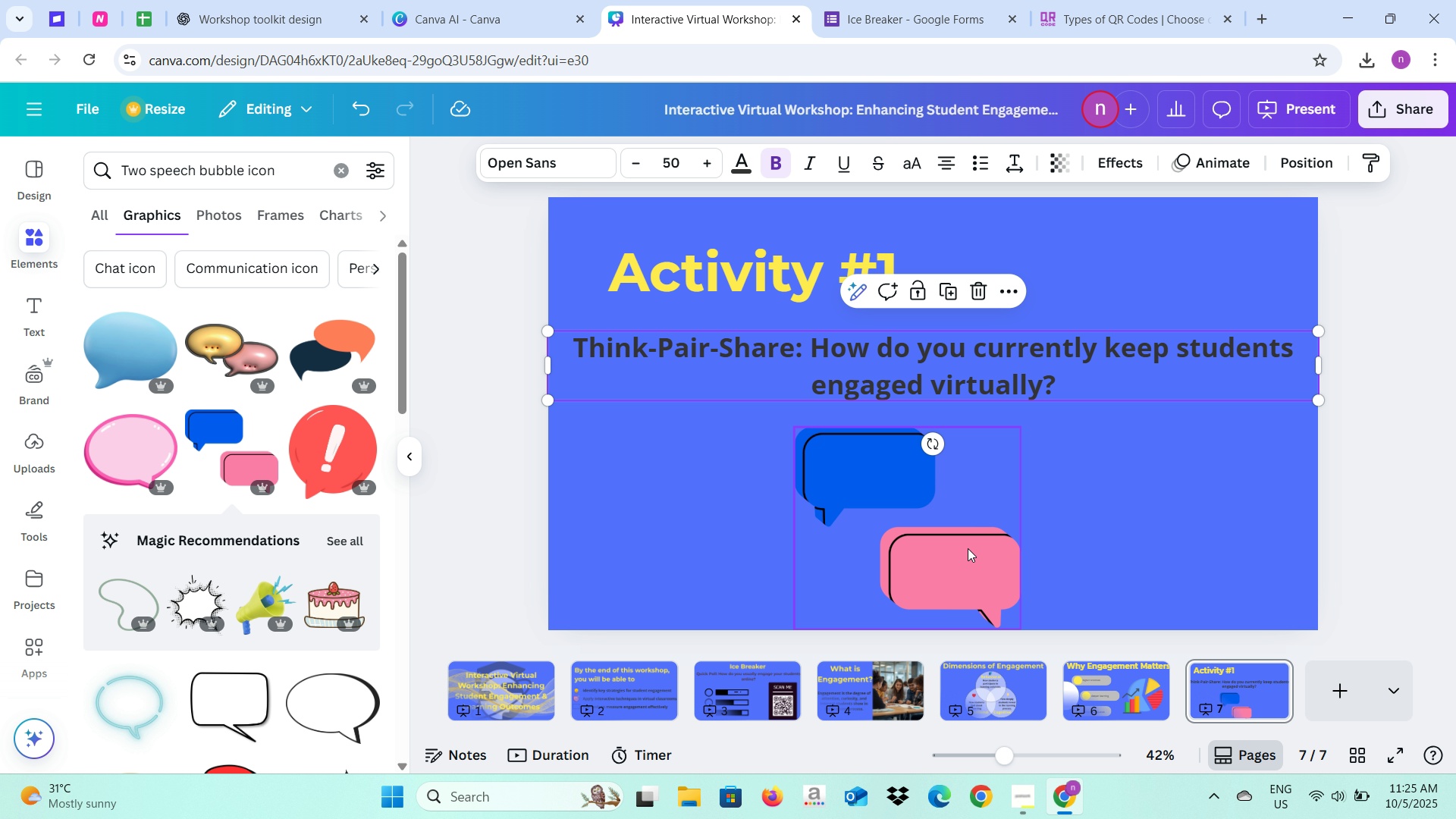 
left_click_drag(start_coordinate=[967, 550], to_coordinate=[920, 528])
 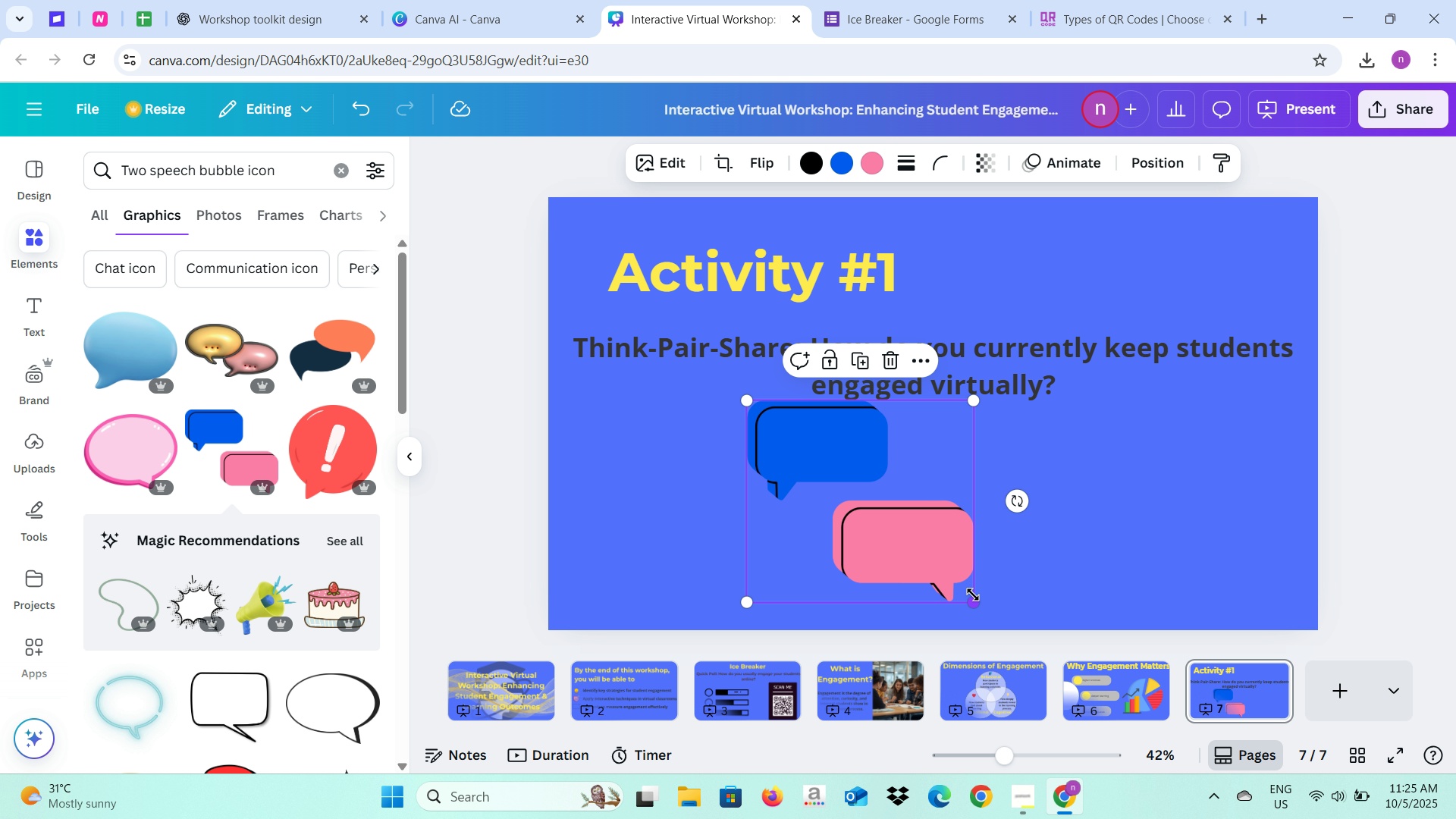 
left_click_drag(start_coordinate=[973, 595], to_coordinate=[993, 601])
 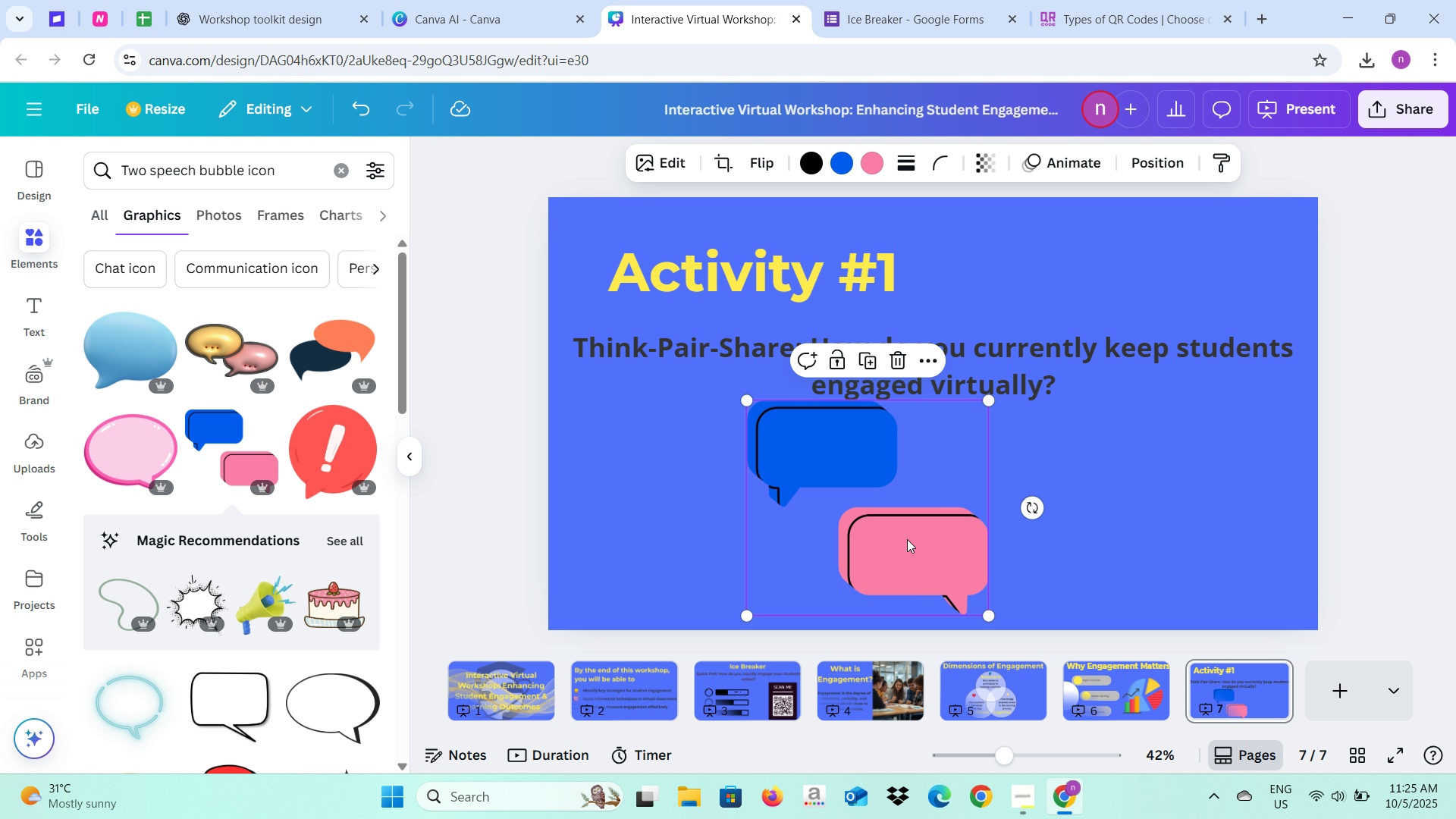 
left_click_drag(start_coordinate=[909, 538], to_coordinate=[843, 546])
 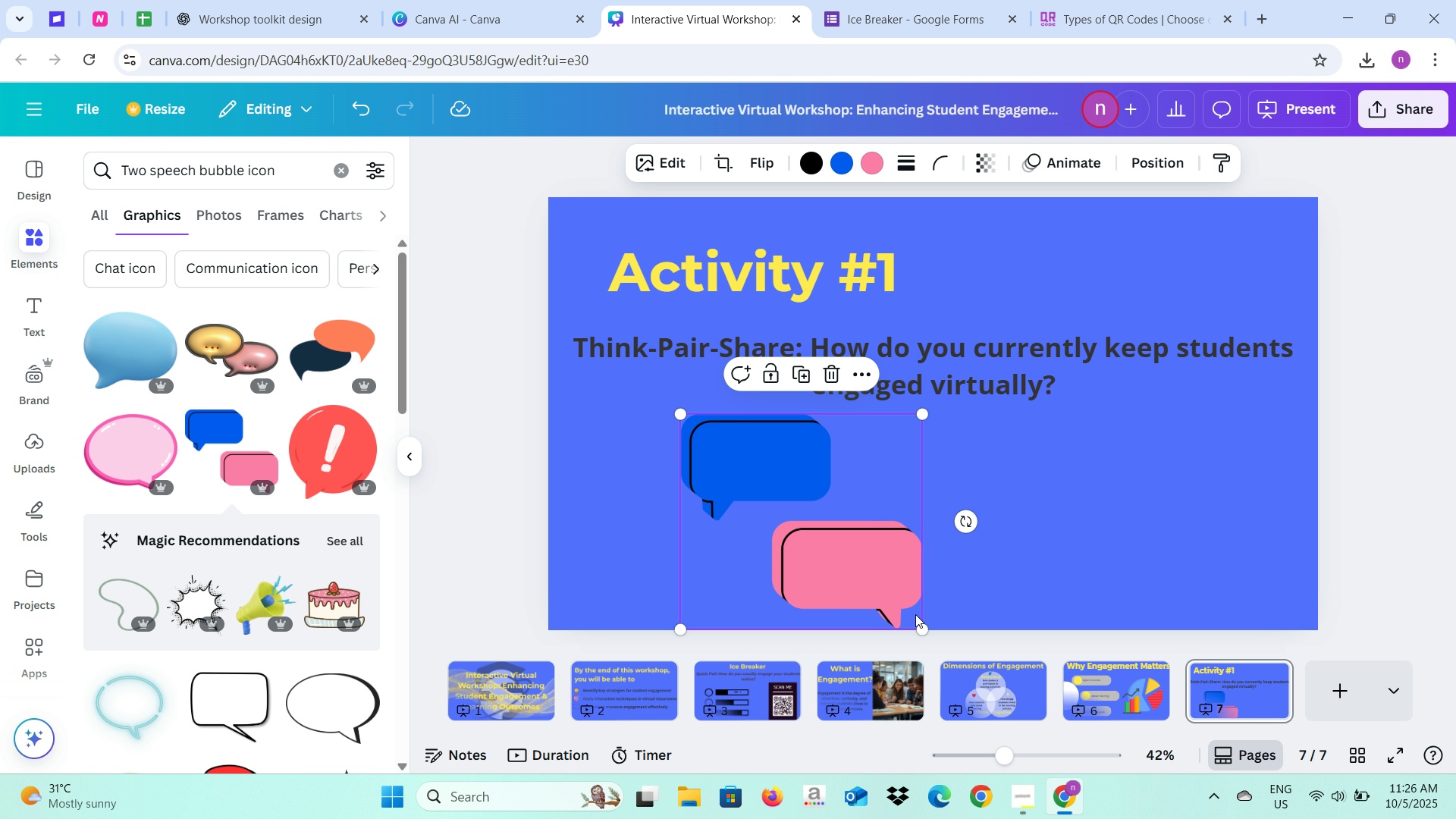 
left_click_drag(start_coordinate=[855, 582], to_coordinate=[875, 575])
 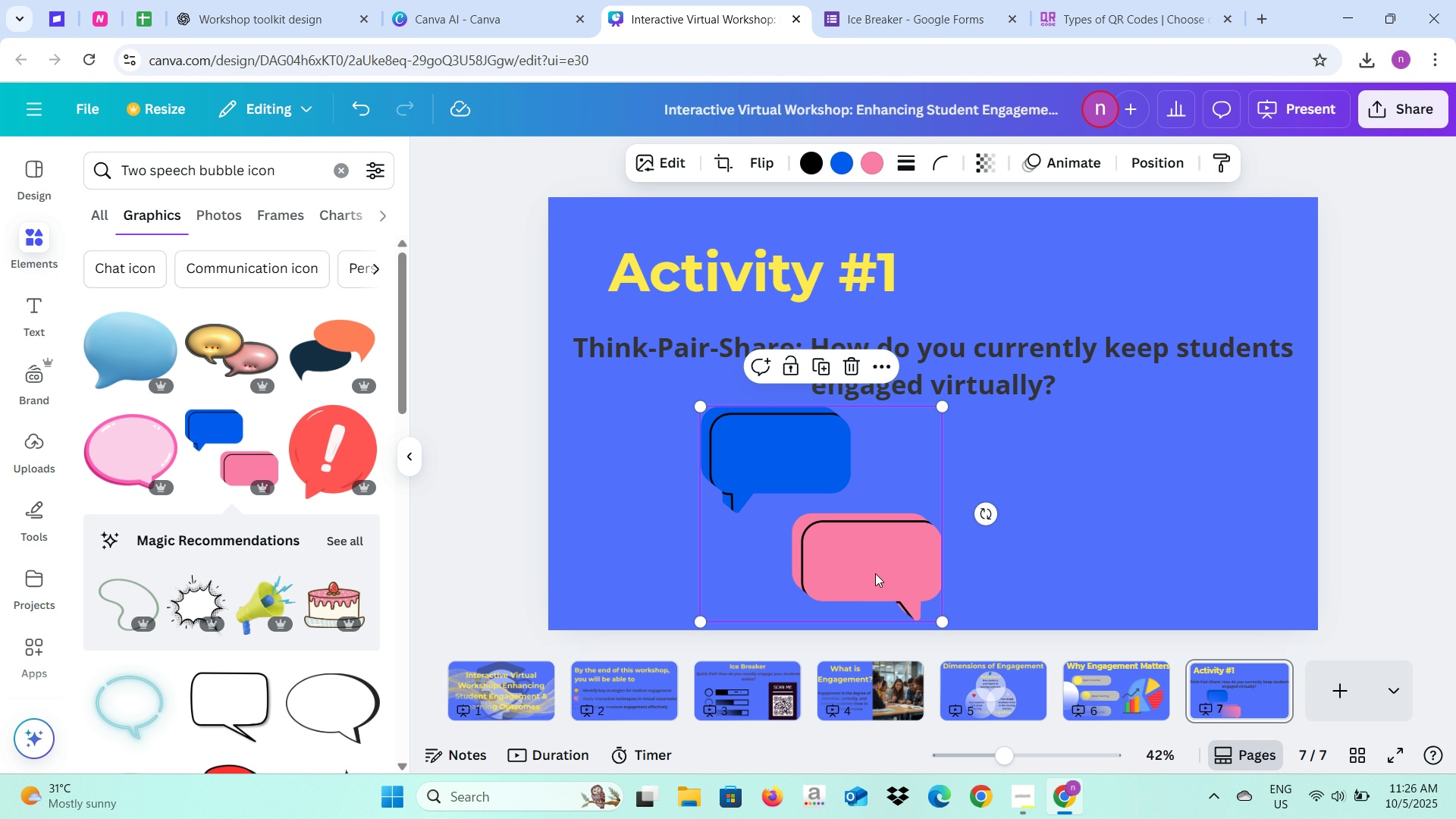 
left_click_drag(start_coordinate=[875, 573], to_coordinate=[966, 582])
 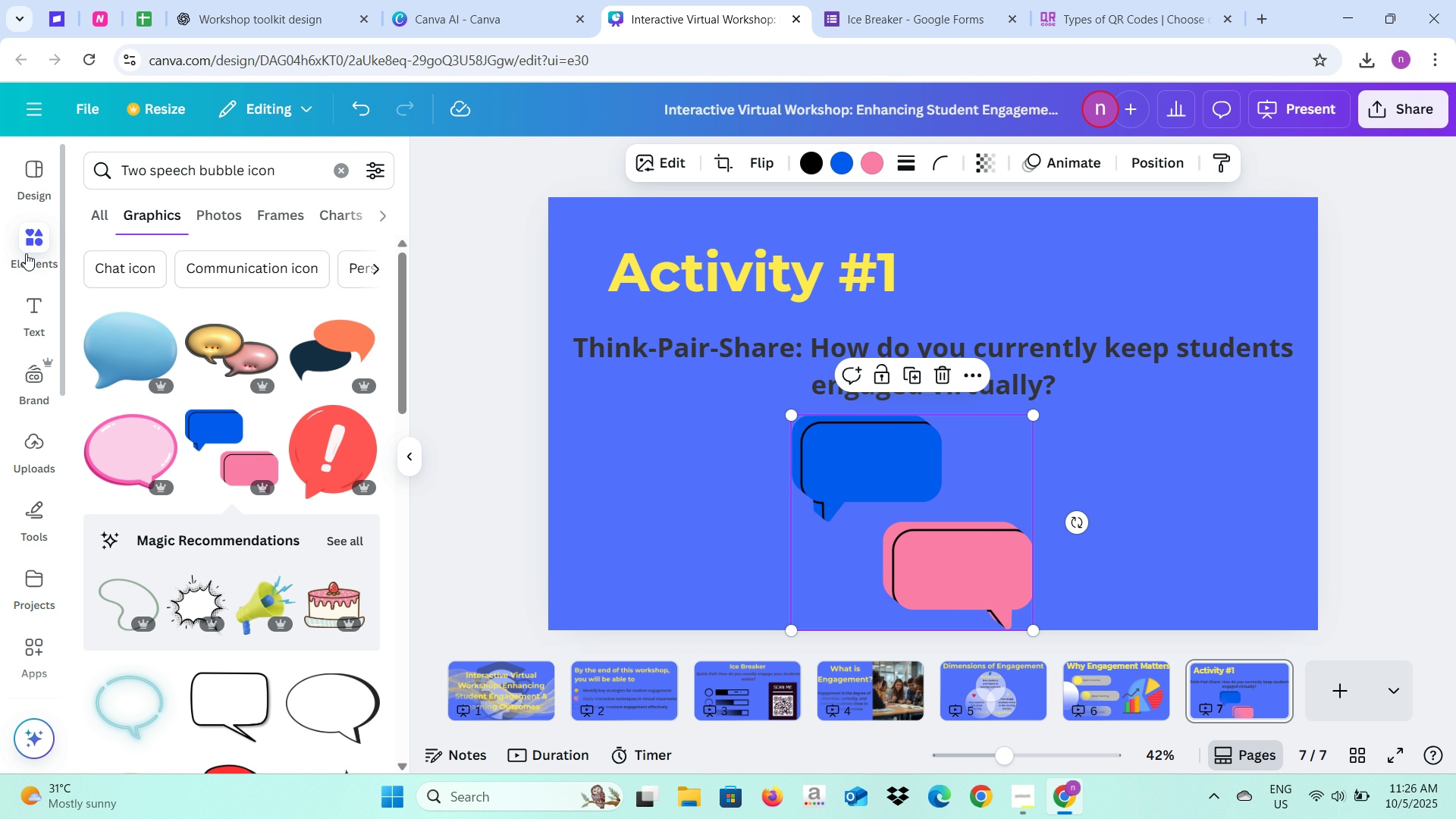 
left_click([26, 253])
 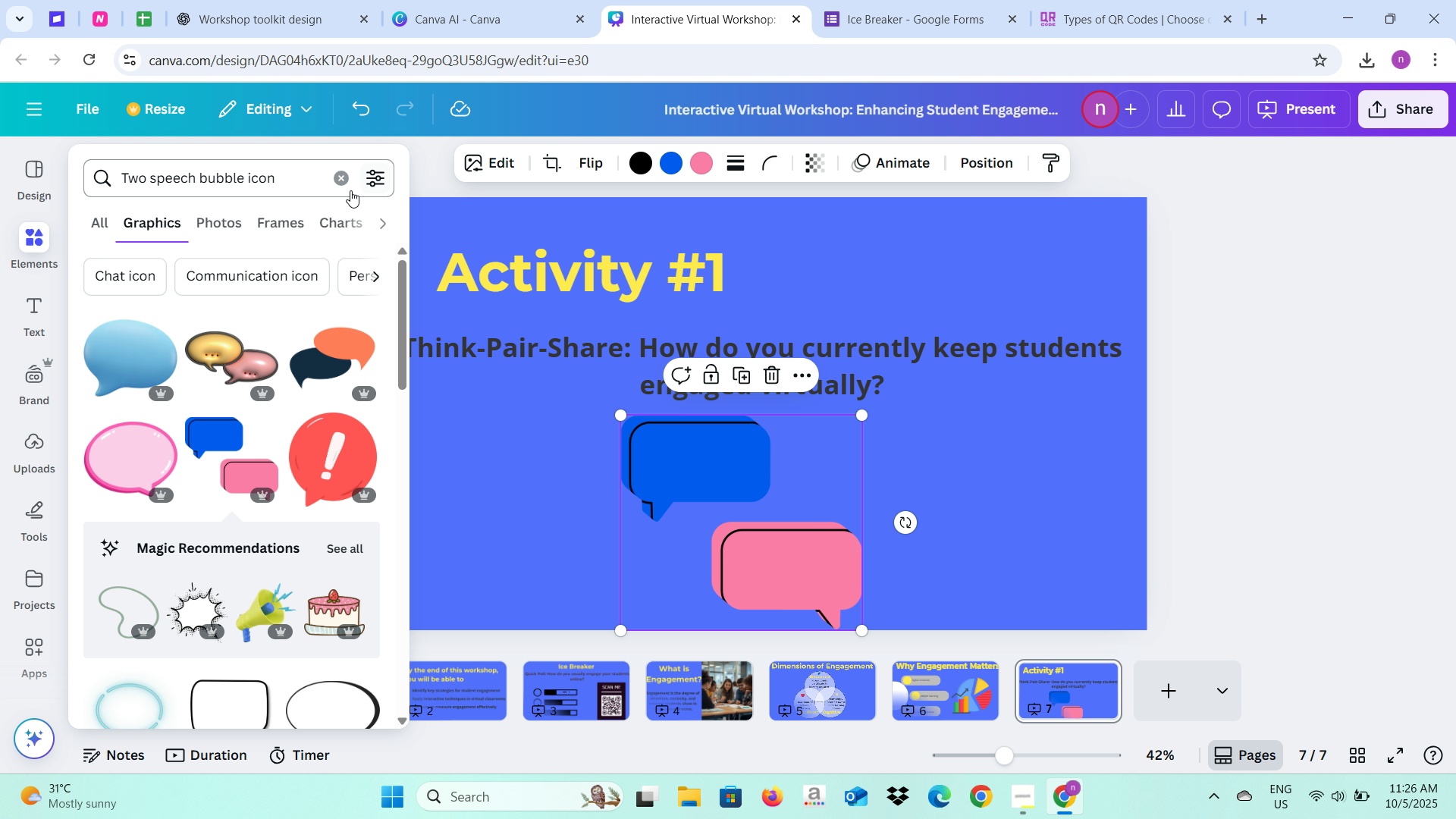 
left_click([349, 187])
 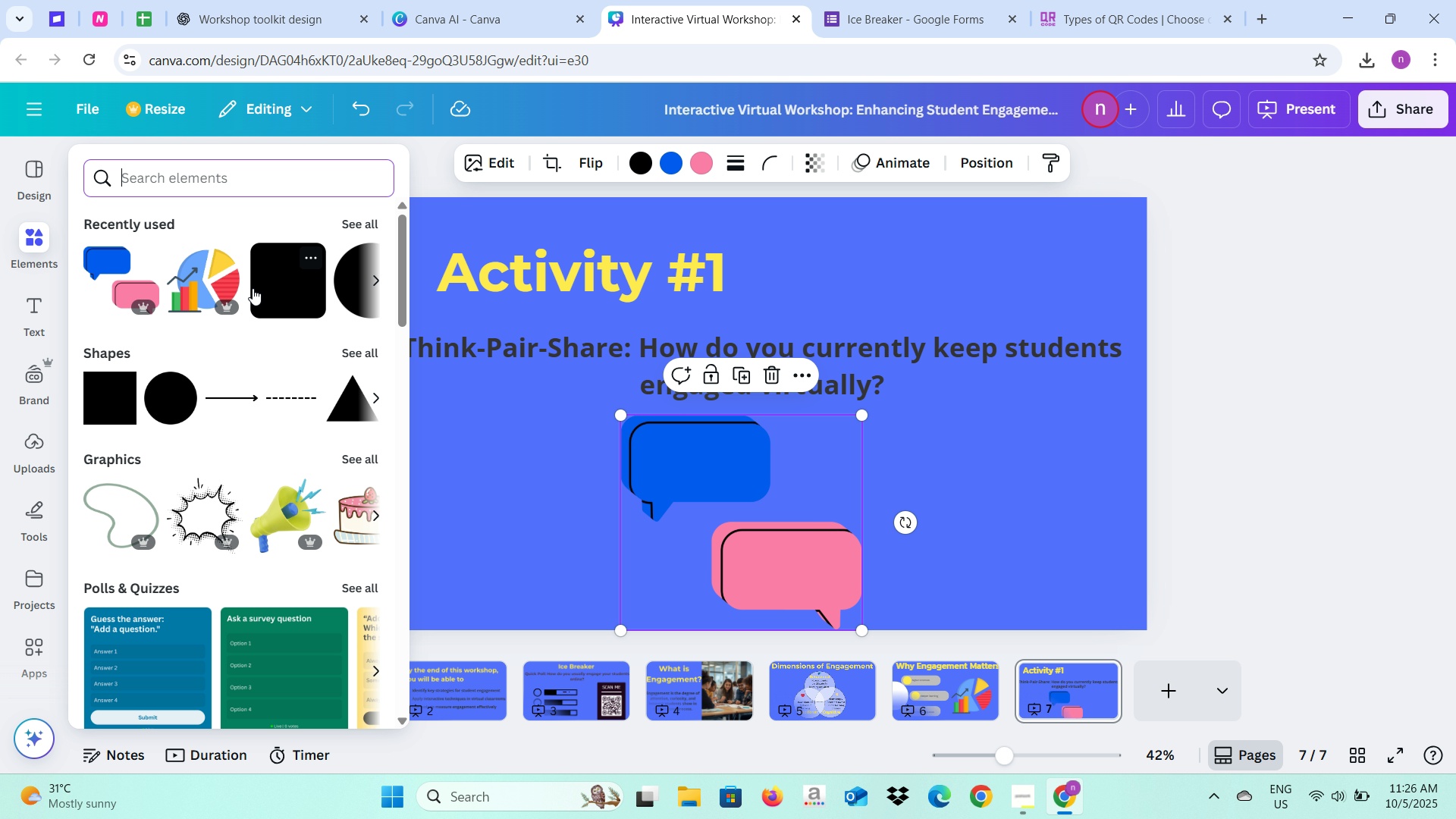 
left_click([105, 392])
 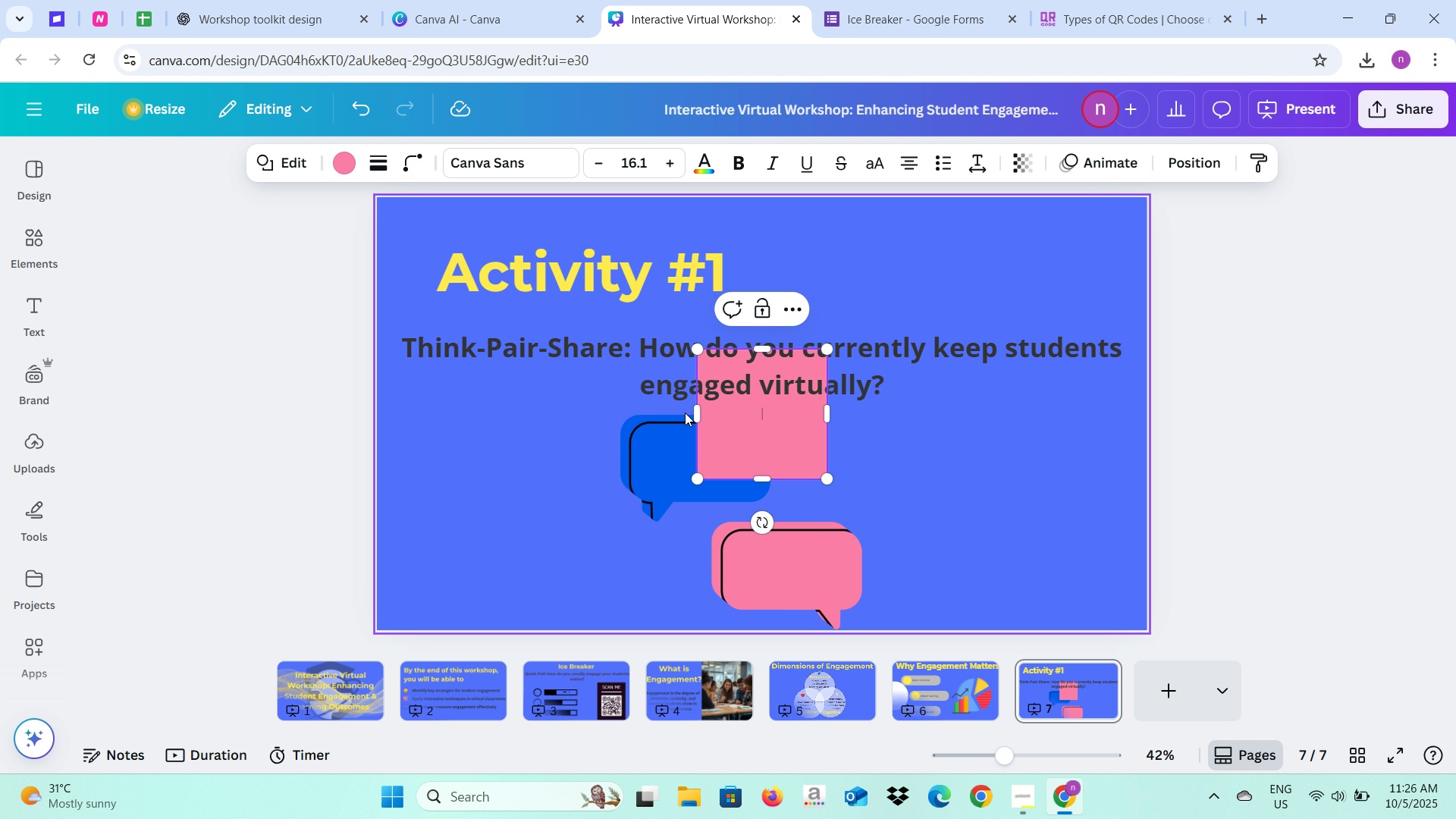 
left_click_drag(start_coordinate=[710, 433], to_coordinate=[388, 281])
 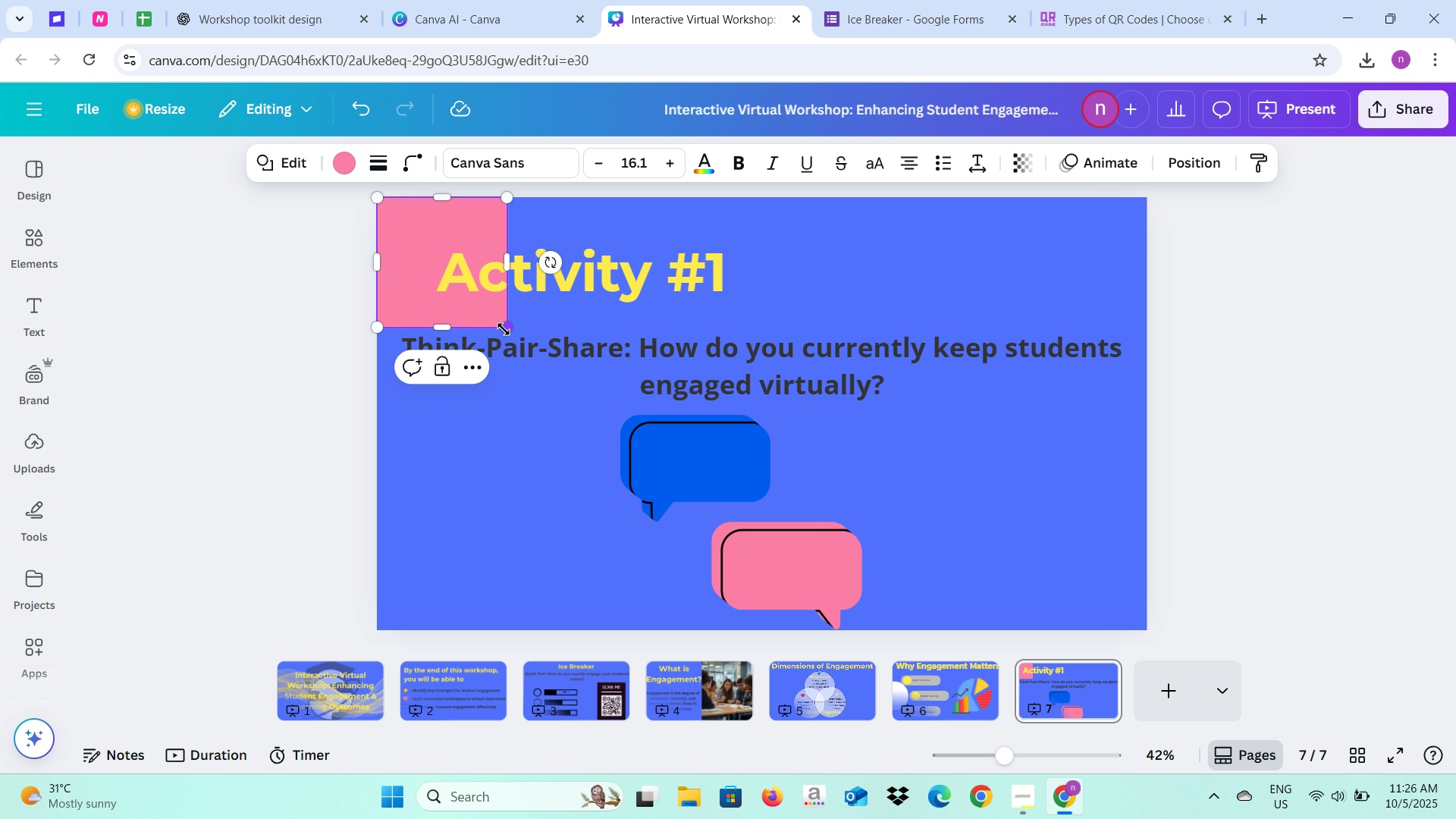 
left_click_drag(start_coordinate=[504, 329], to_coordinate=[1145, 630])
 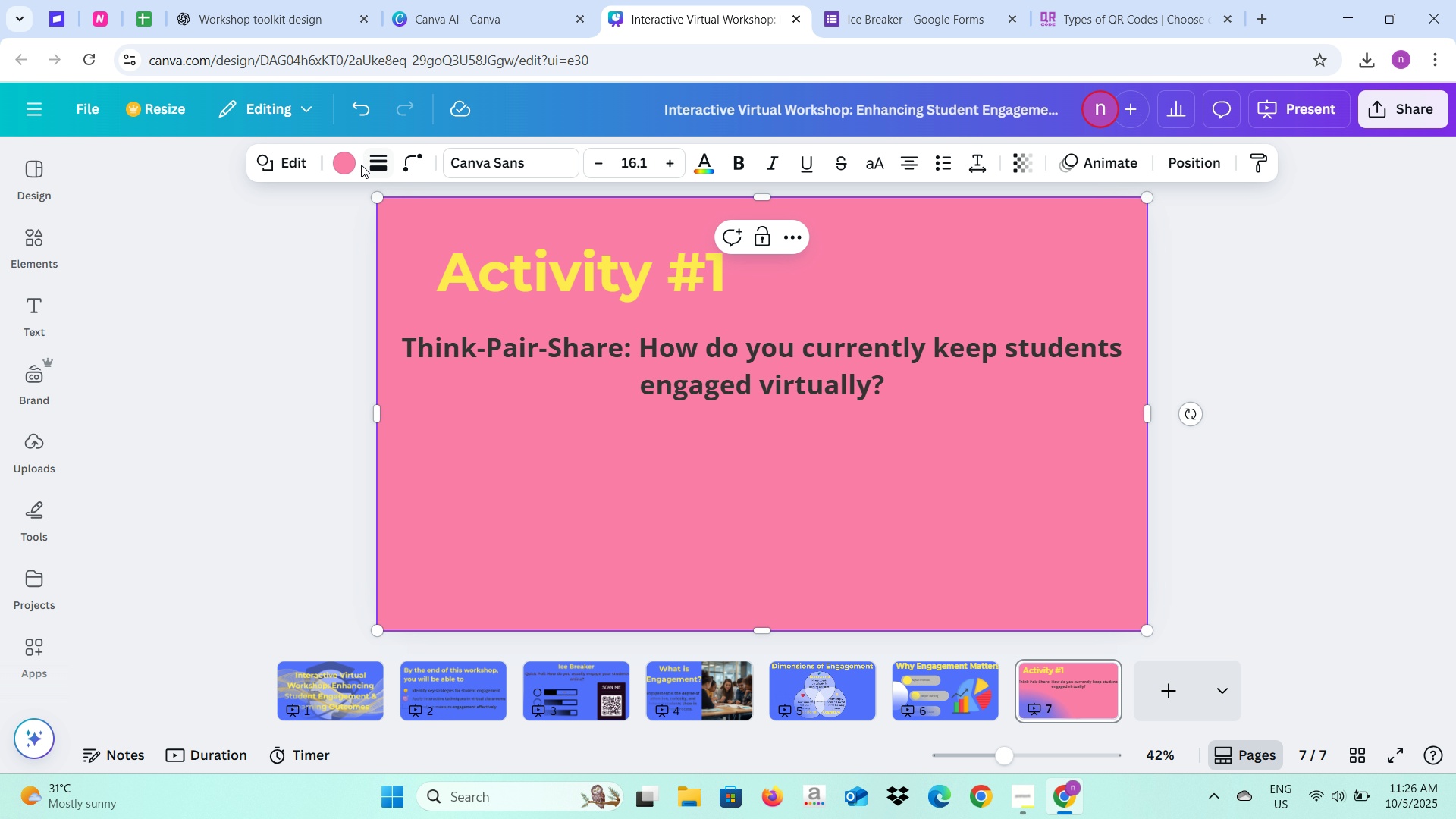 
left_click([353, 168])
 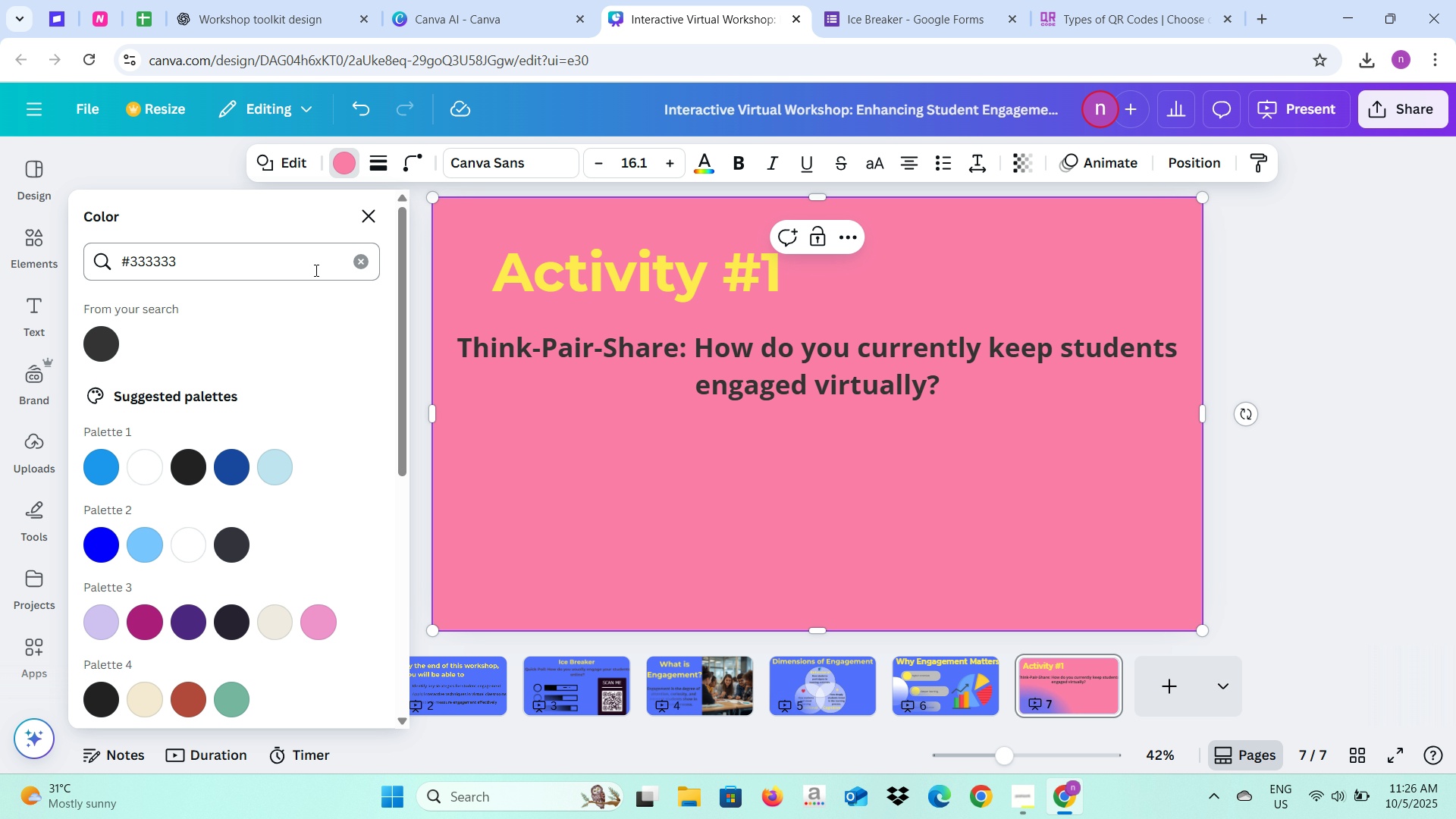 
left_click([359, 267])
 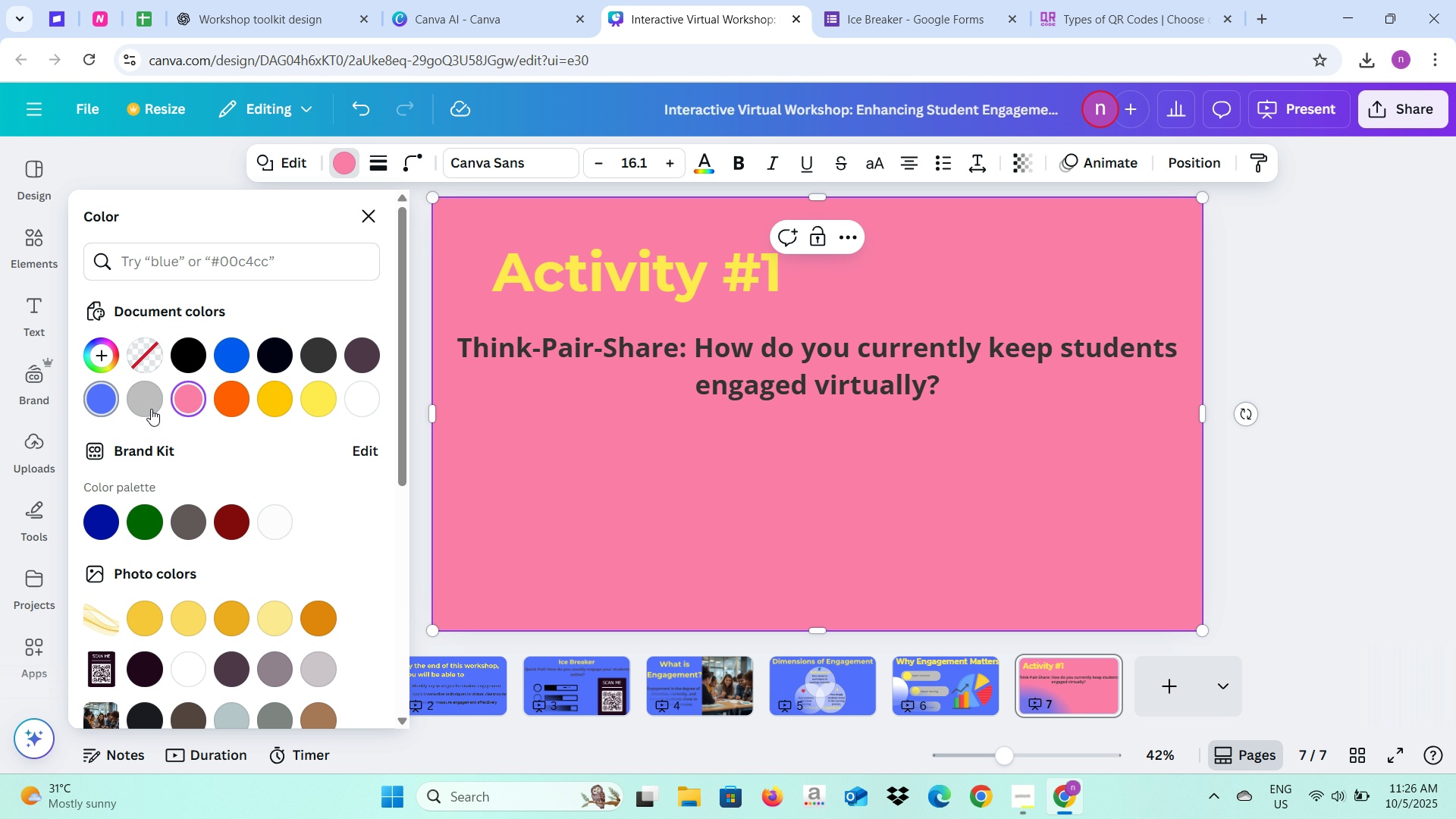 
left_click([151, 409])
 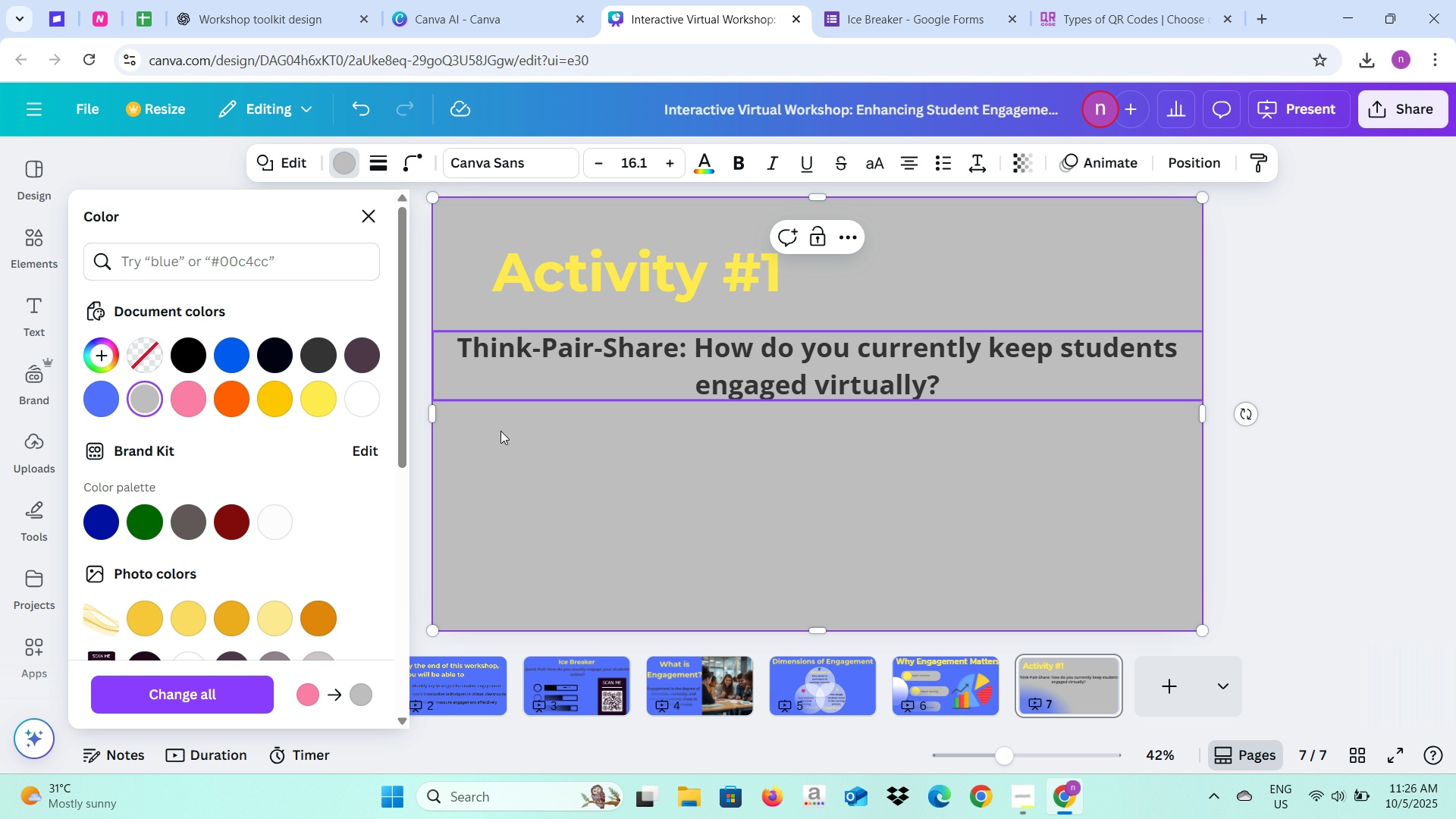 
right_click([500, 431])
 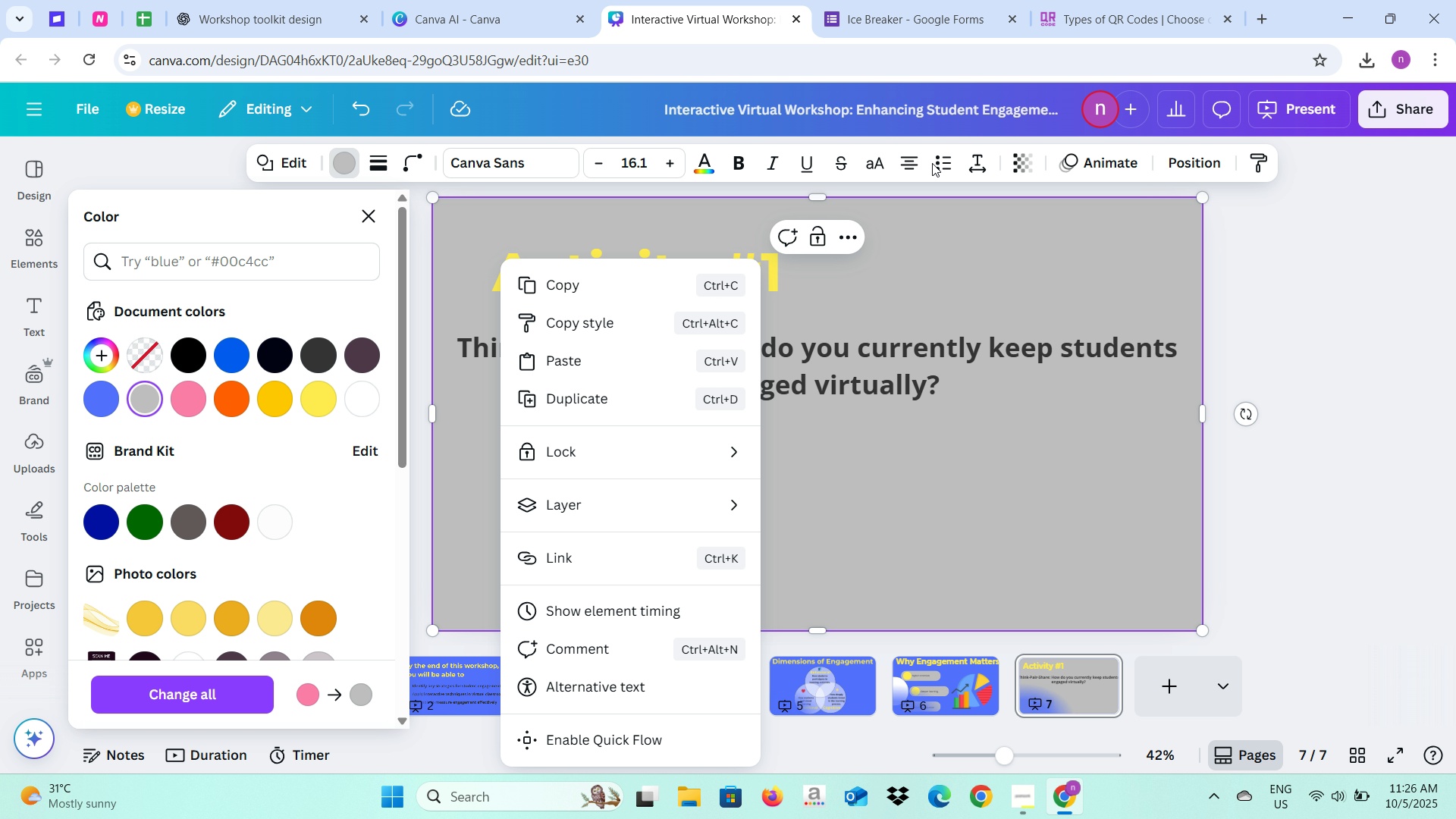 
left_click([1026, 159])
 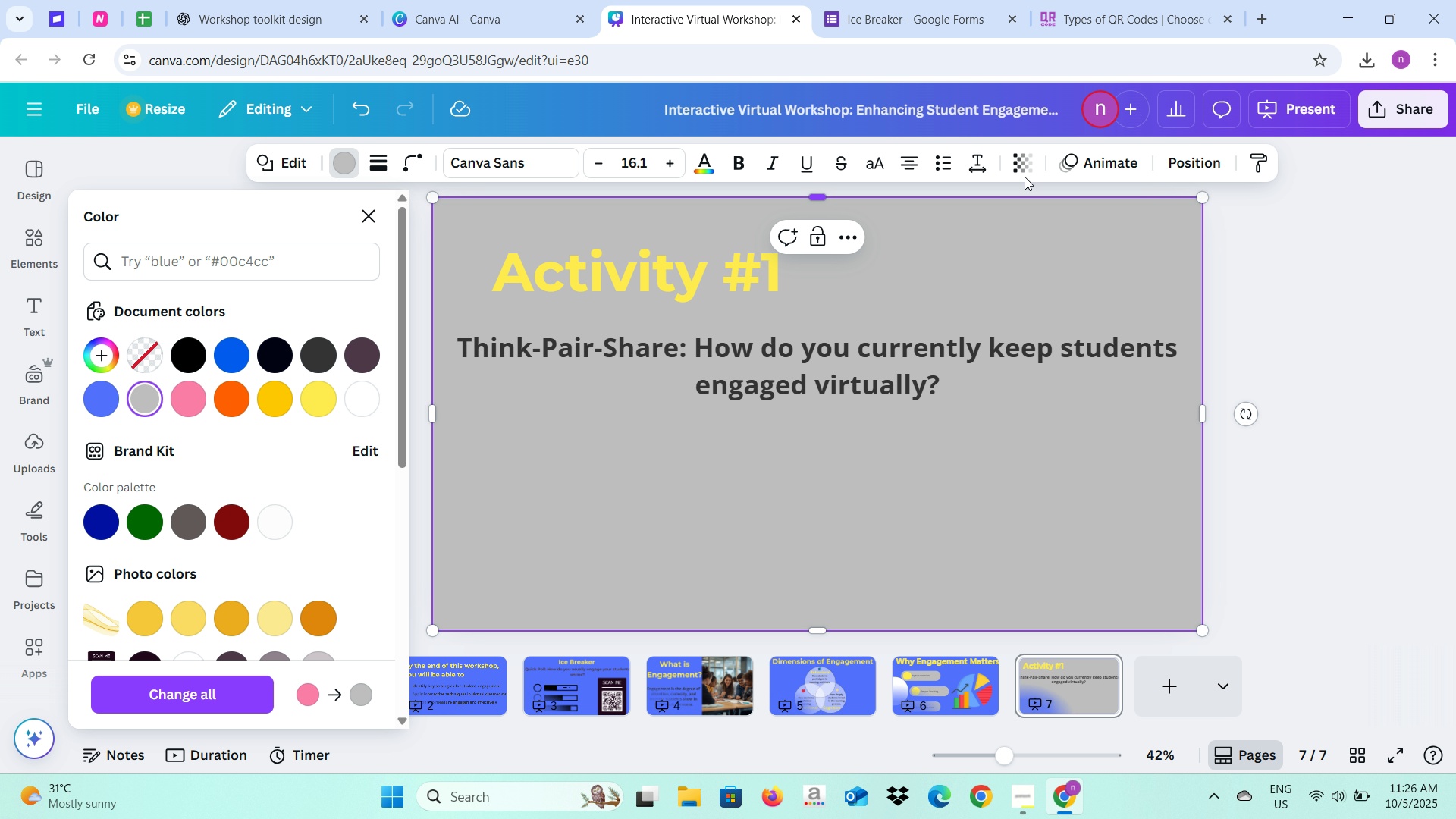 
left_click([1025, 171])
 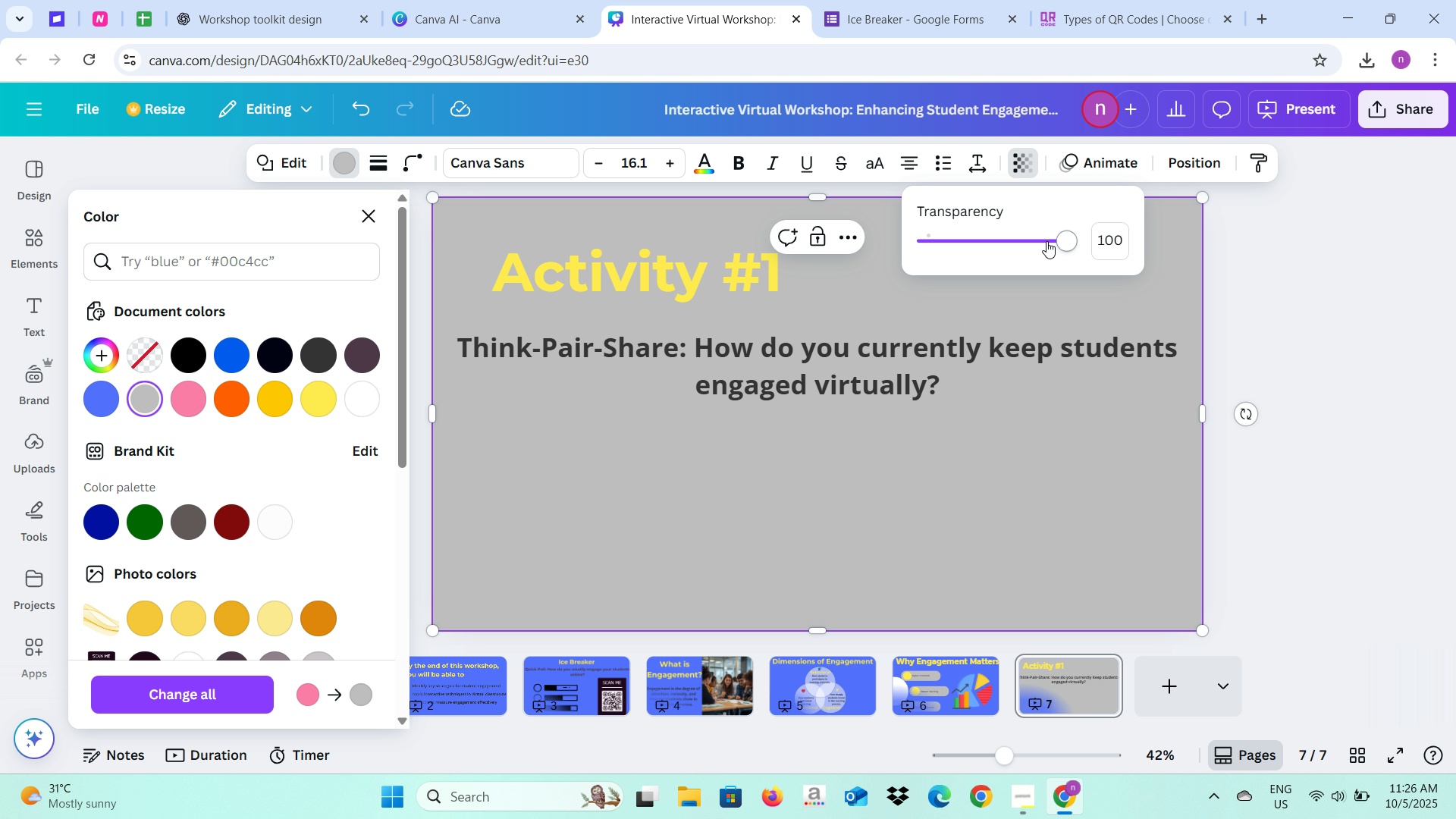 
left_click_drag(start_coordinate=[1050, 239], to_coordinate=[985, 258])
 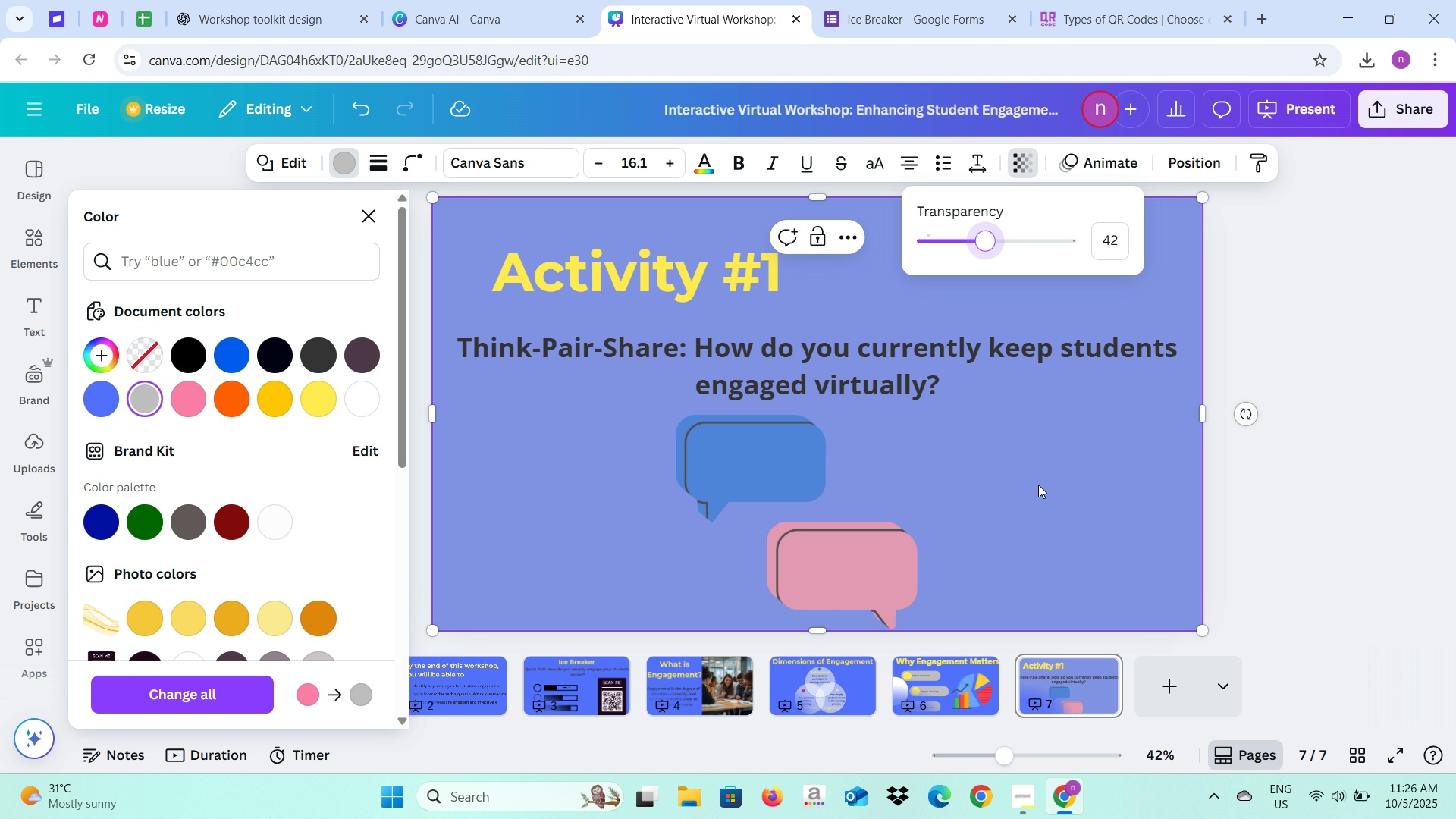 
right_click([1038, 485])
 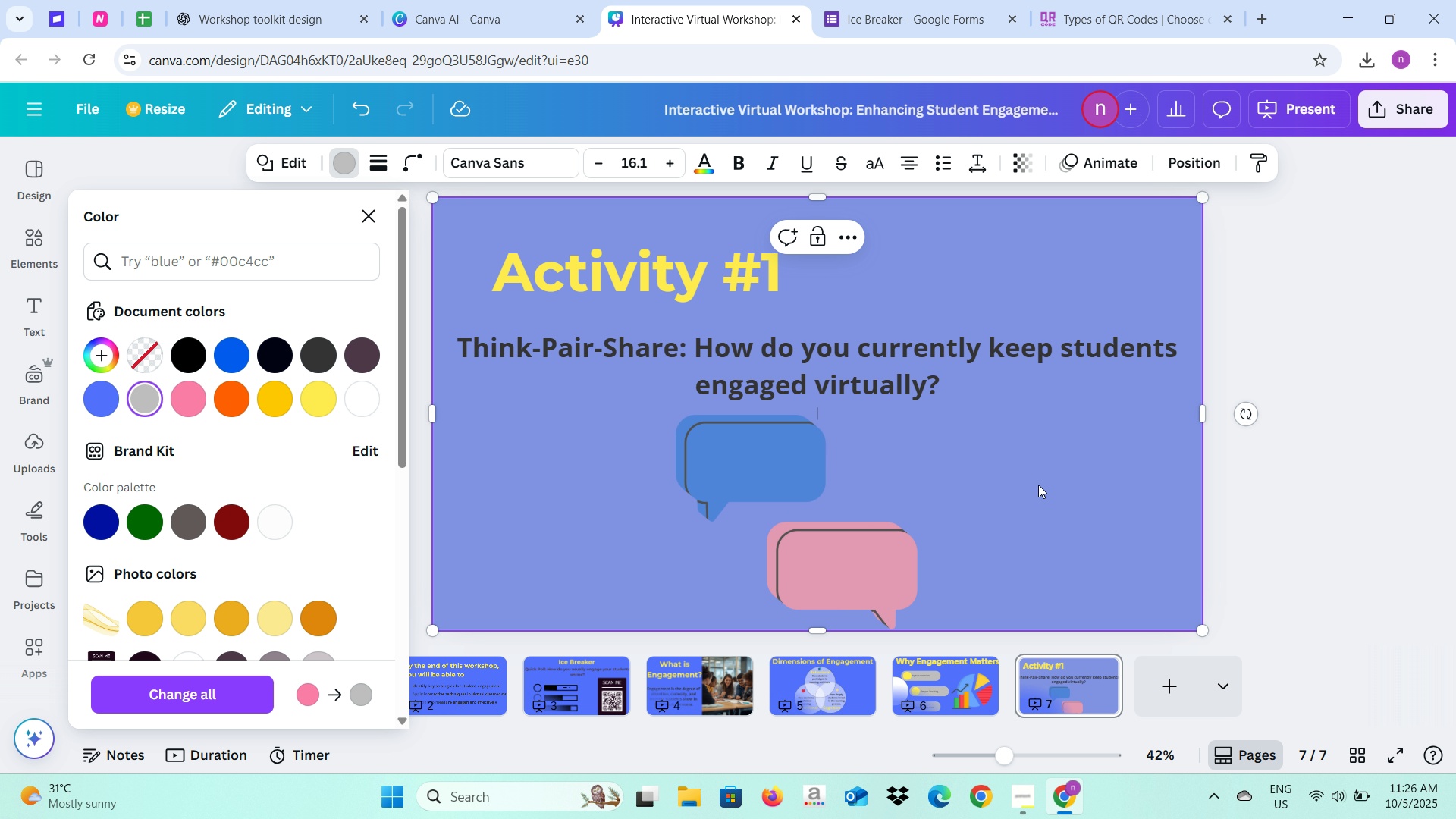 
right_click([1038, 485])
 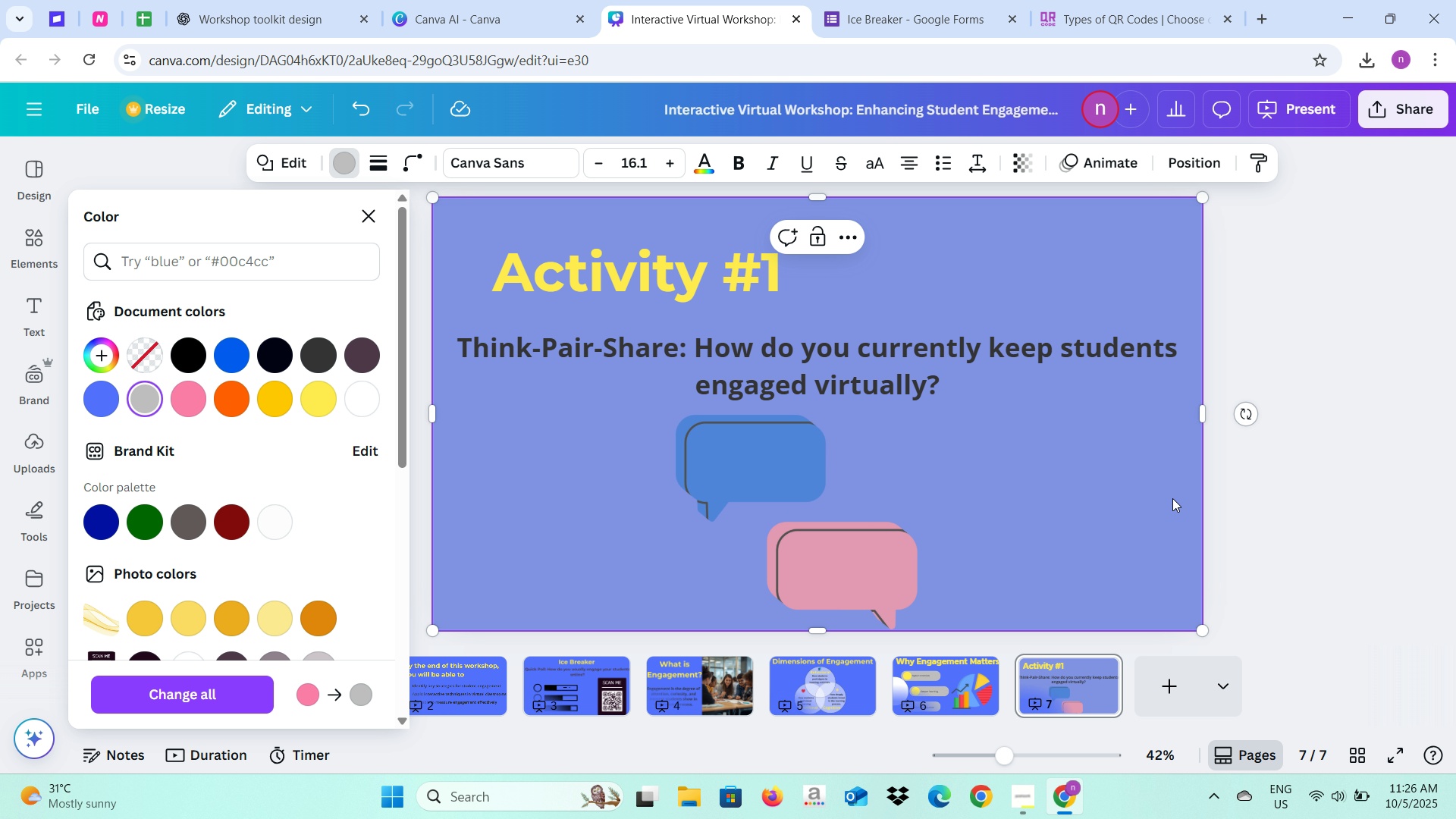 
double_click([1009, 498])
 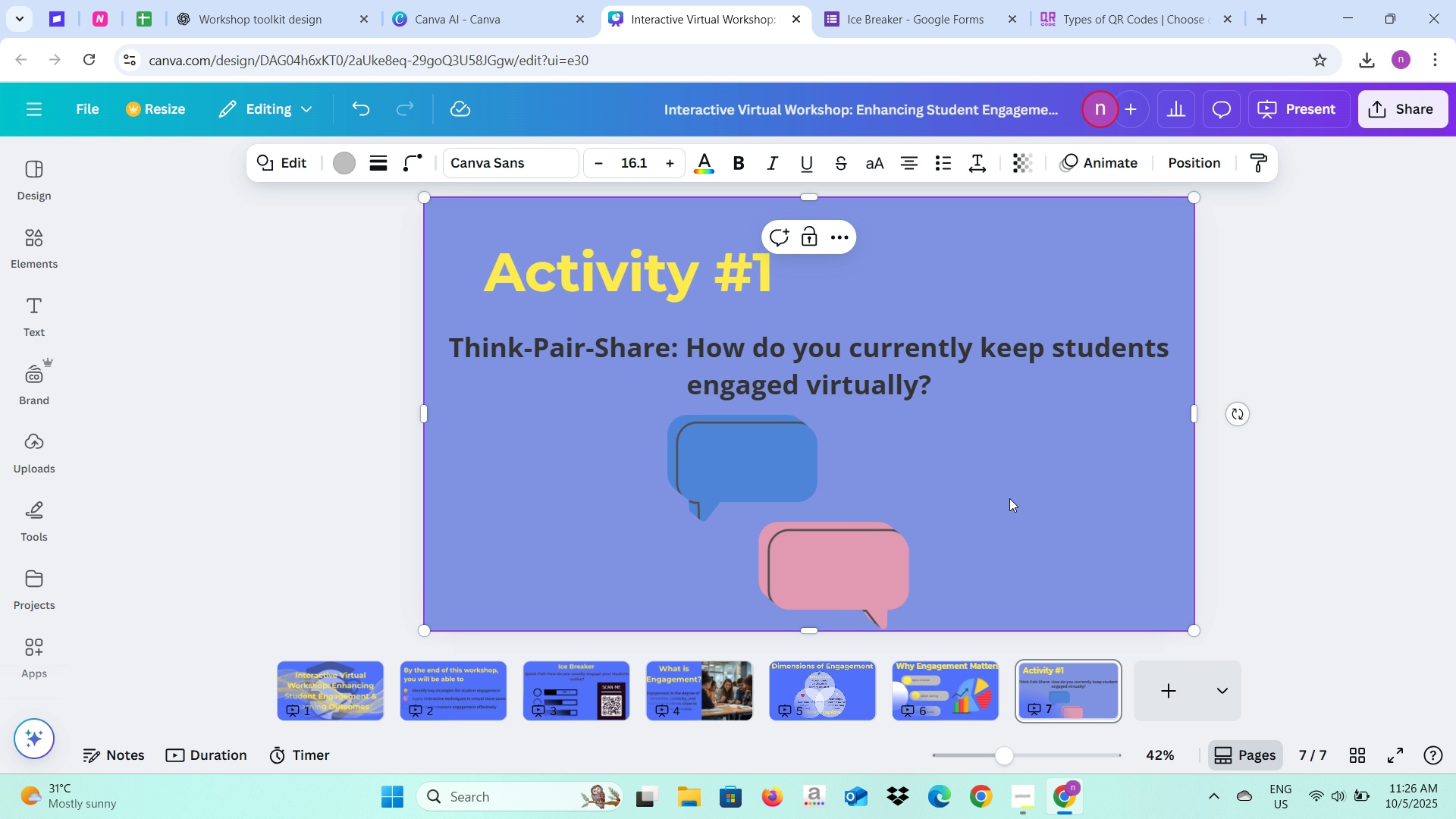 
right_click([1009, 498])
 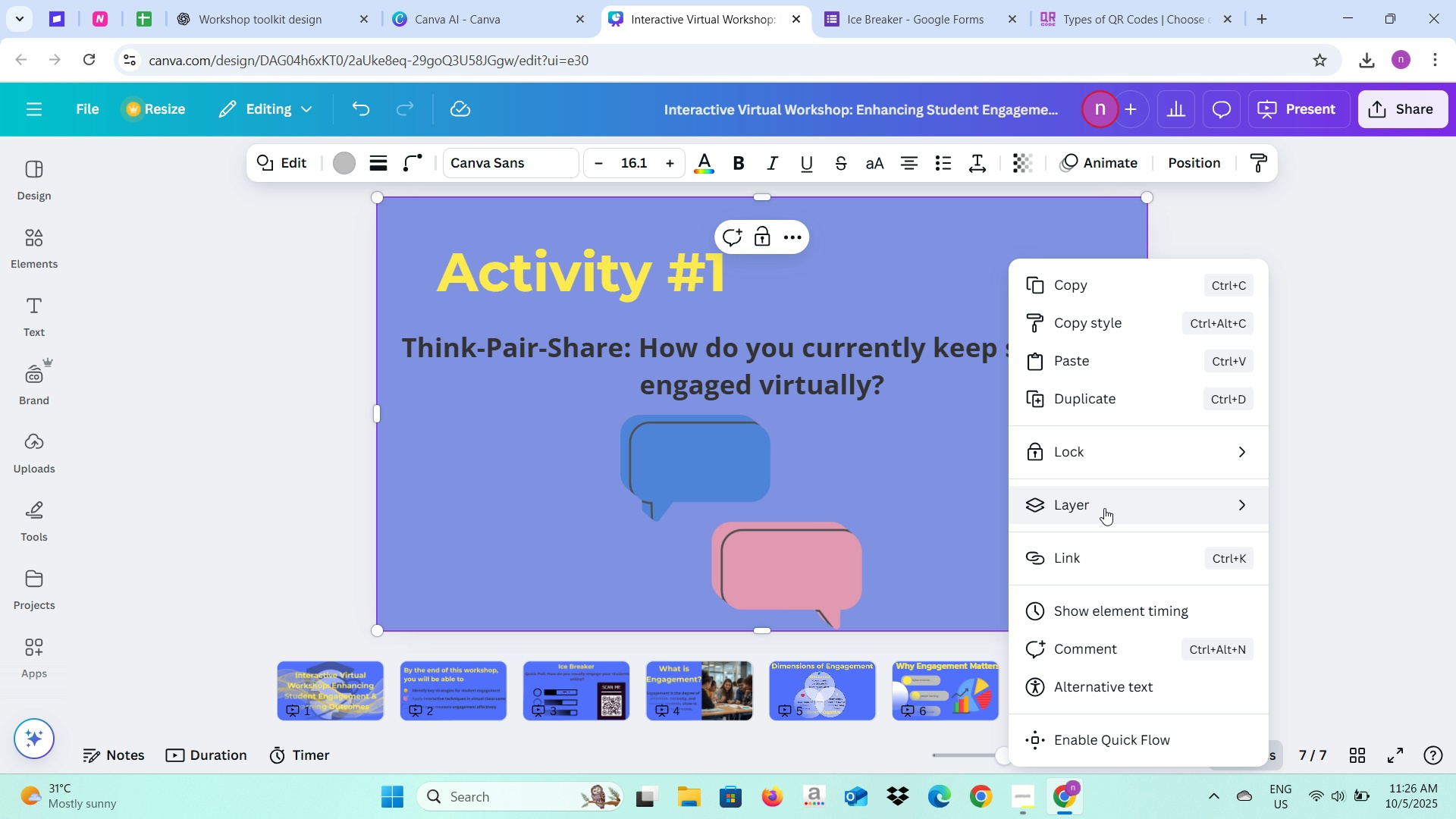 
left_click([1104, 508])
 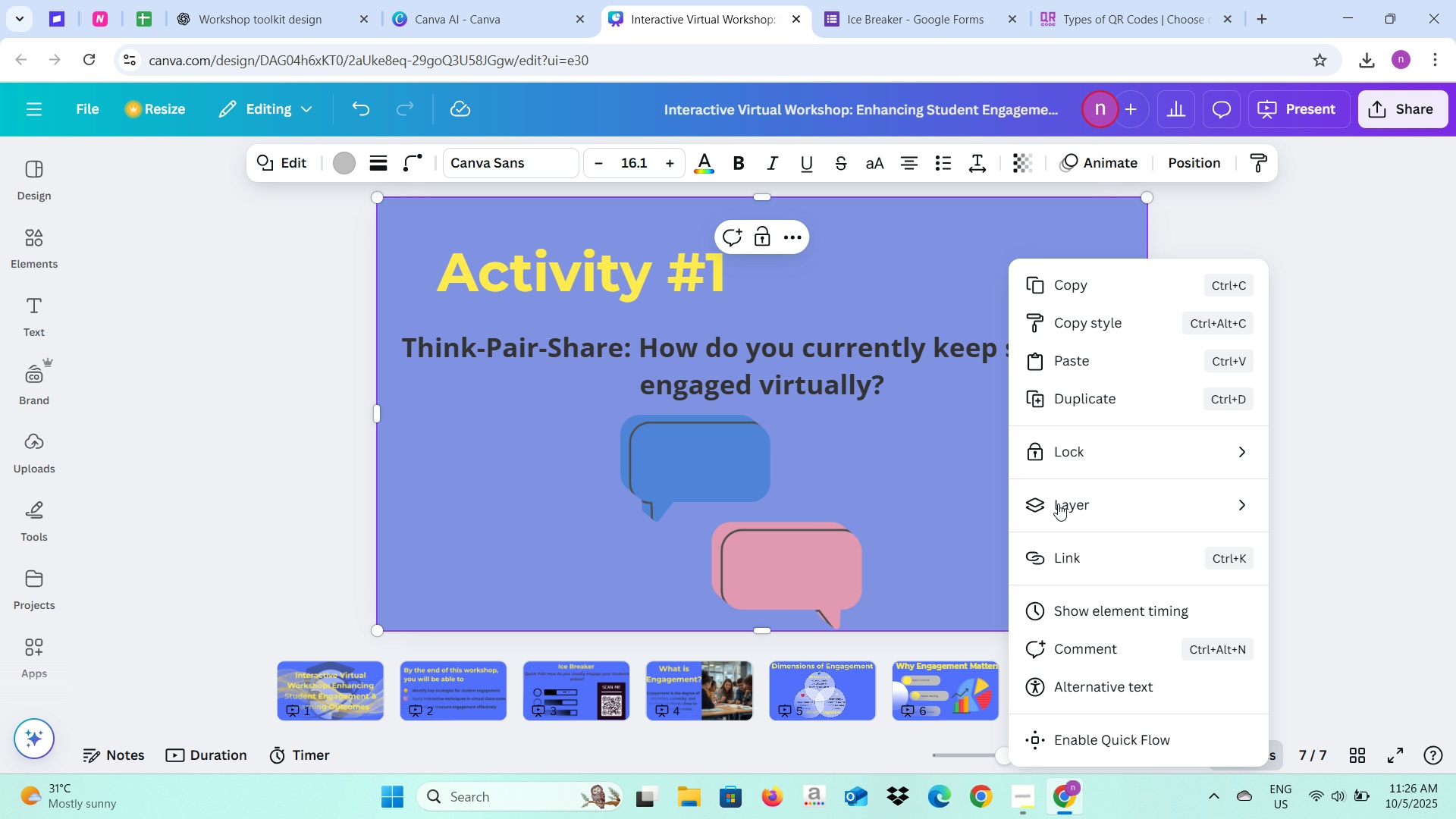 
left_click([1058, 504])
 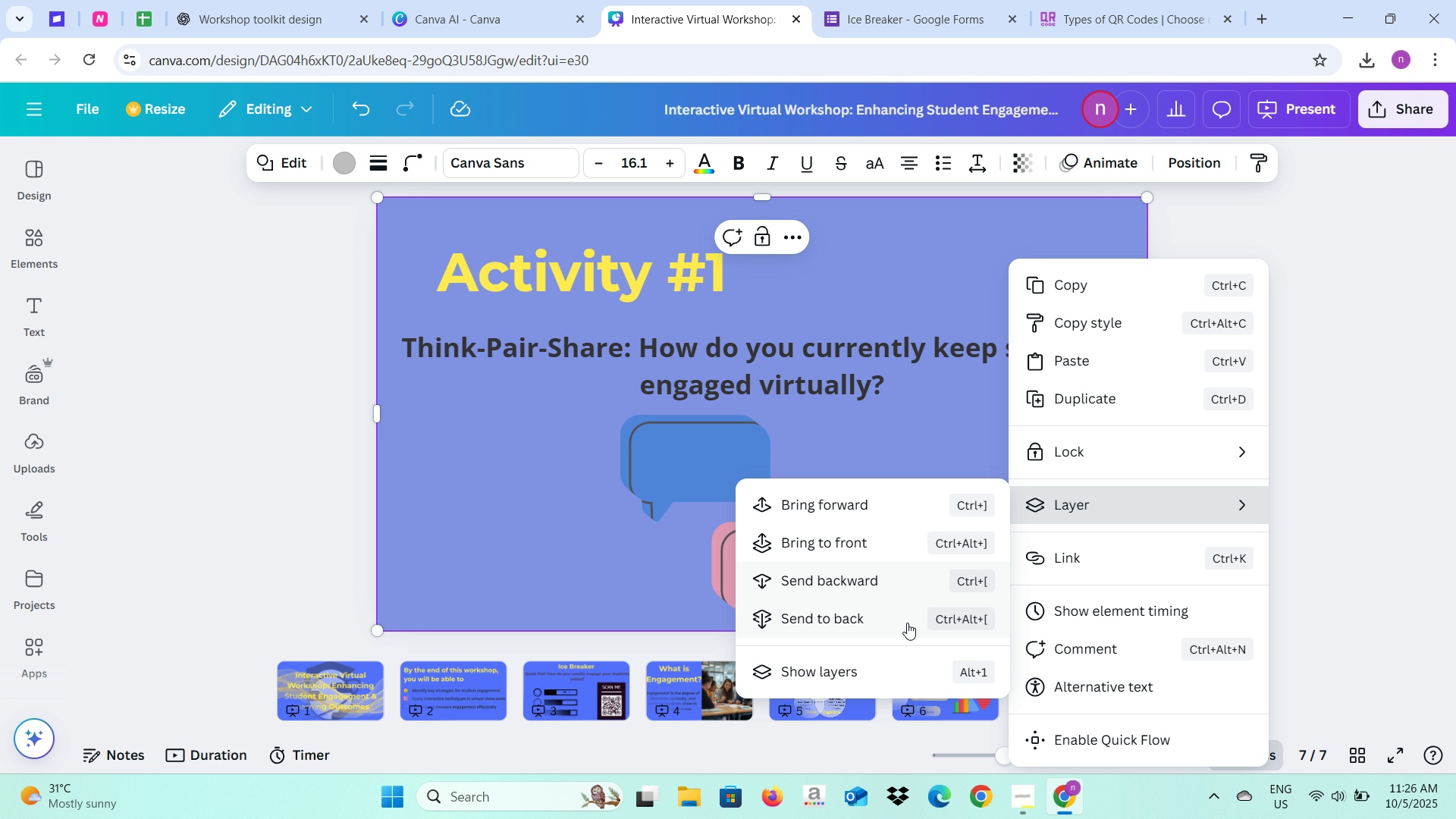 
left_click([907, 623])
 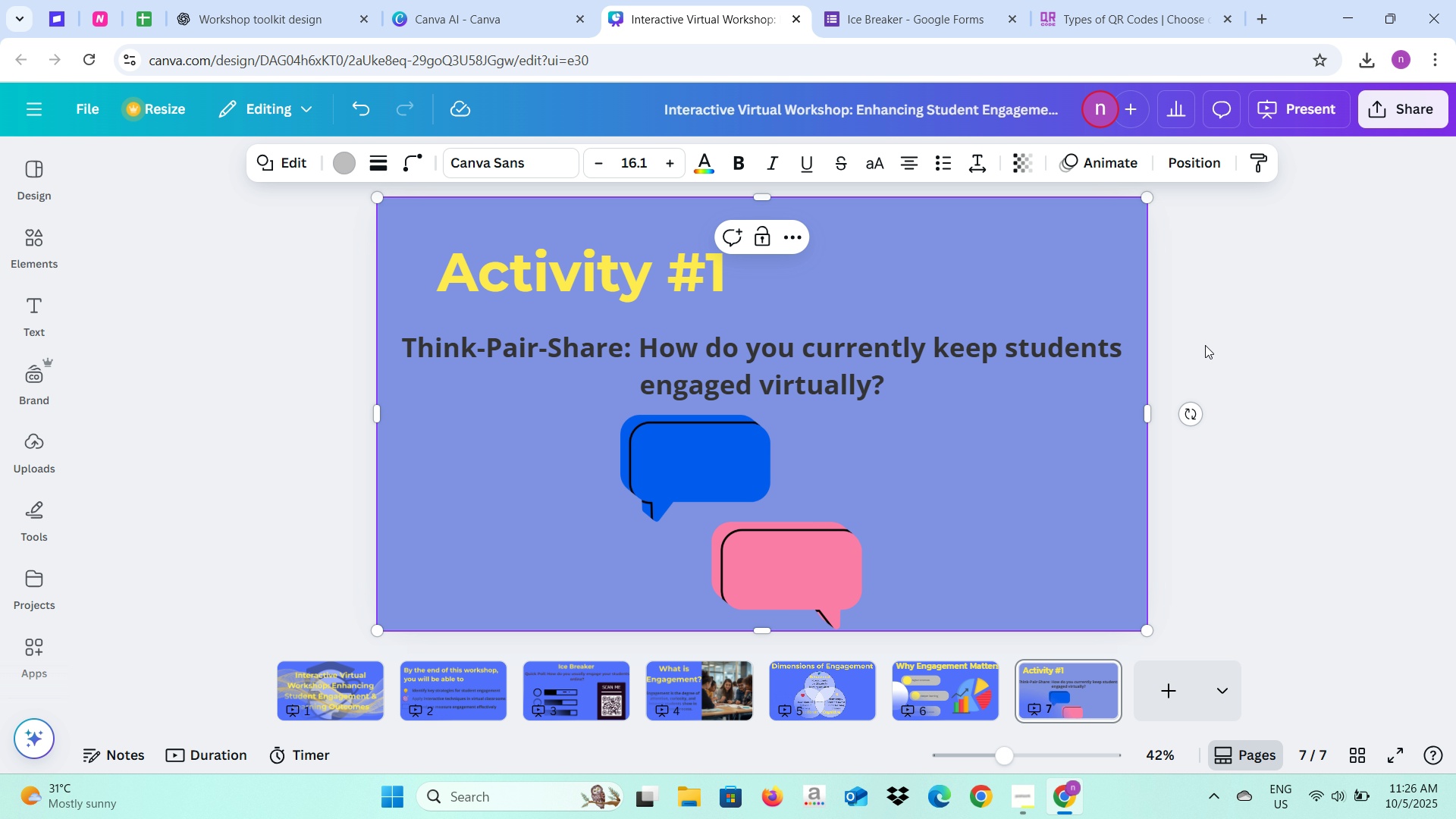 
left_click([1211, 324])
 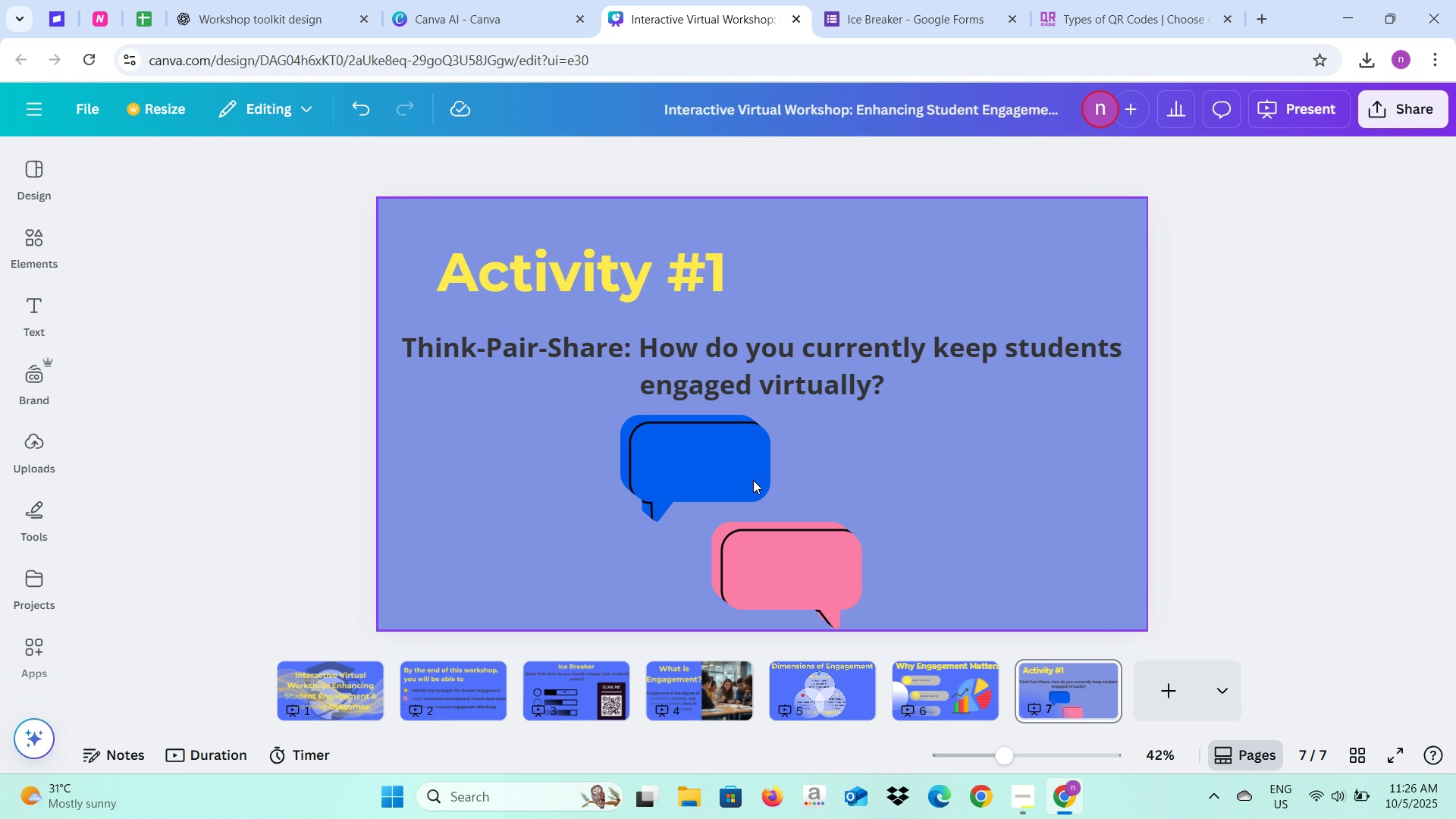 
left_click_drag(start_coordinate=[711, 500], to_coordinate=[670, 495])
 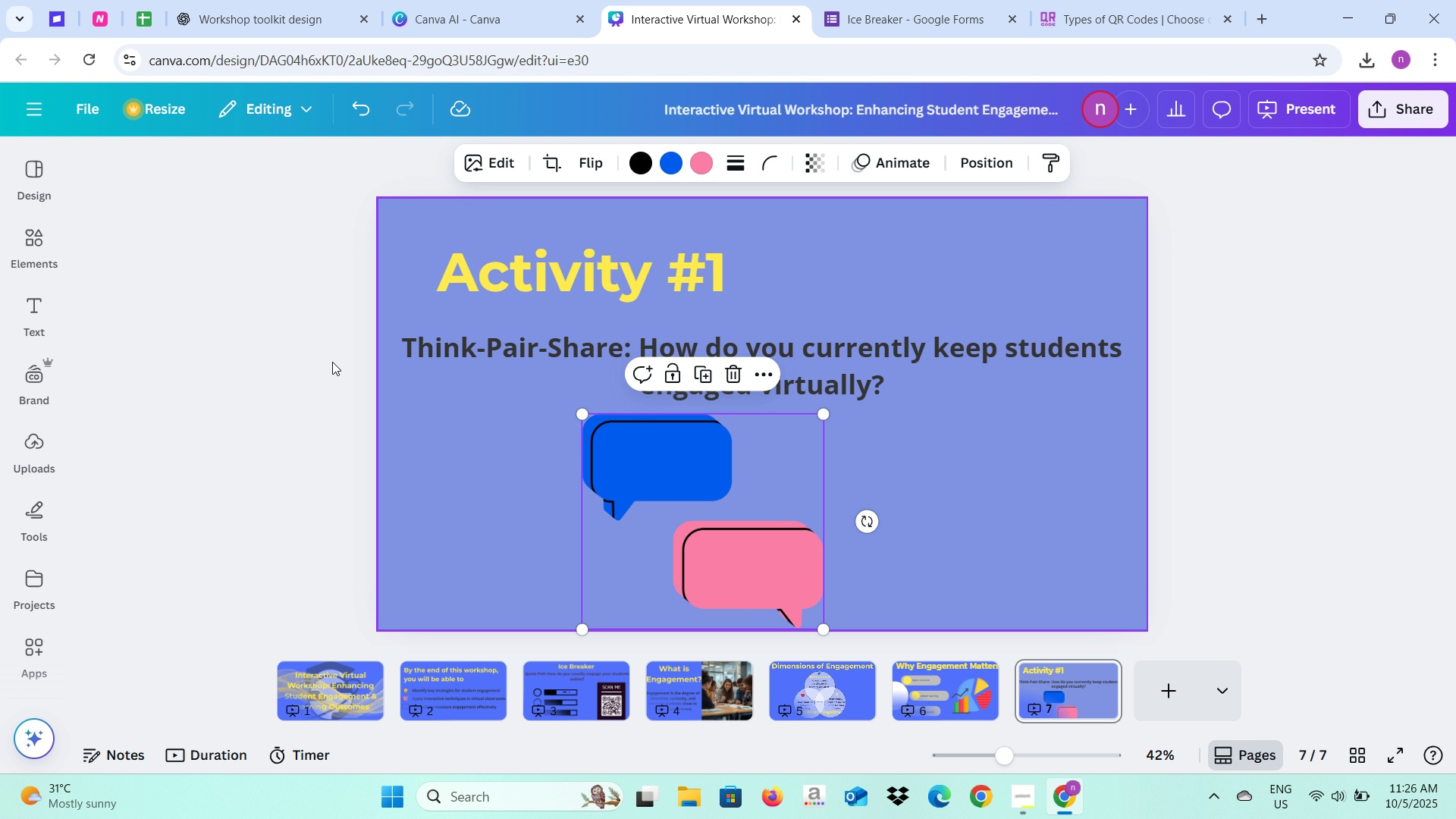 
left_click([41, 248])
 